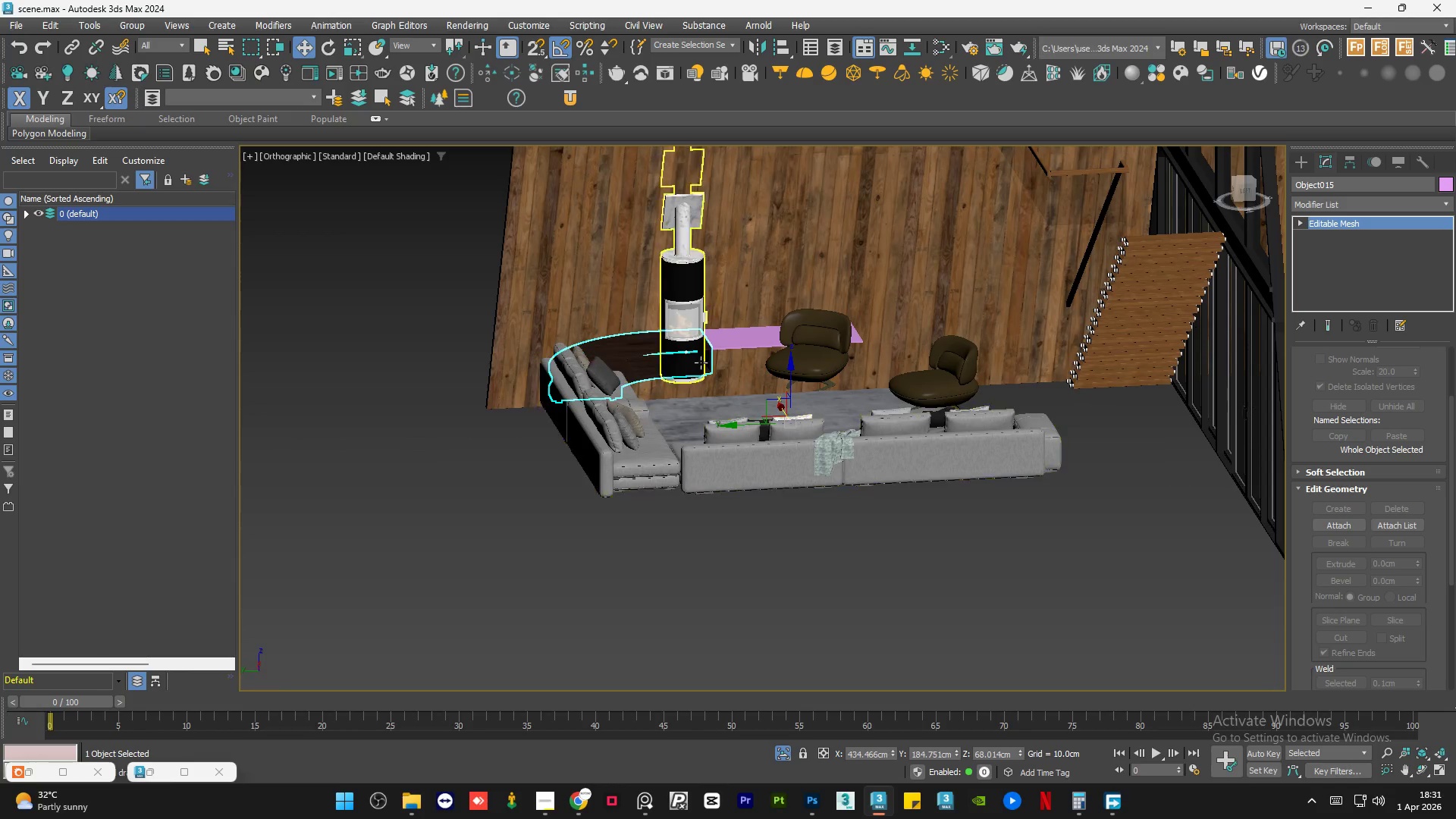 
hold_key(key=ControlLeft, duration=0.52)
left_click([748, 342])
 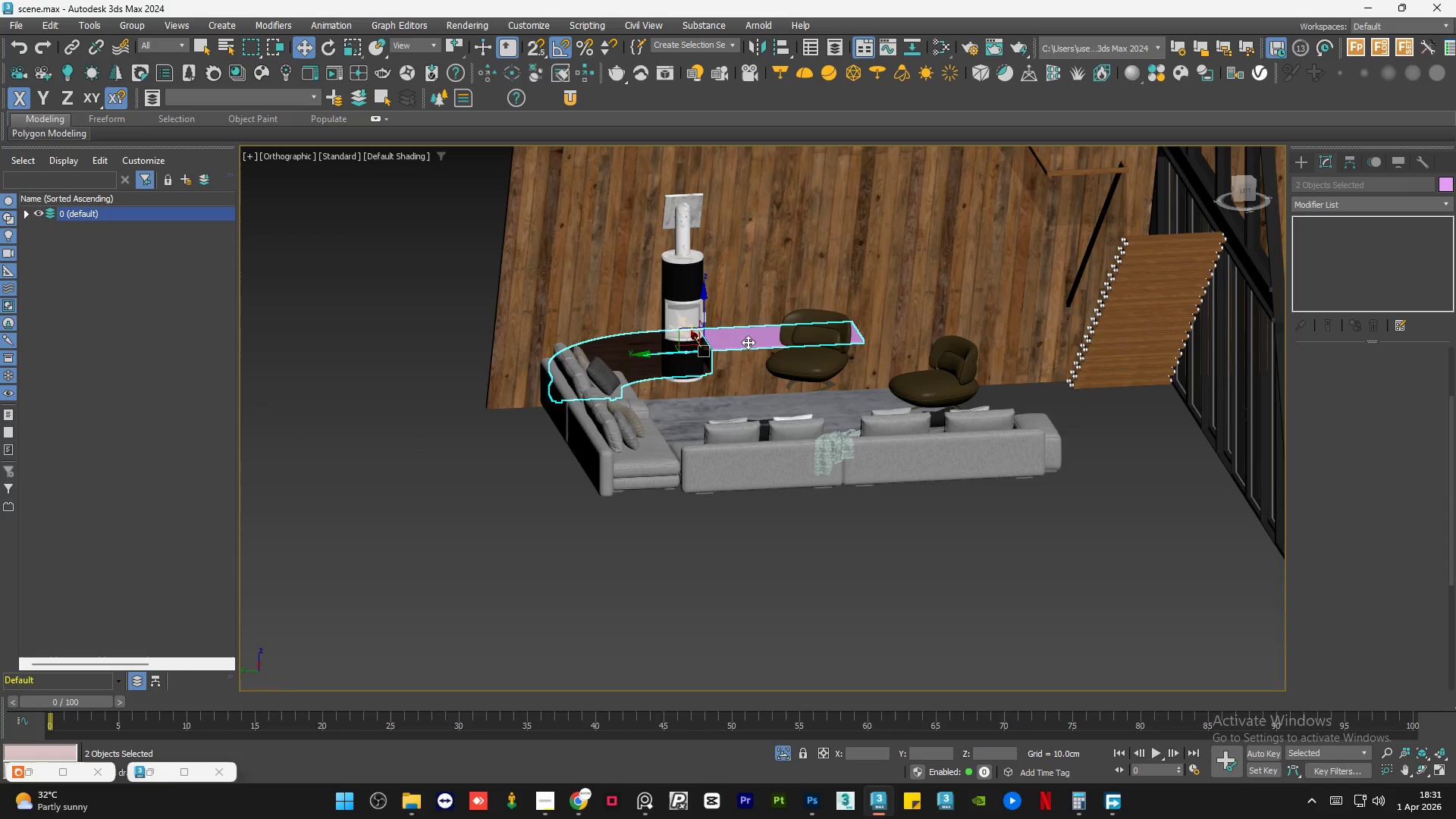 
hold_key(key=ControlLeft, duration=0.69)
left_click([689, 310])
 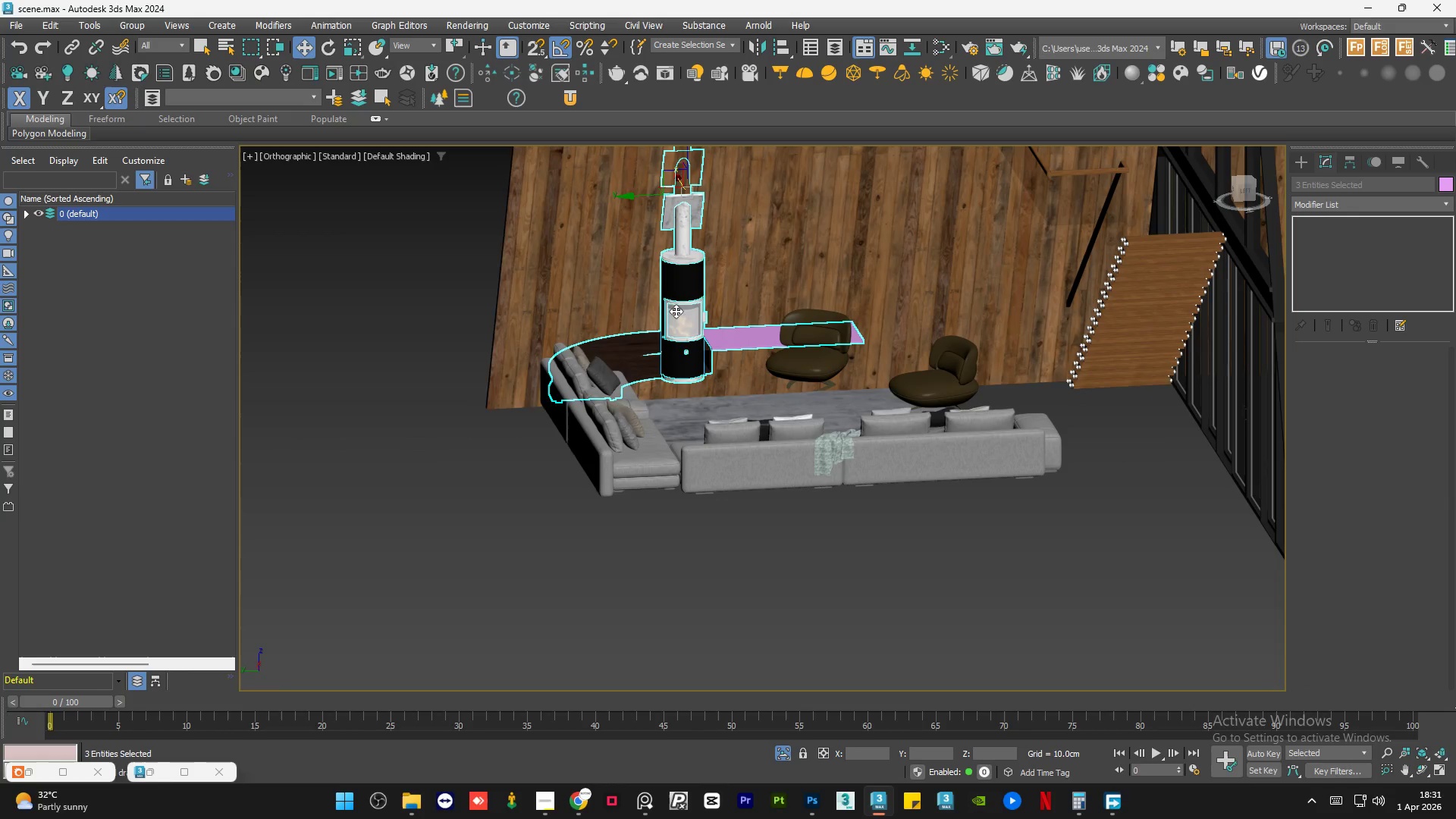 
hold_key(key=ControlLeft, duration=0.41)
double_click([600, 291])
 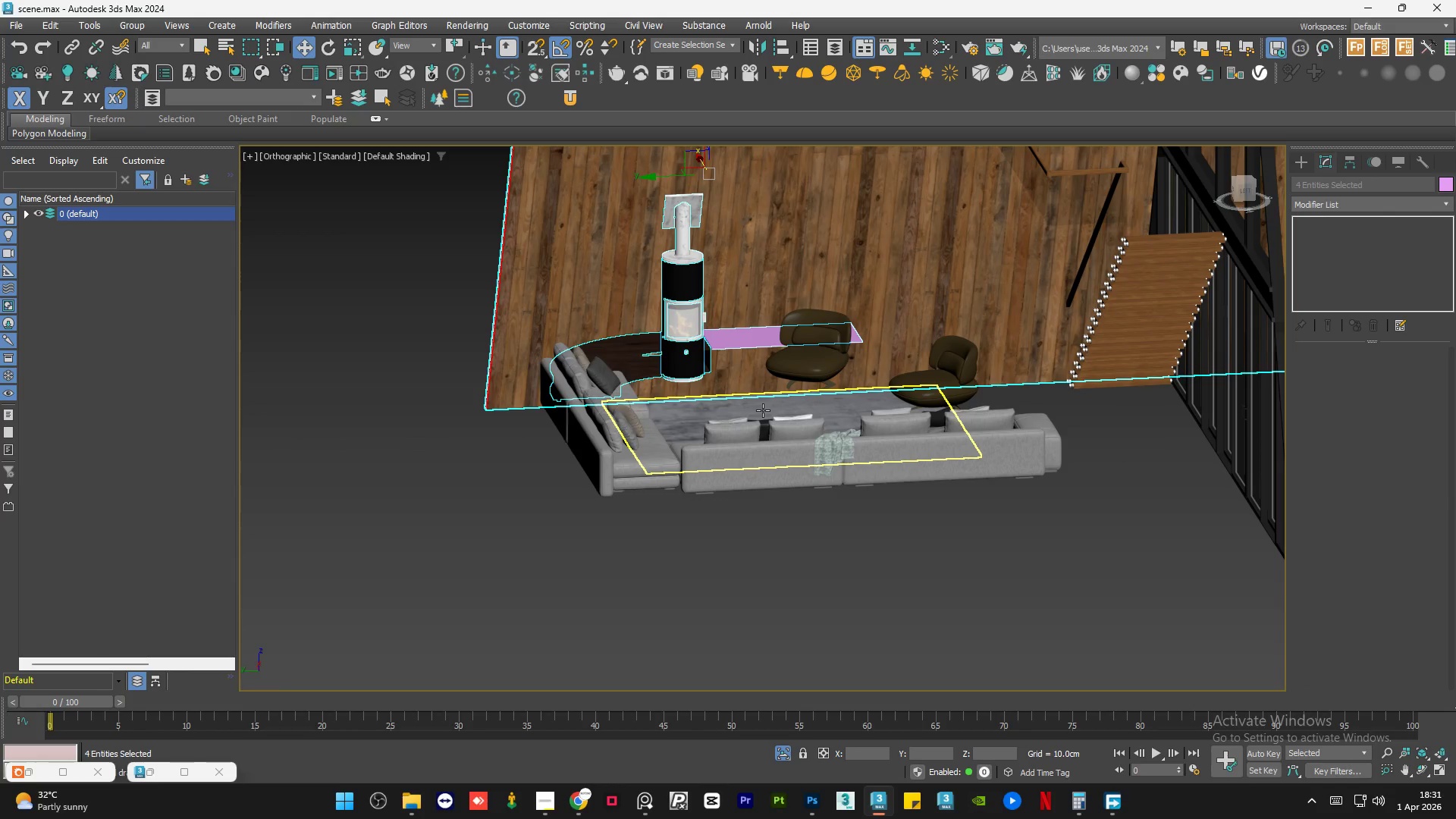 
hold_key(key=ControlLeft, duration=0.7)
left_click([1178, 201])
 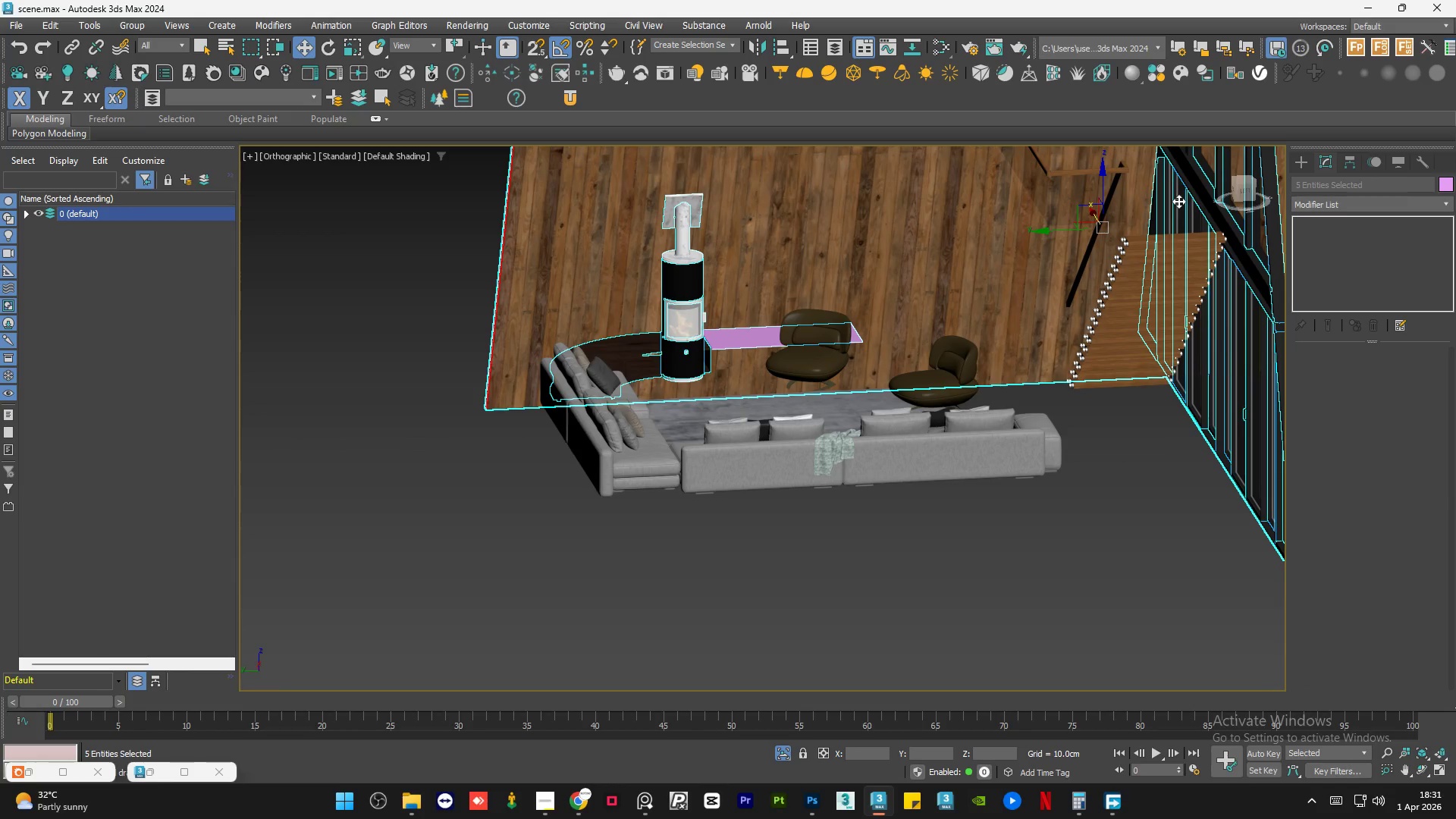 
key(Alt+Q)
 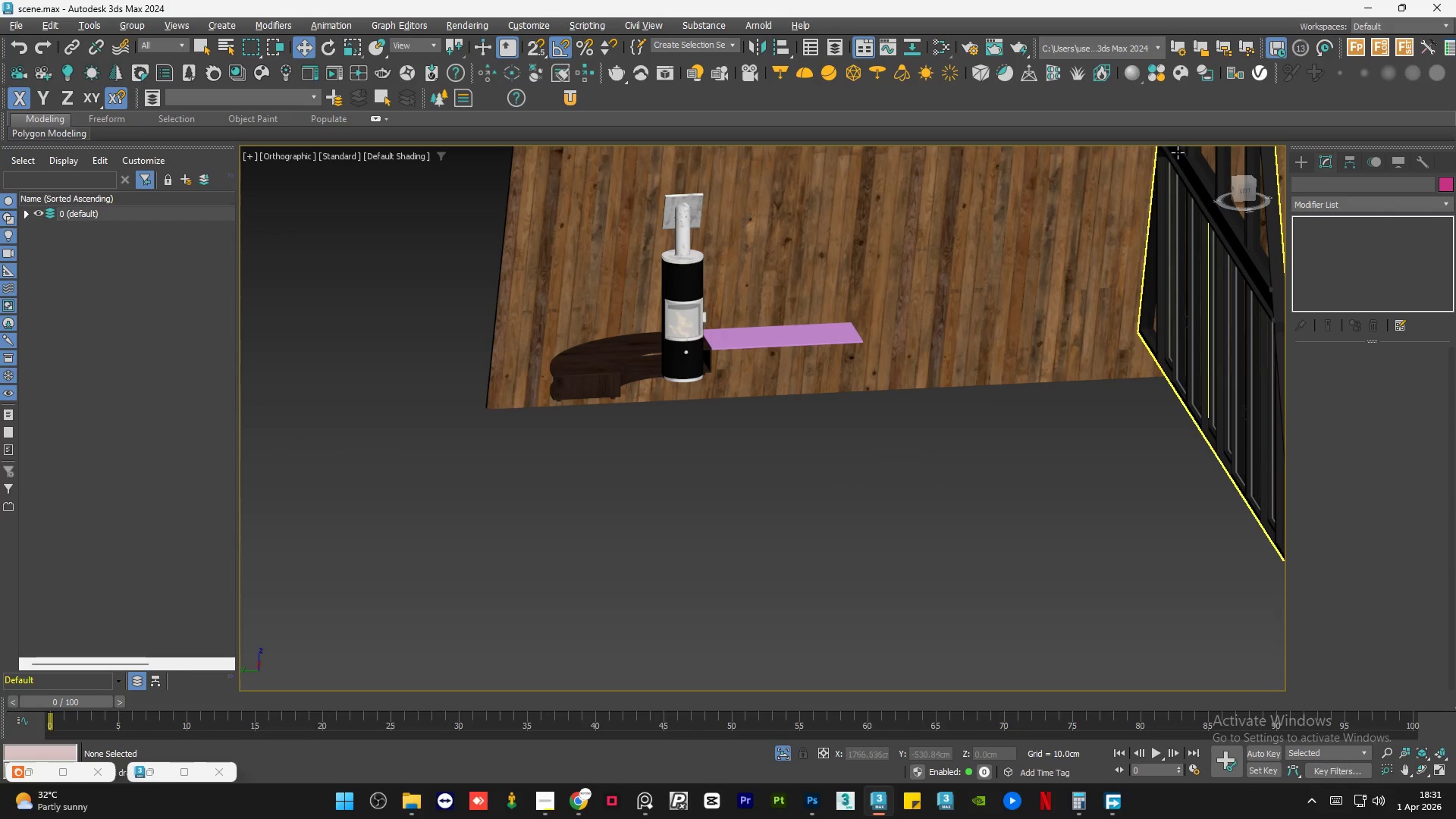 
left_click([1244, 188])
 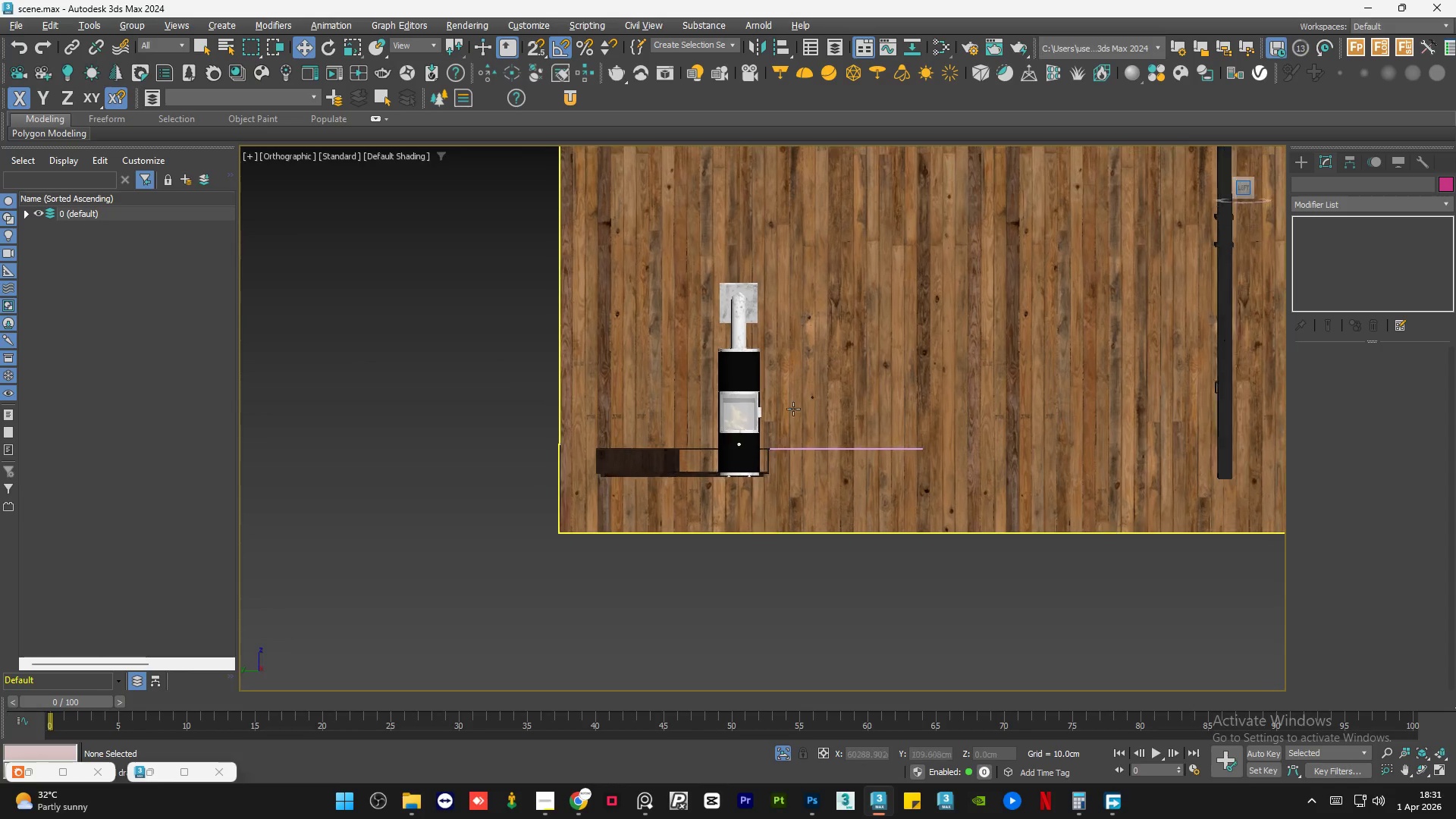 
left_click([764, 441])
 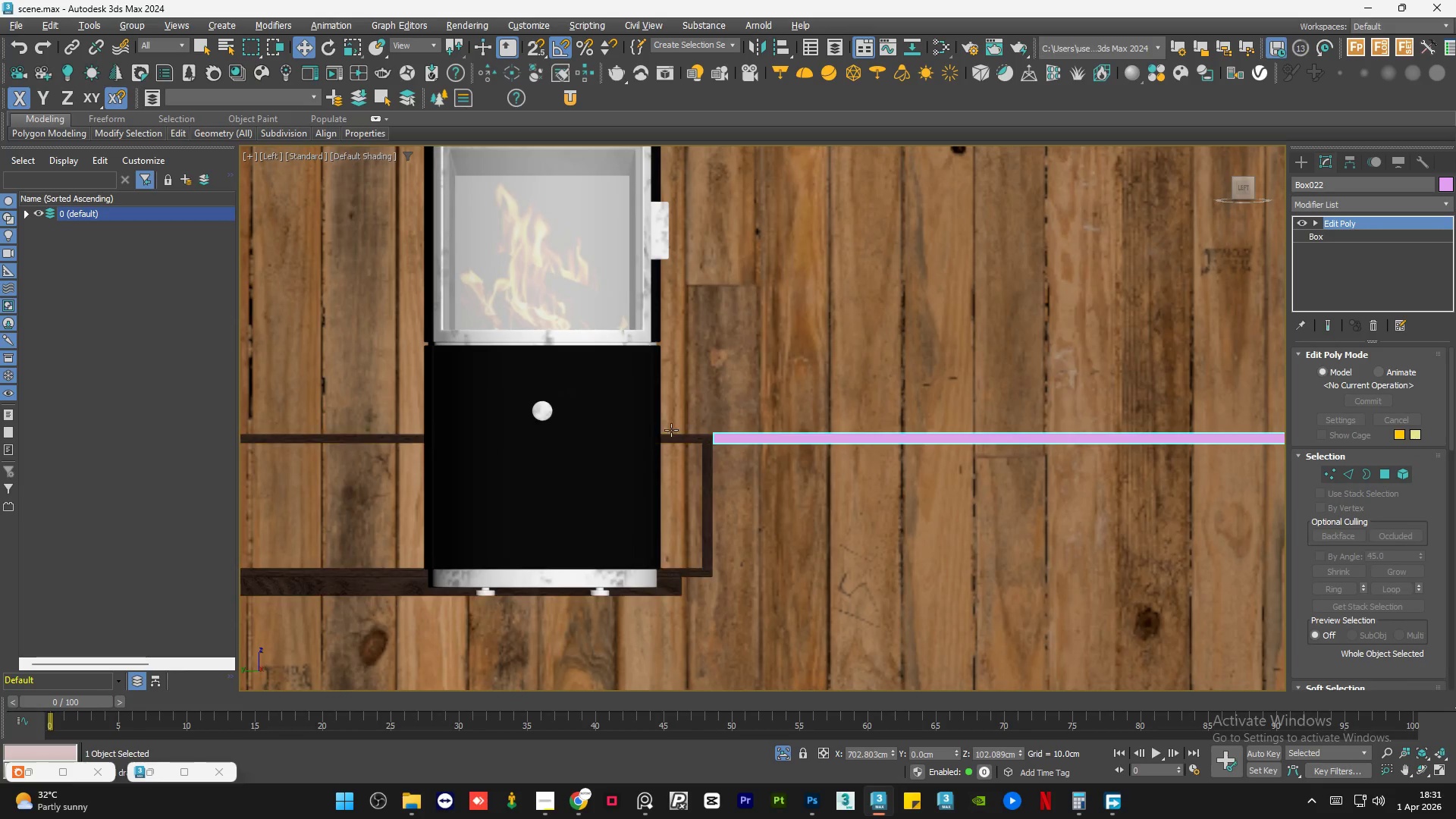 
scroll: coordinate [786, 459], scroll_direction: up, amount: 5.0
 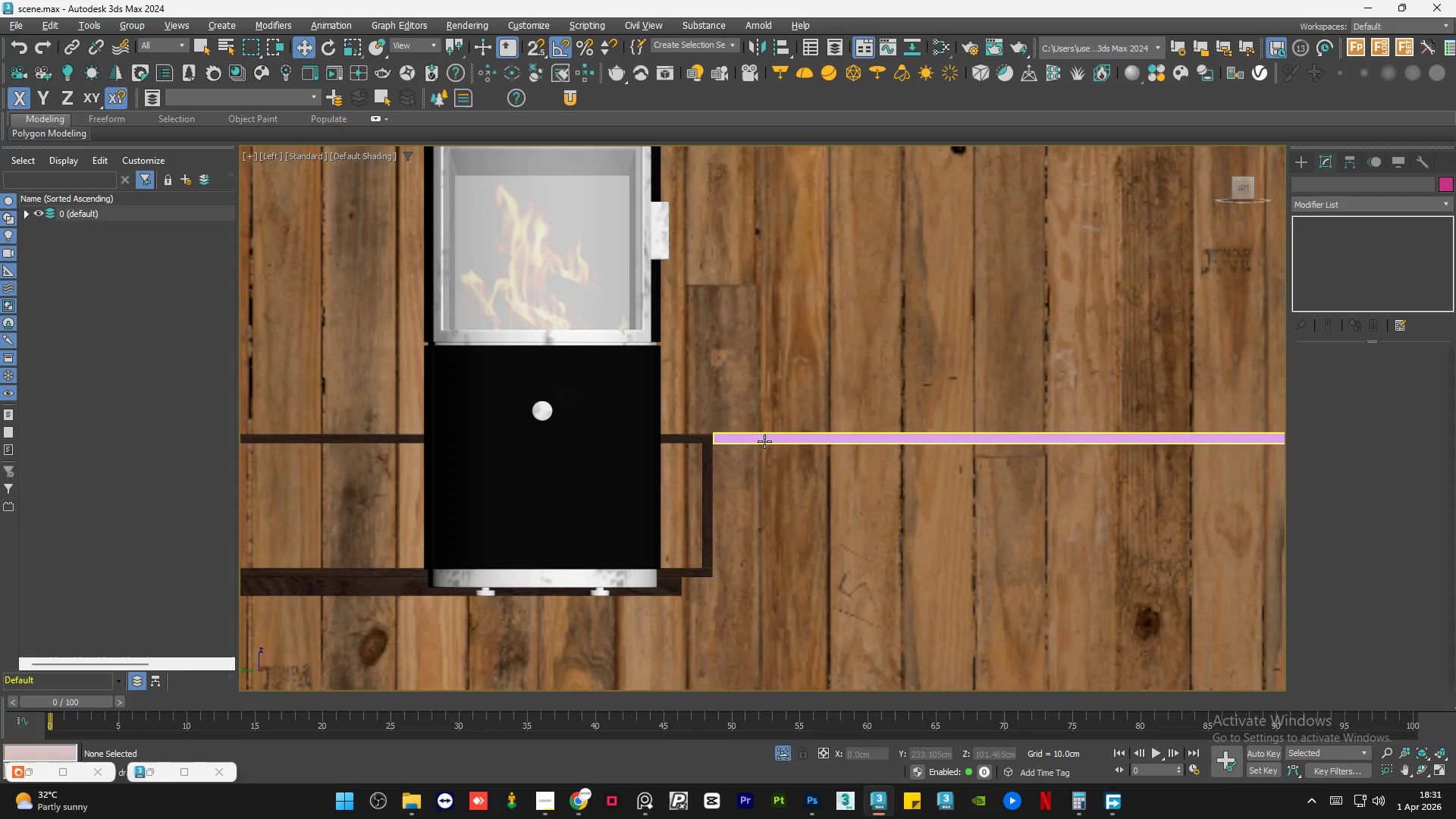 
scroll: coordinate [870, 450], scroll_direction: down, amount: 3.0
 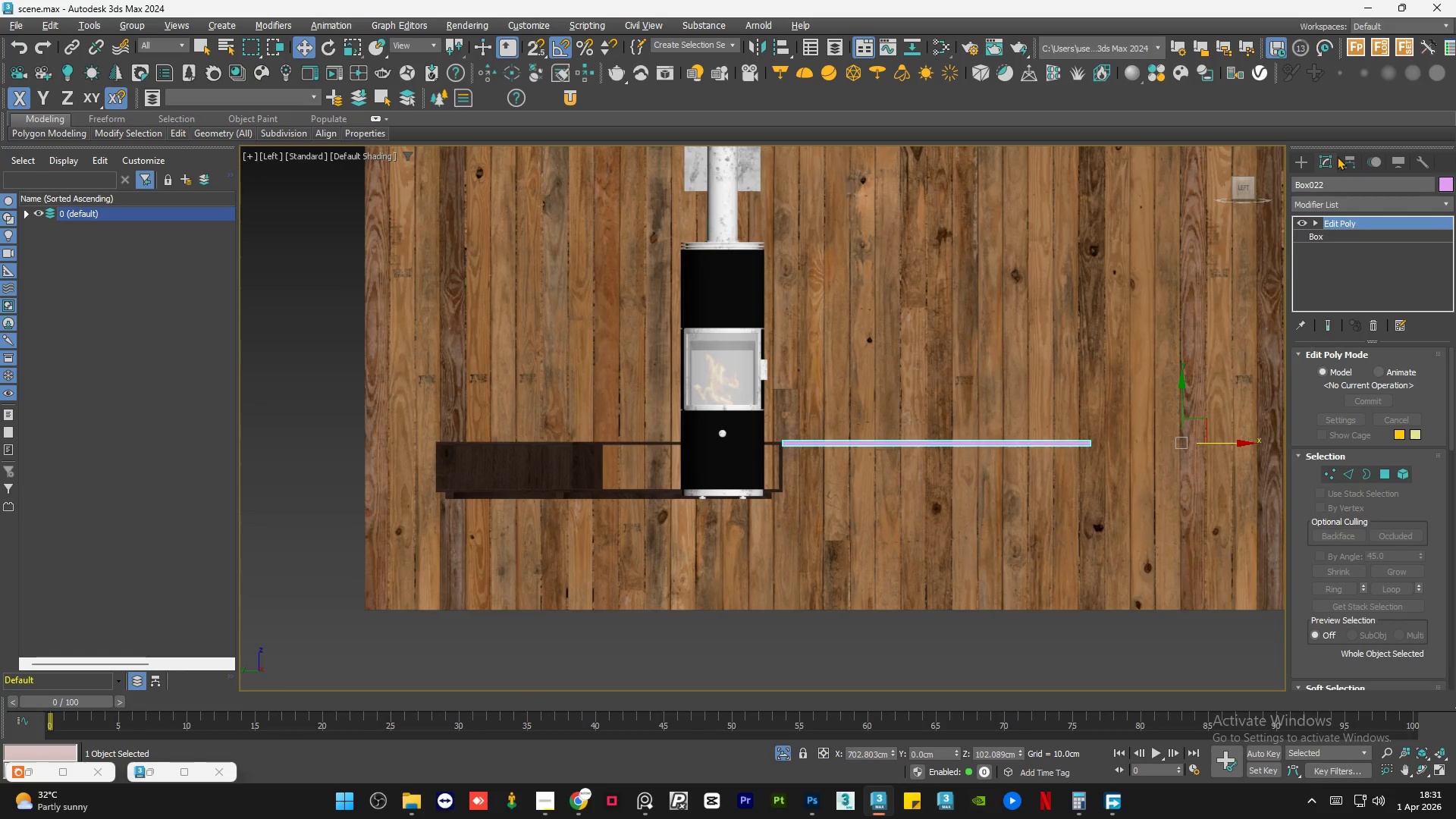 
left_click([1351, 156])
 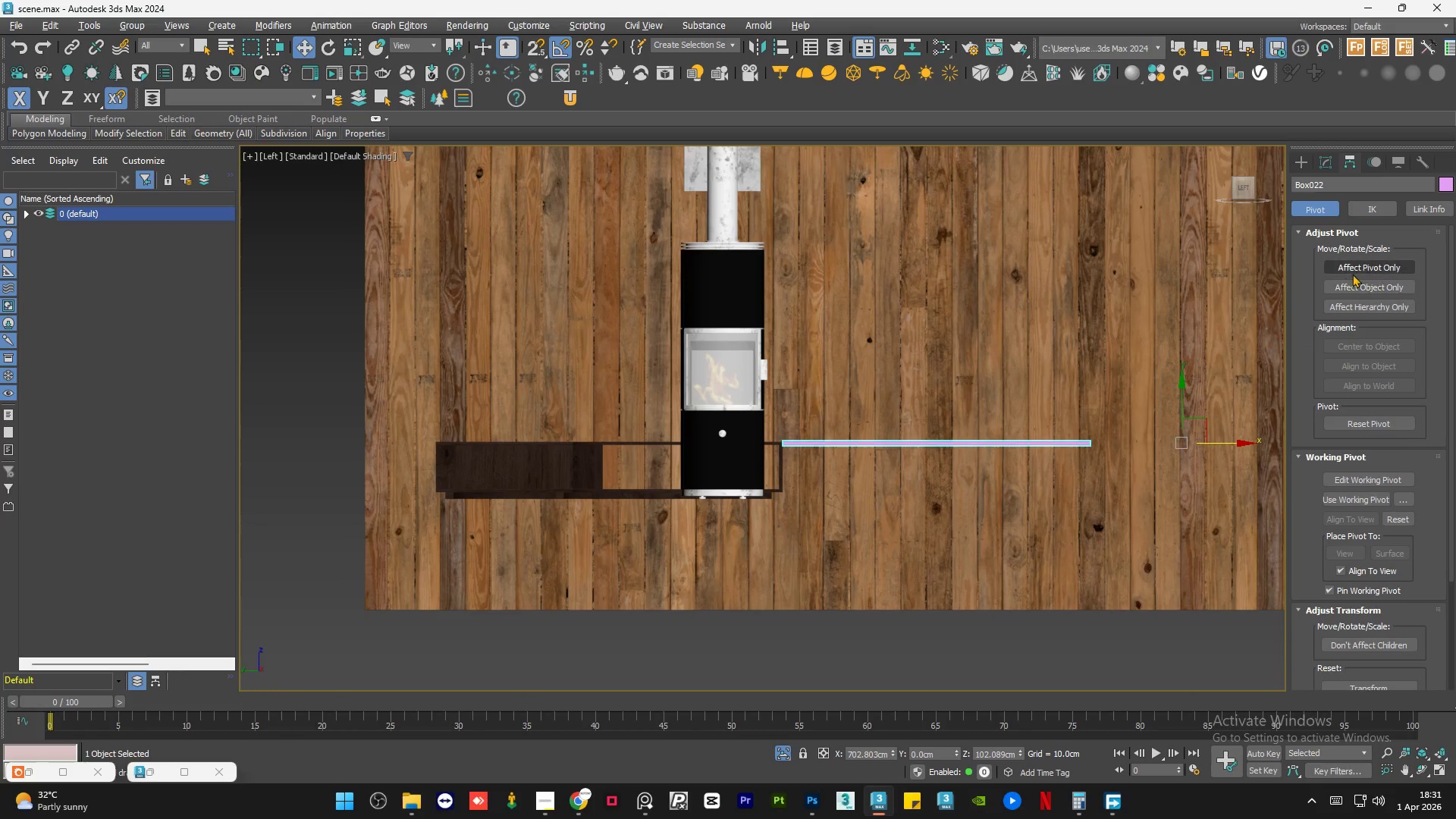 
left_click([1352, 272])
 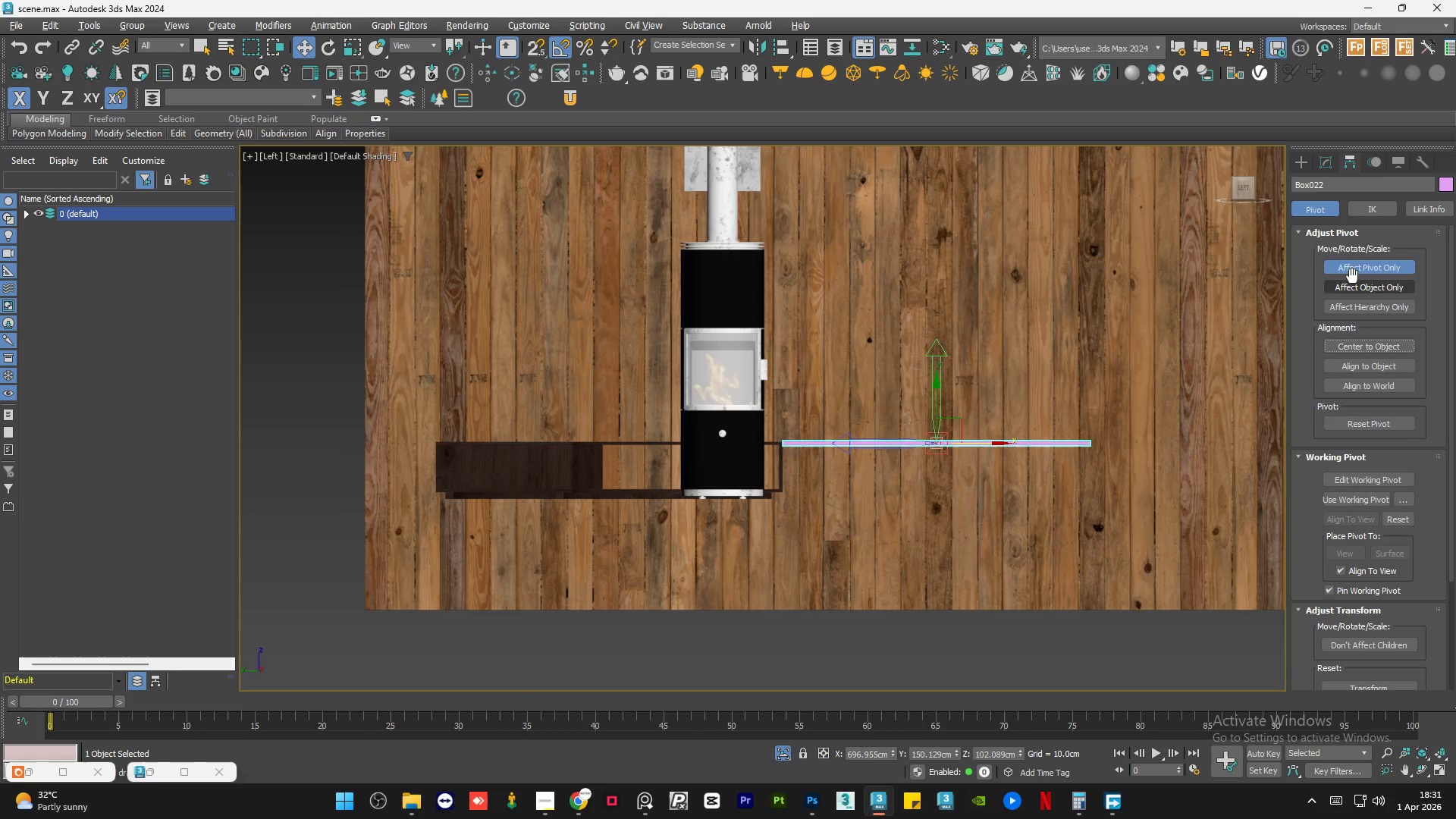 
double_click([1357, 262])
 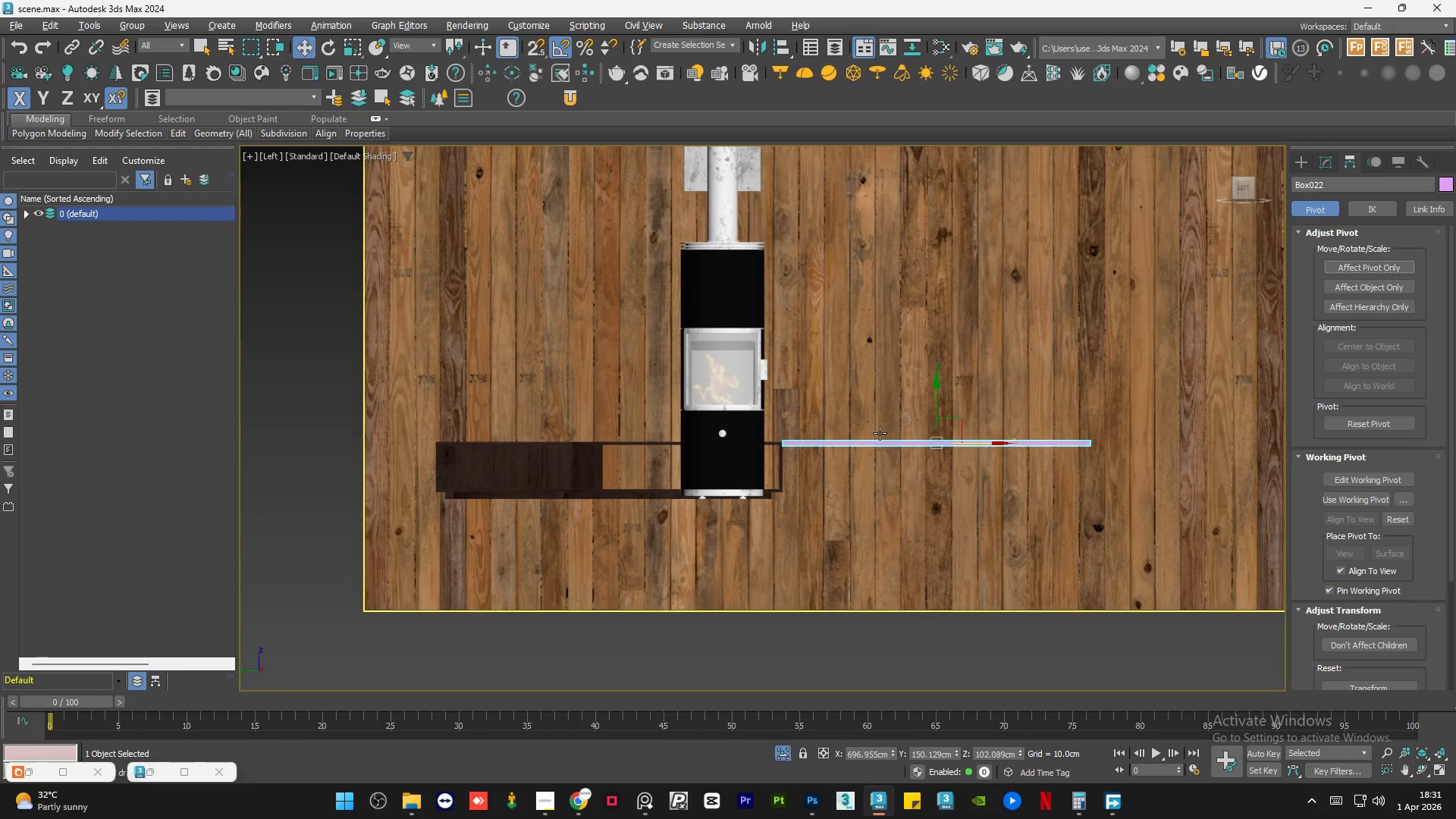 
scroll: coordinate [930, 446], scroll_direction: up, amount: 3.0
 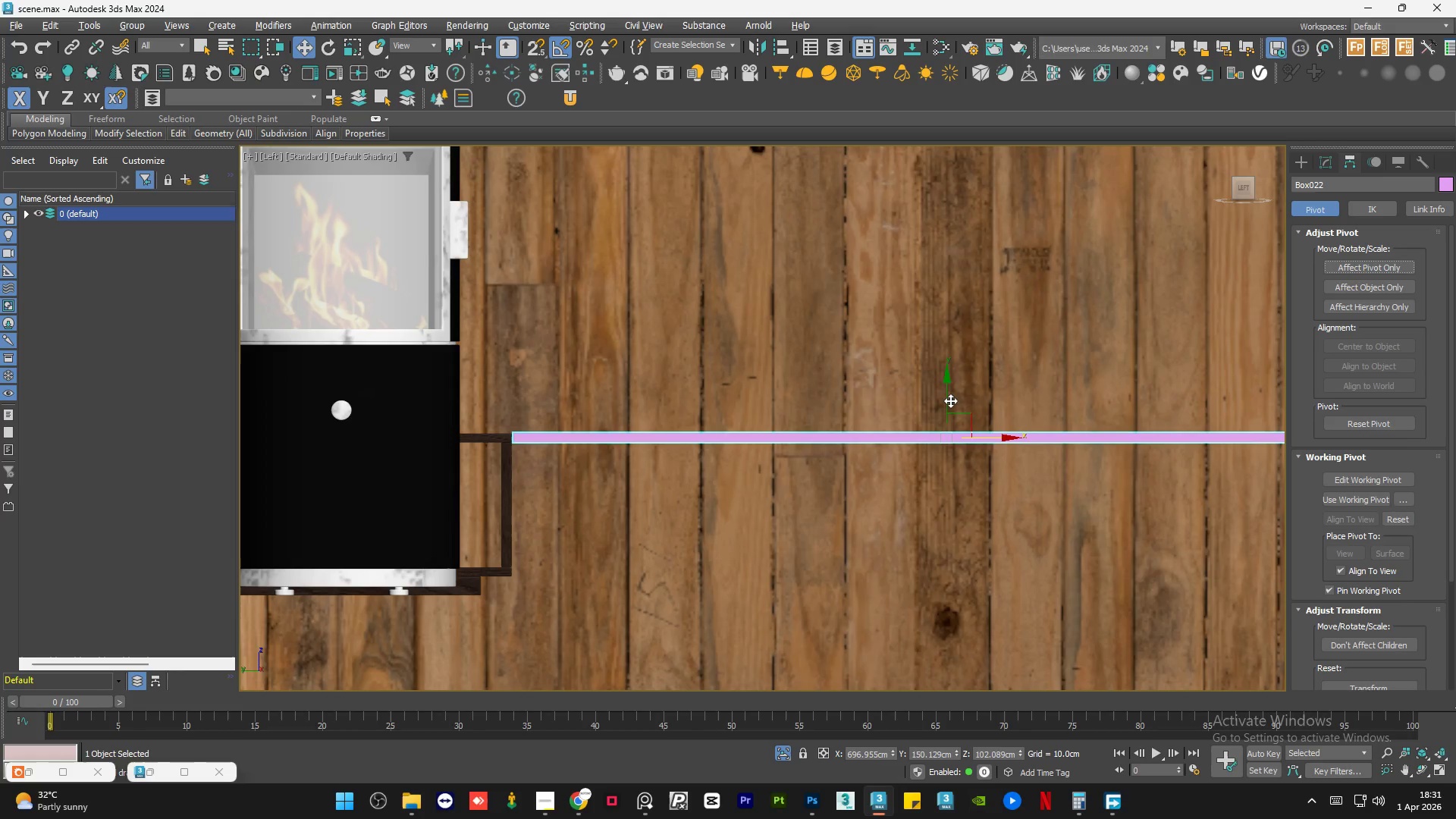 
hold_key(key=ShiftLeft, duration=1.5)
left_click_drag(start_coordinate=[947, 399], to_coordinate=[947, 534])
 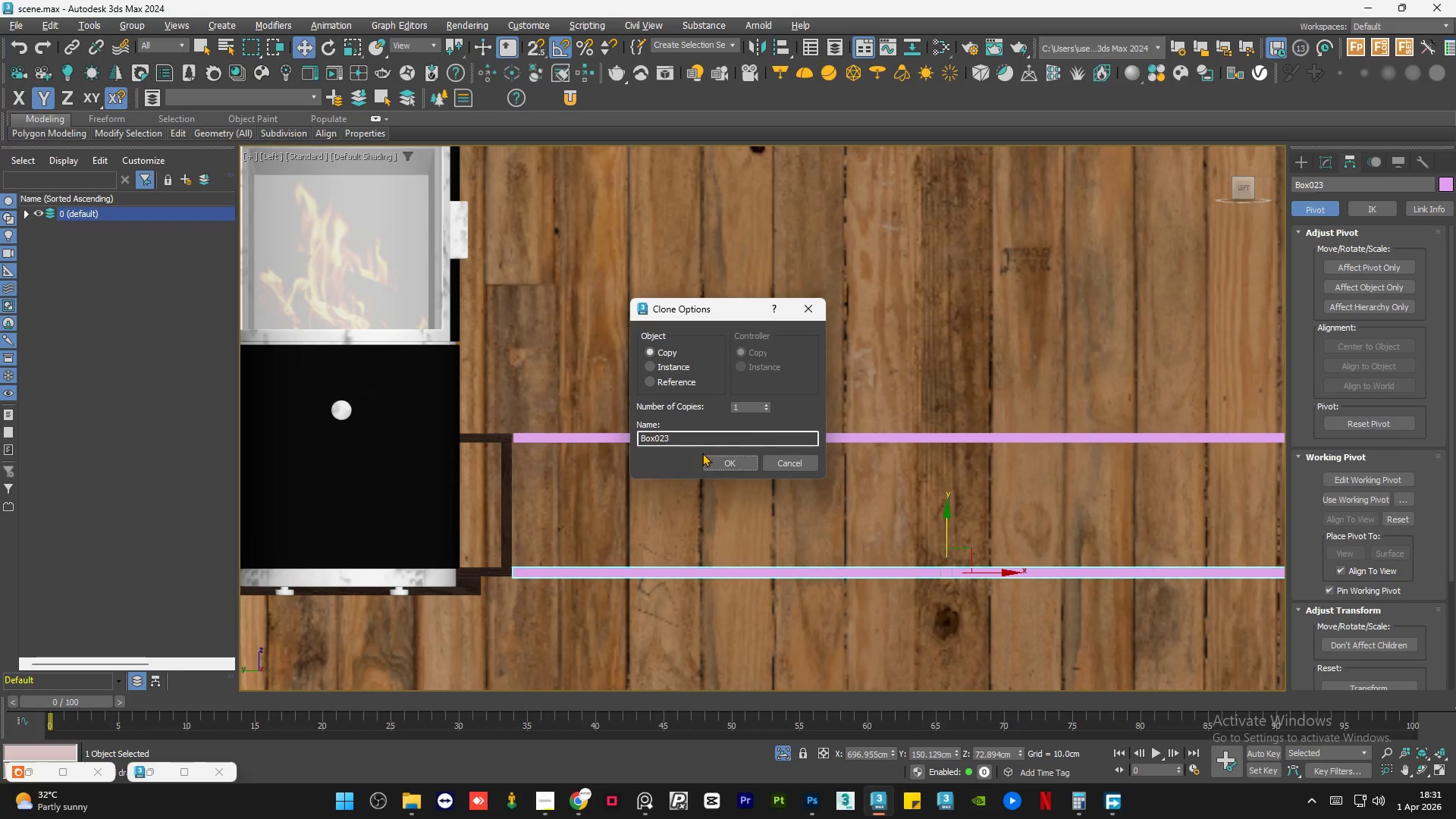 
key(Shift+ShiftLeft)
 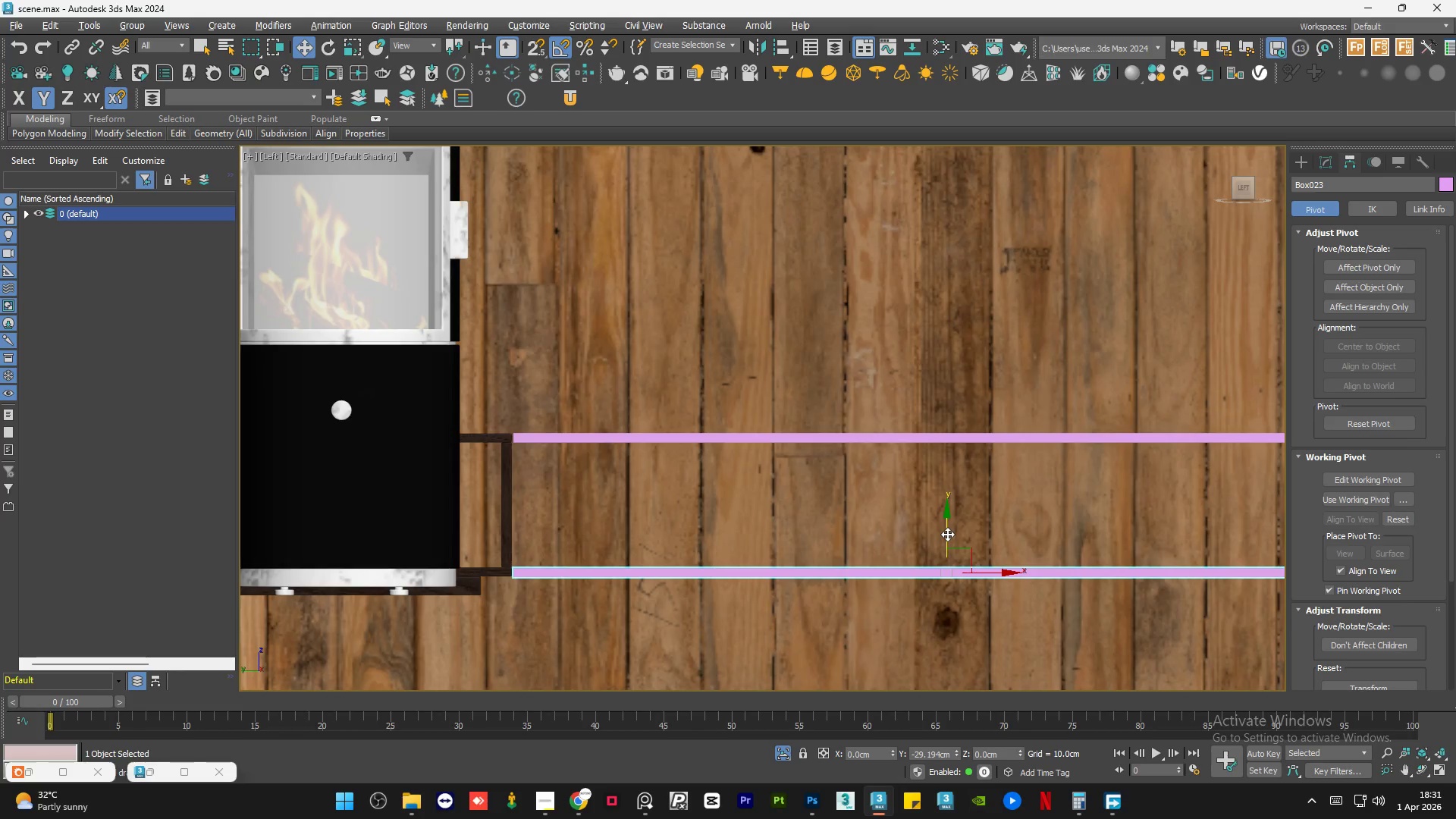 
key(Shift+ShiftLeft)
 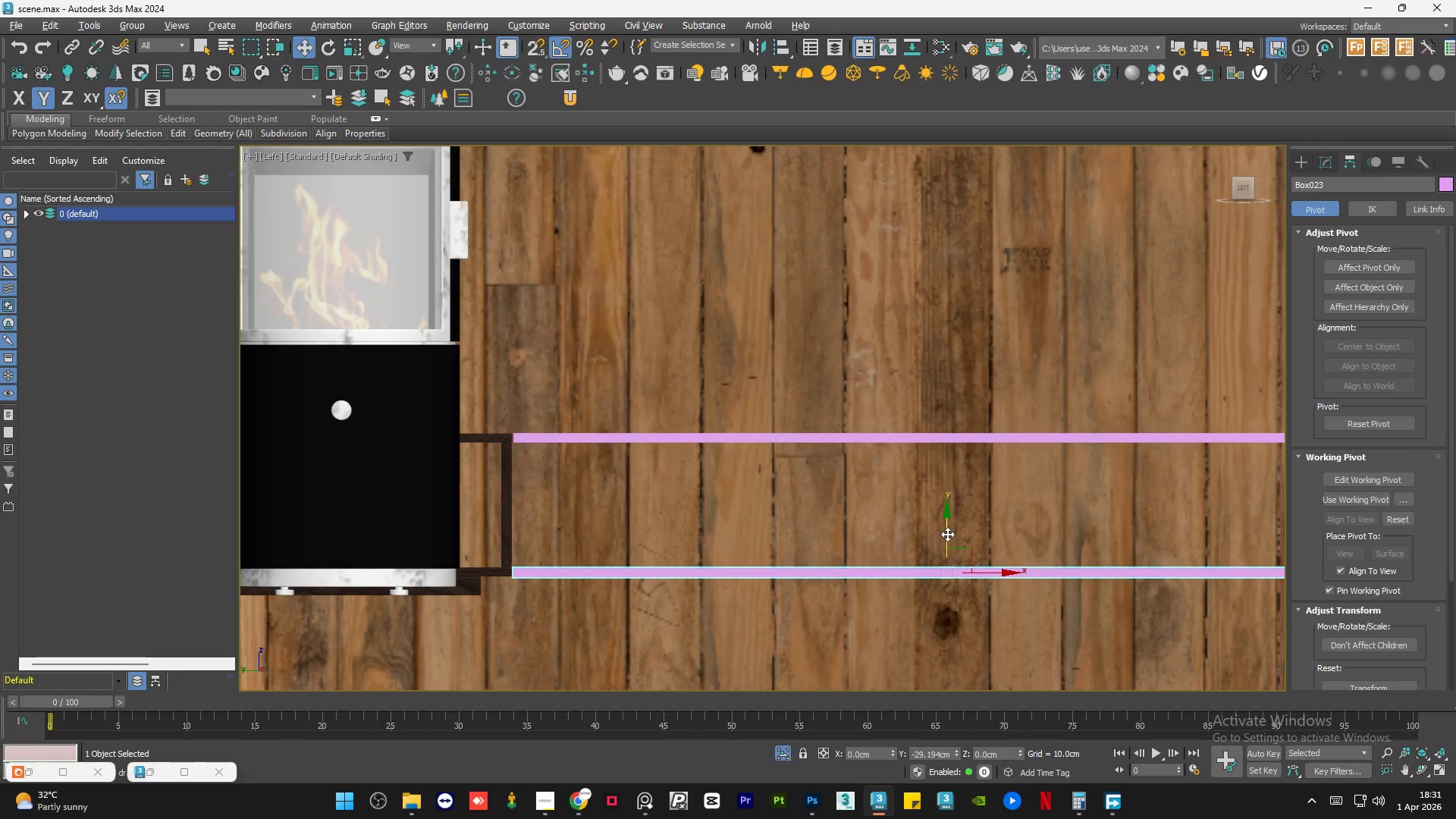 
key(Shift+ShiftLeft)
 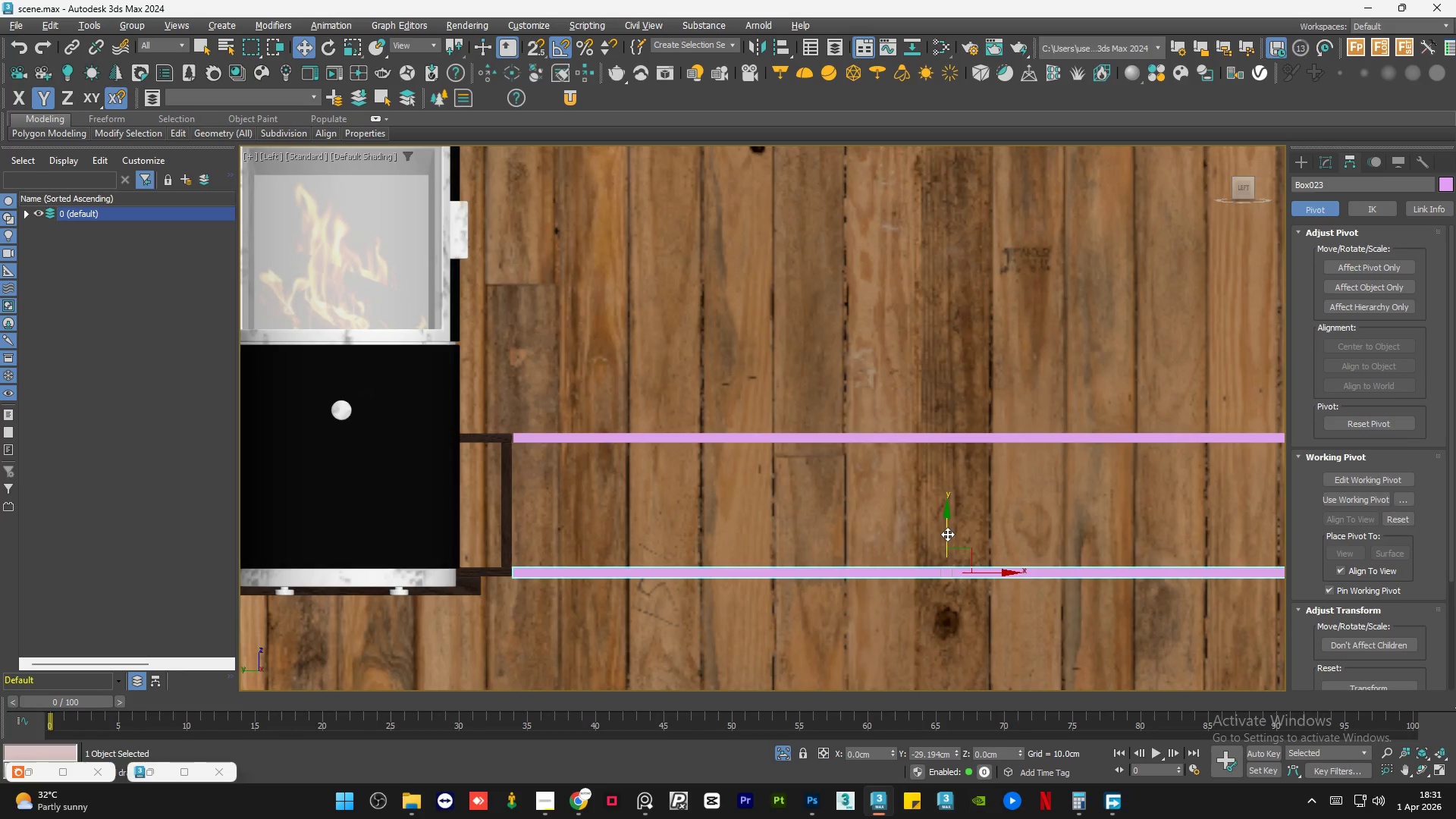 
key(Shift+ShiftLeft)
 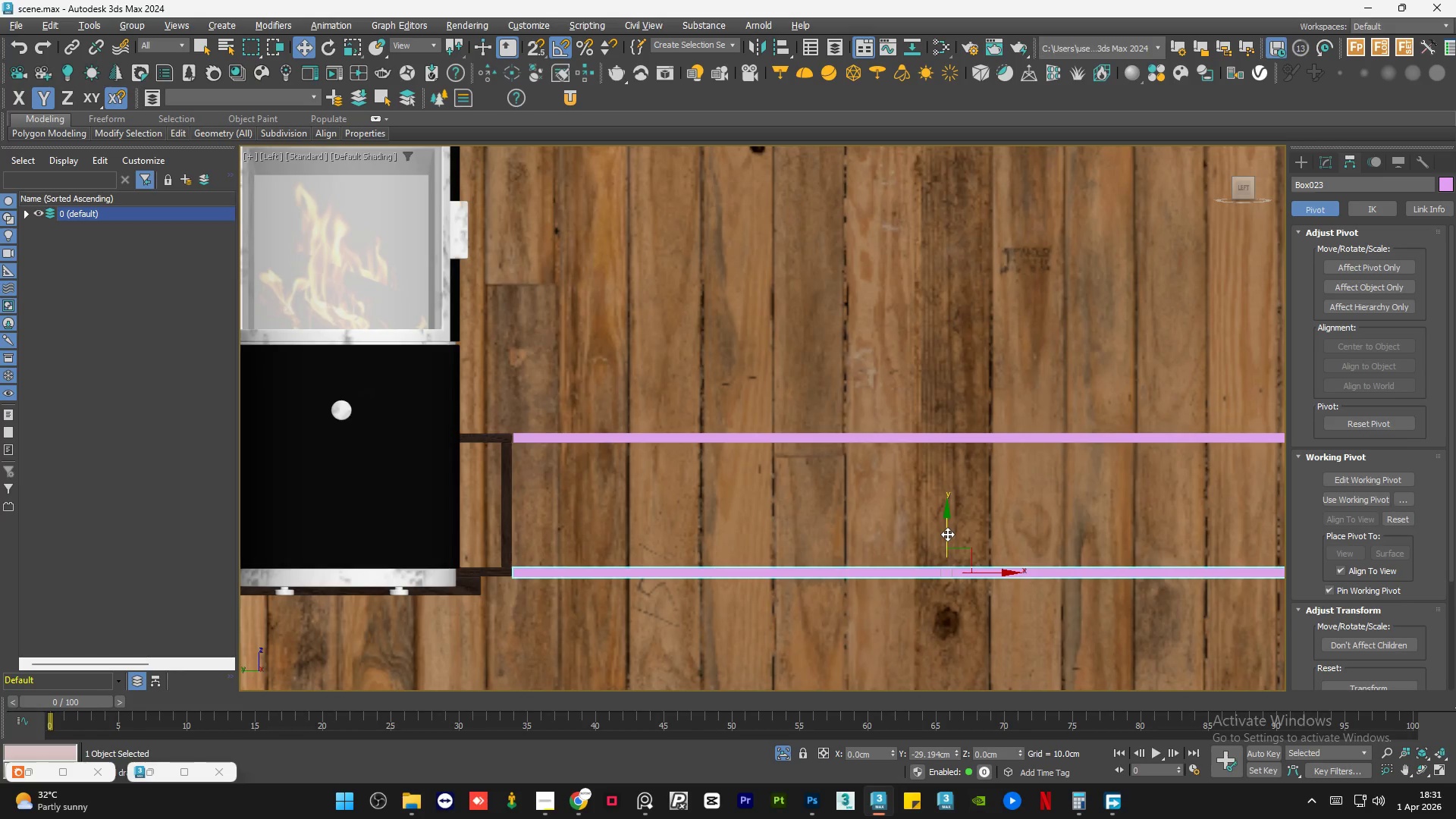 
key(Shift+ShiftLeft)
 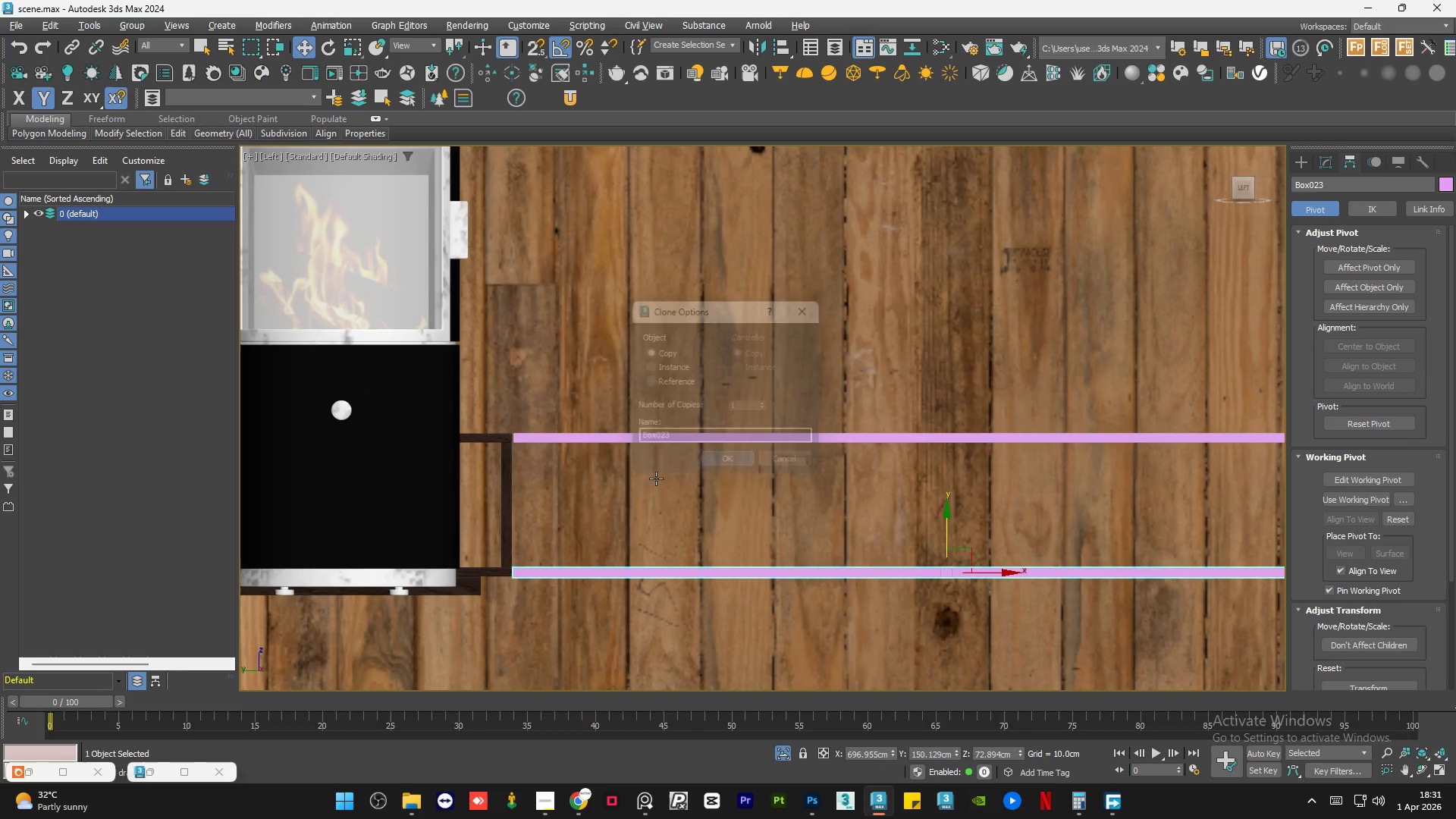 
left_click_drag(start_coordinate=[660, 524], to_coordinate=[664, 514])
 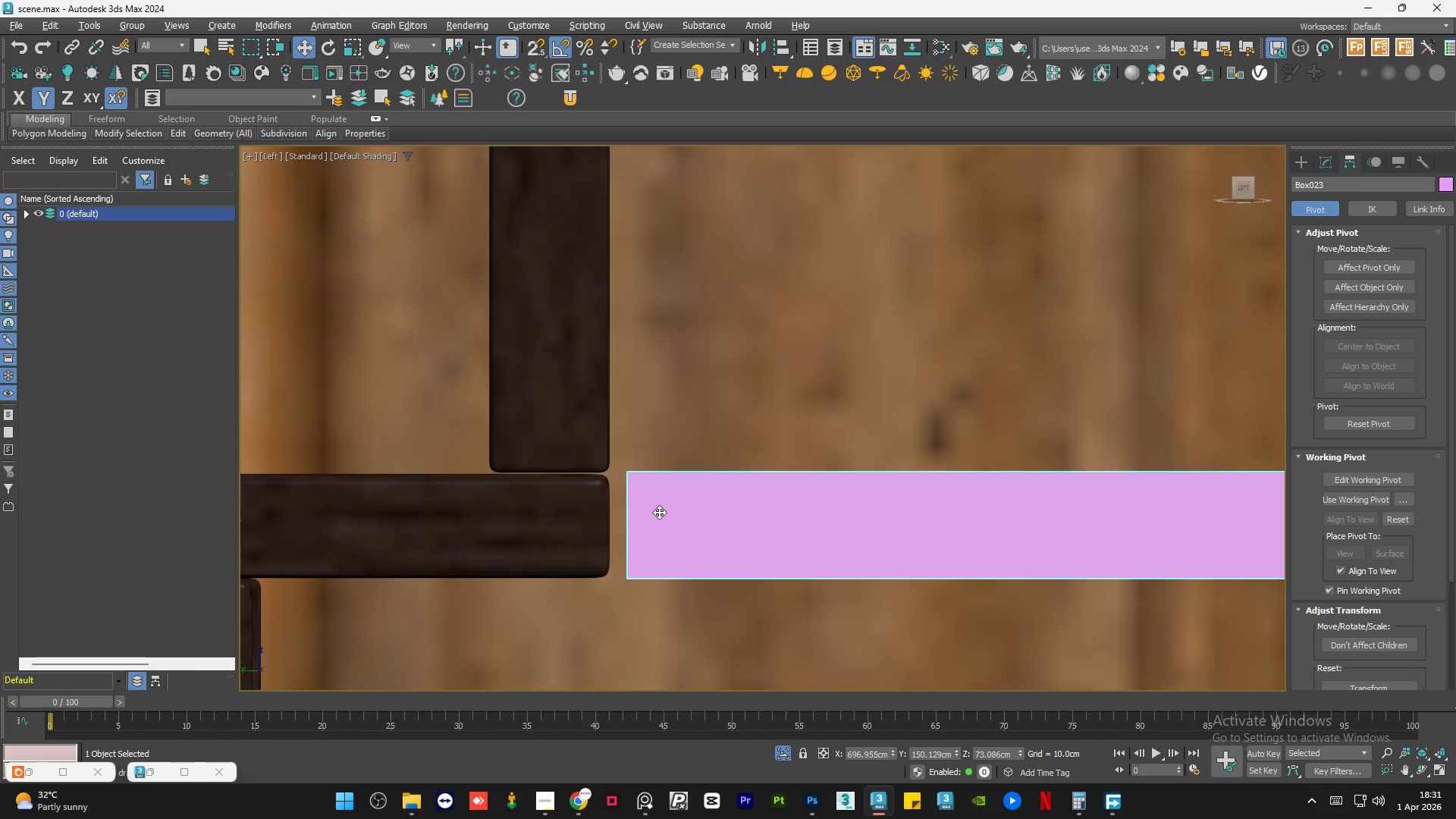 
scroll: coordinate [651, 526], scroll_direction: up, amount: 7.0
 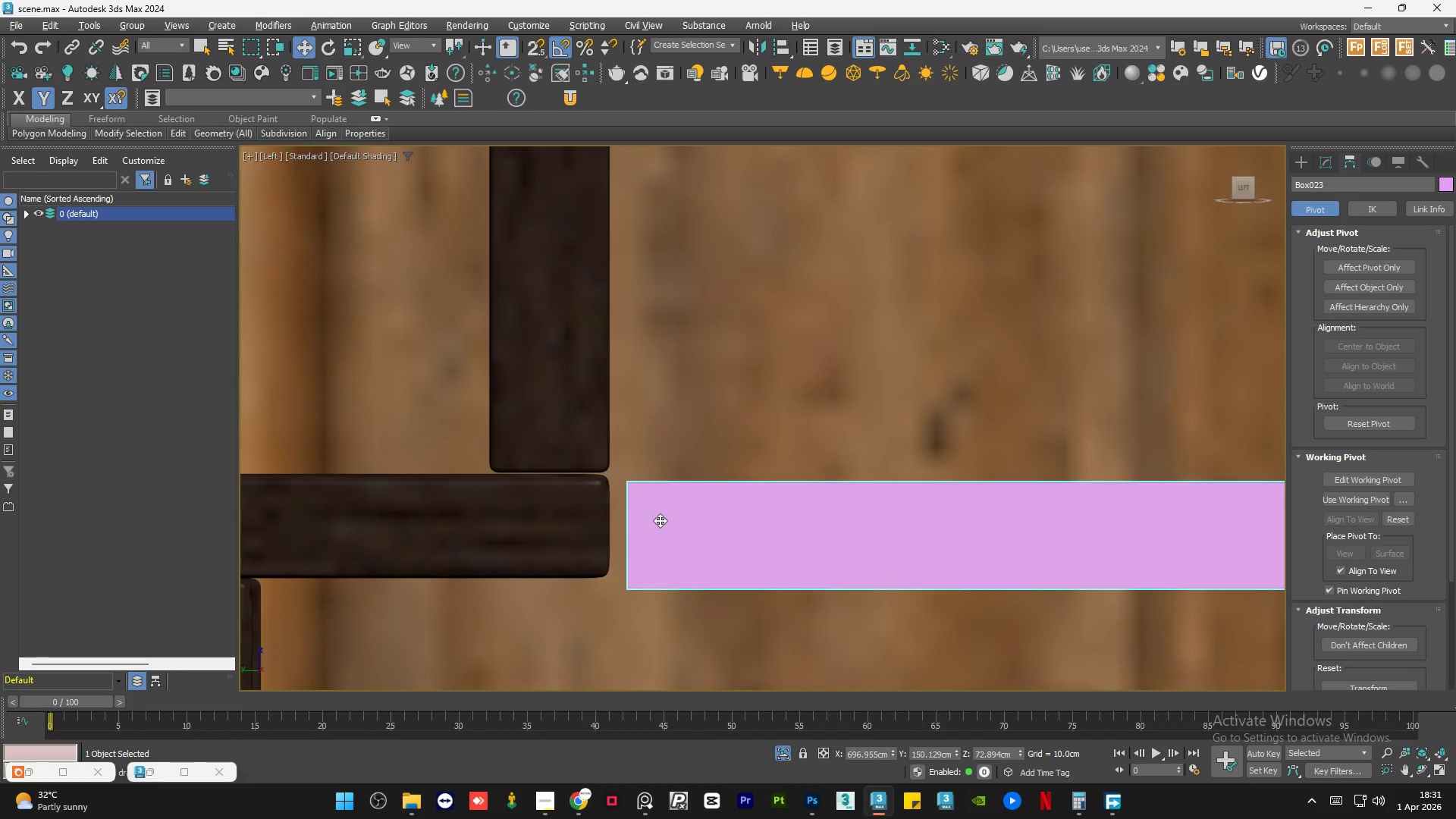 
wait(6.67)
 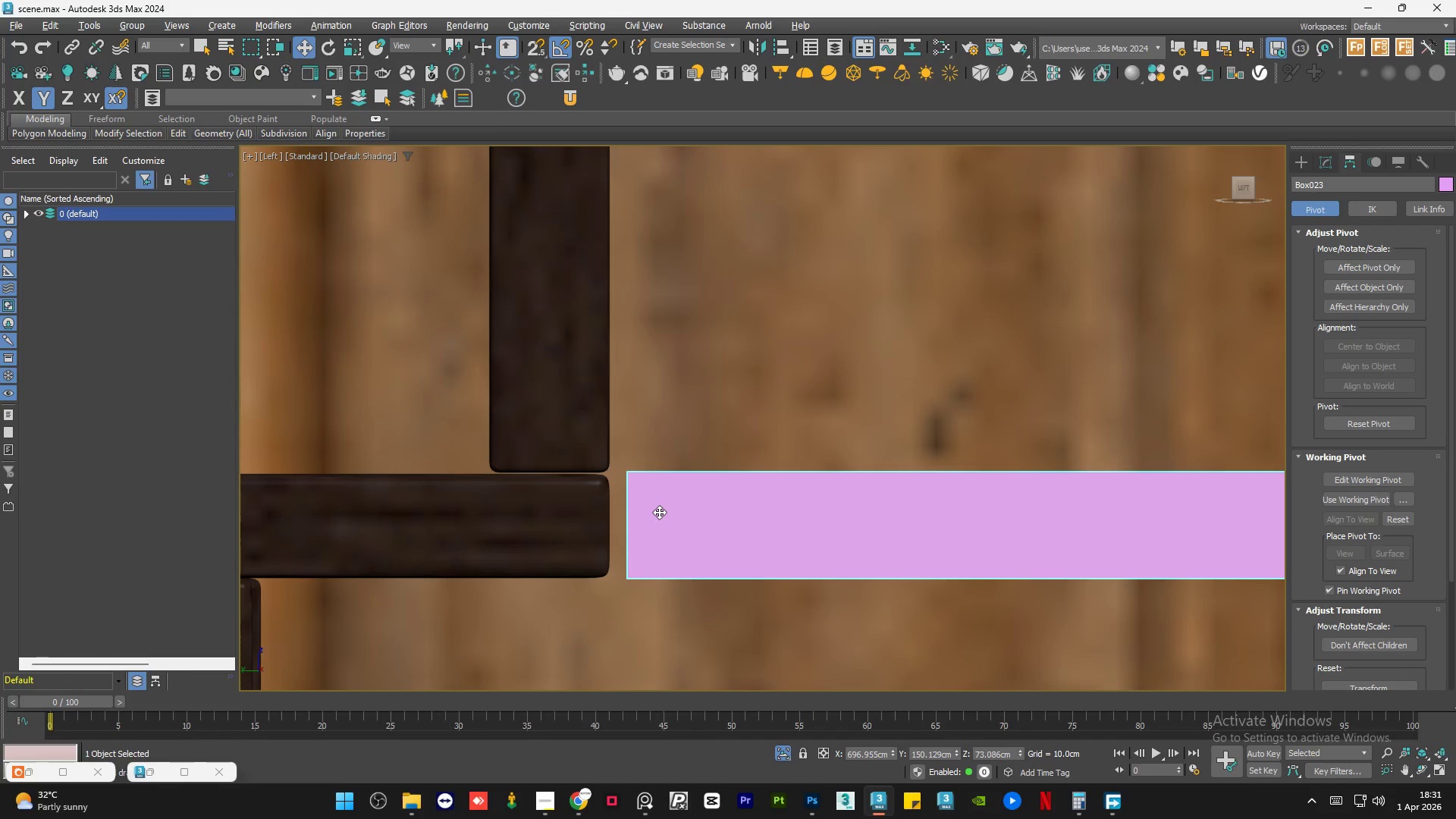 
scroll: coordinate [651, 545], scroll_direction: down, amount: 6.0
 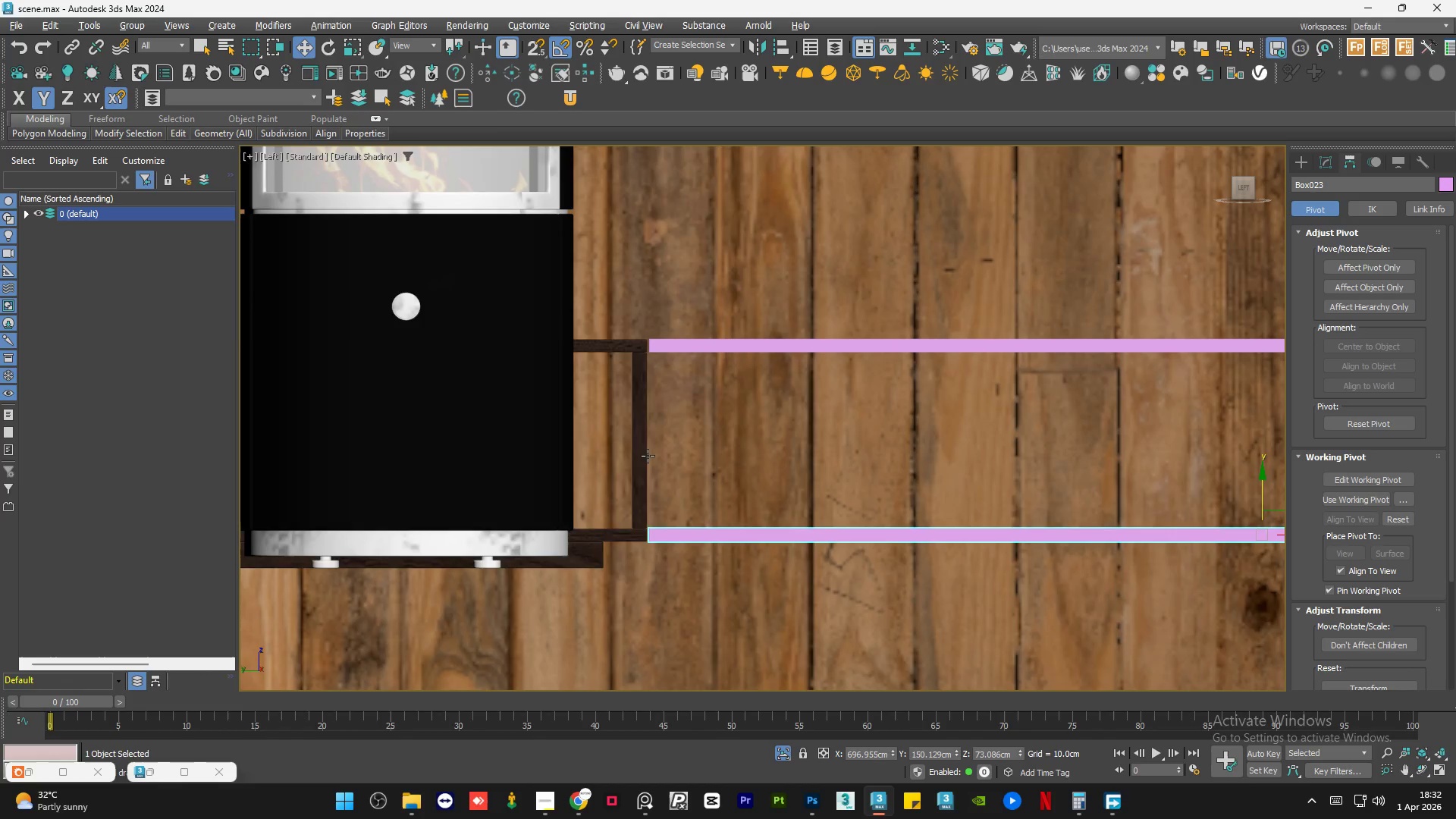 
left_click([642, 454])
 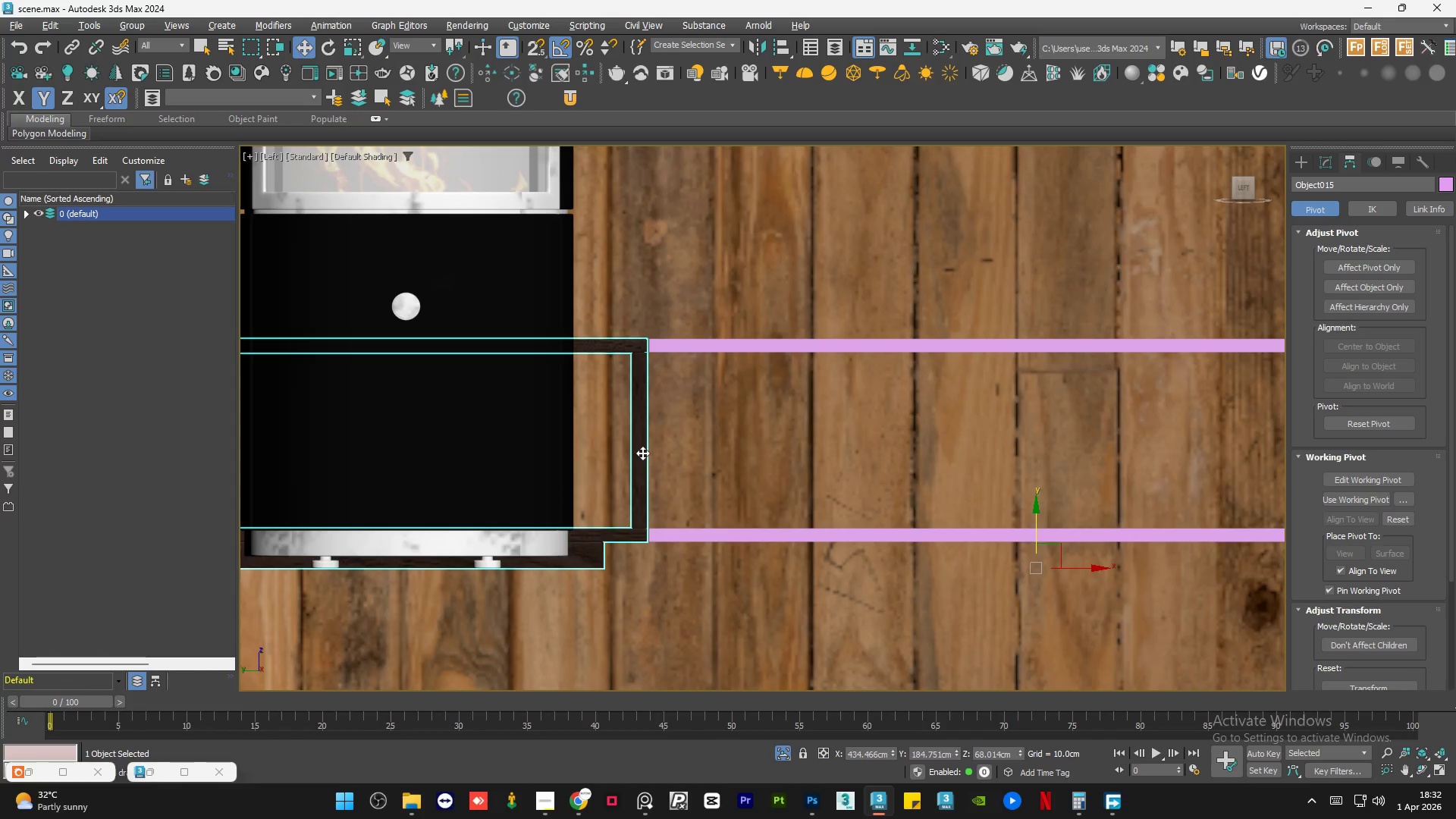 
hold_key(key=AltLeft, duration=1.5)
 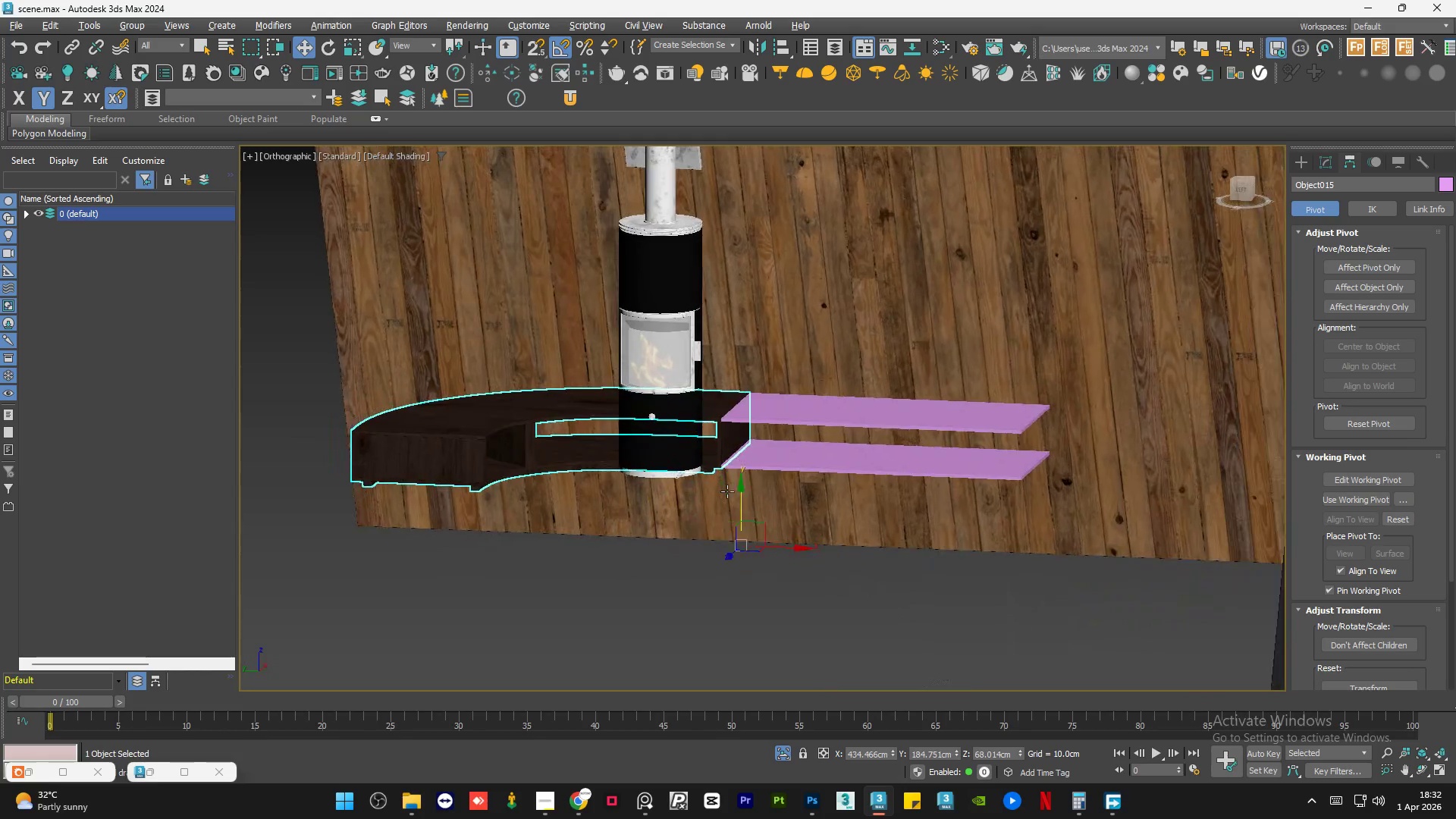 
scroll: coordinate [750, 438], scroll_direction: down, amount: 4.0
 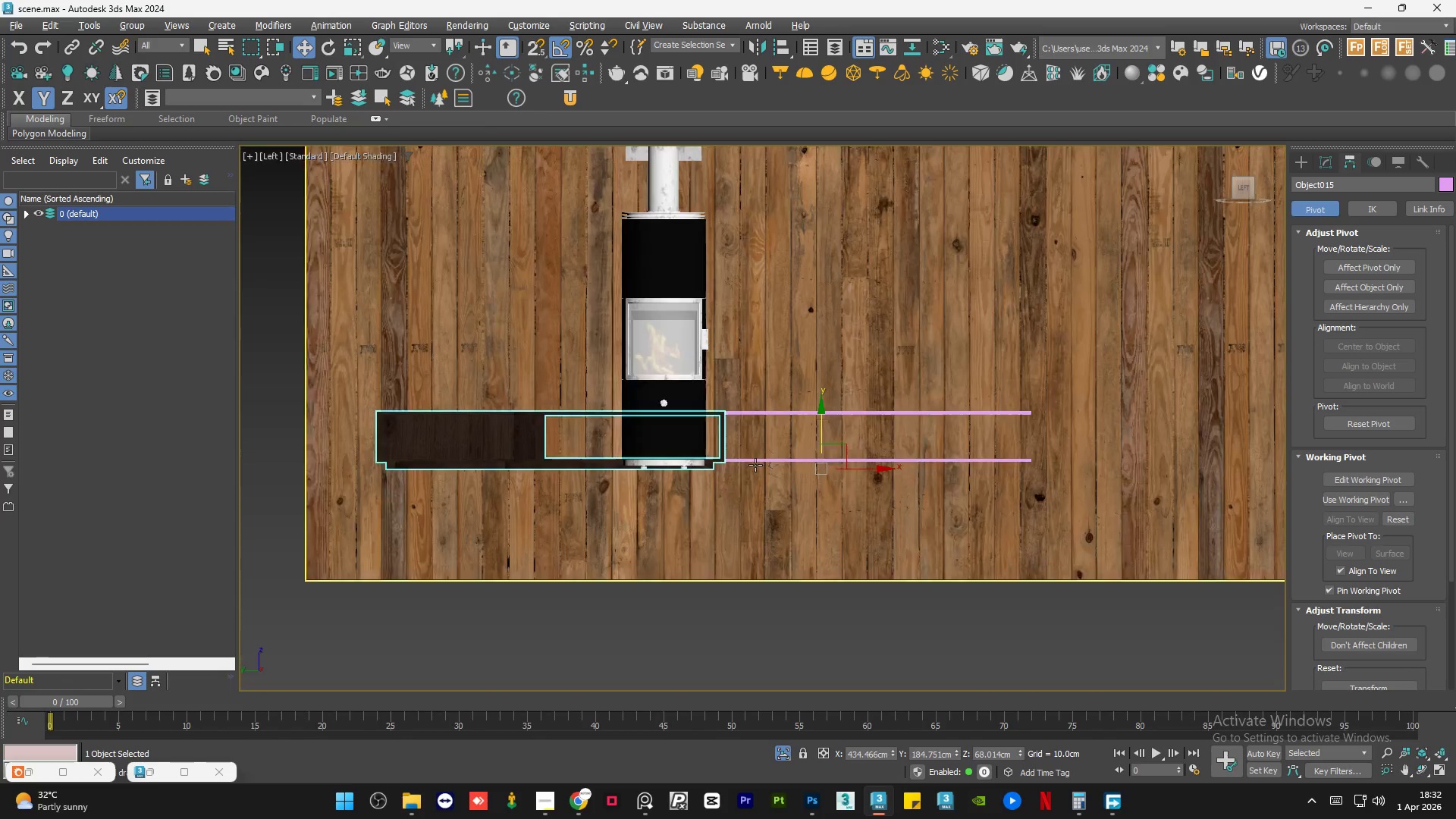 
key(Alt+AltLeft)
 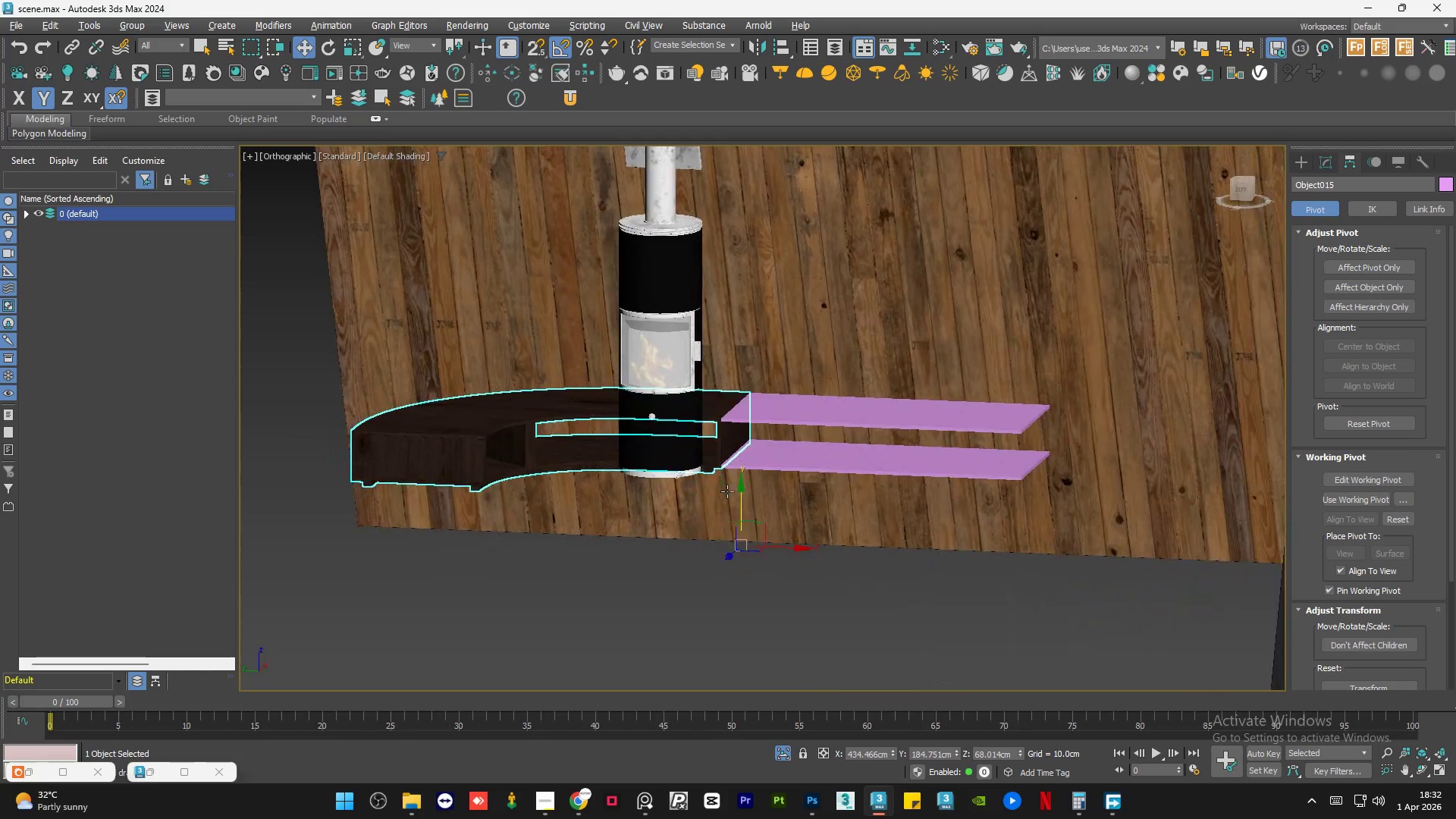 
key(Alt+AltLeft)
 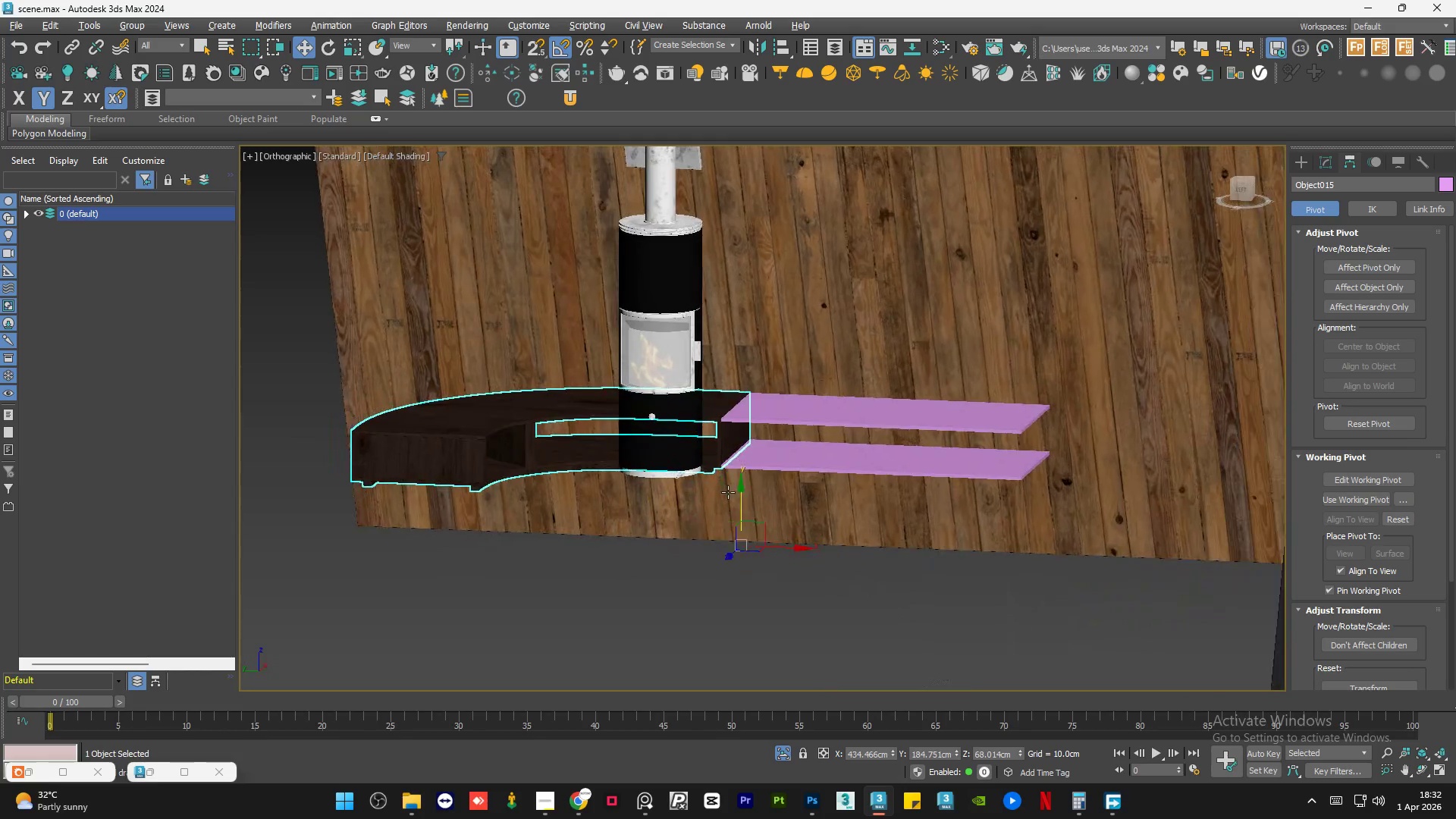 
key(Alt+AltLeft)
 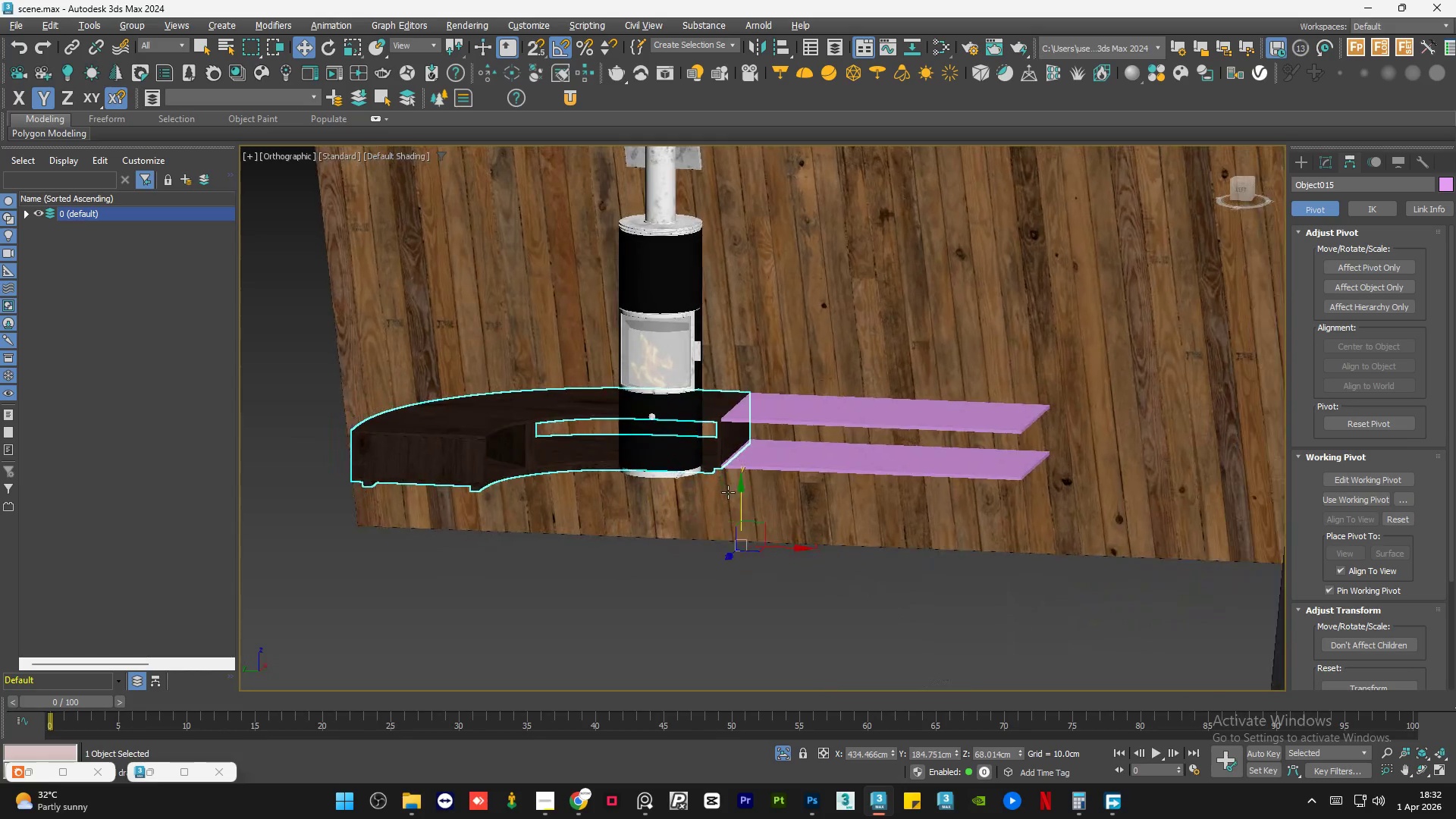 
key(Alt+AltLeft)
 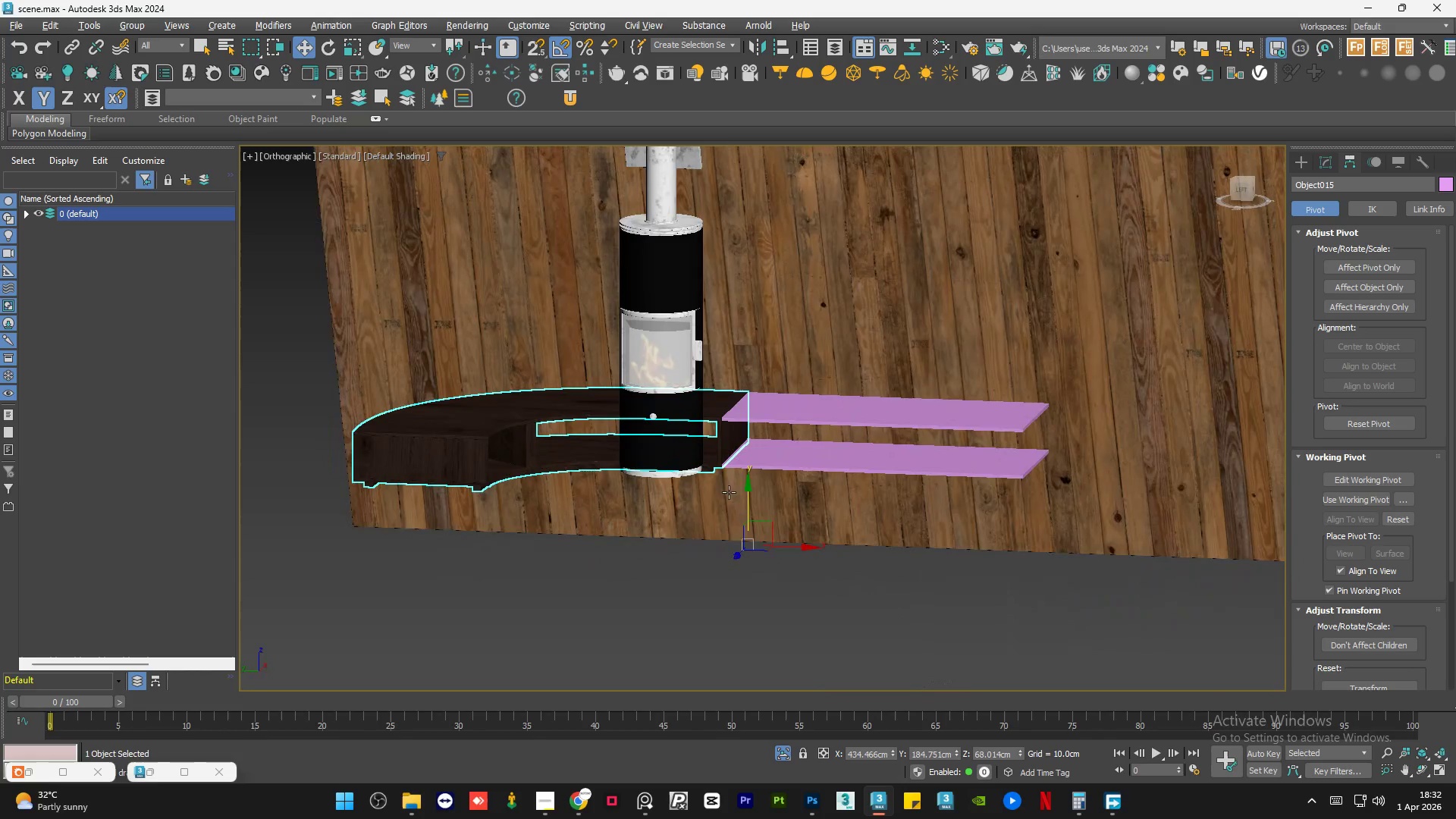 
key(Alt+AltLeft)
 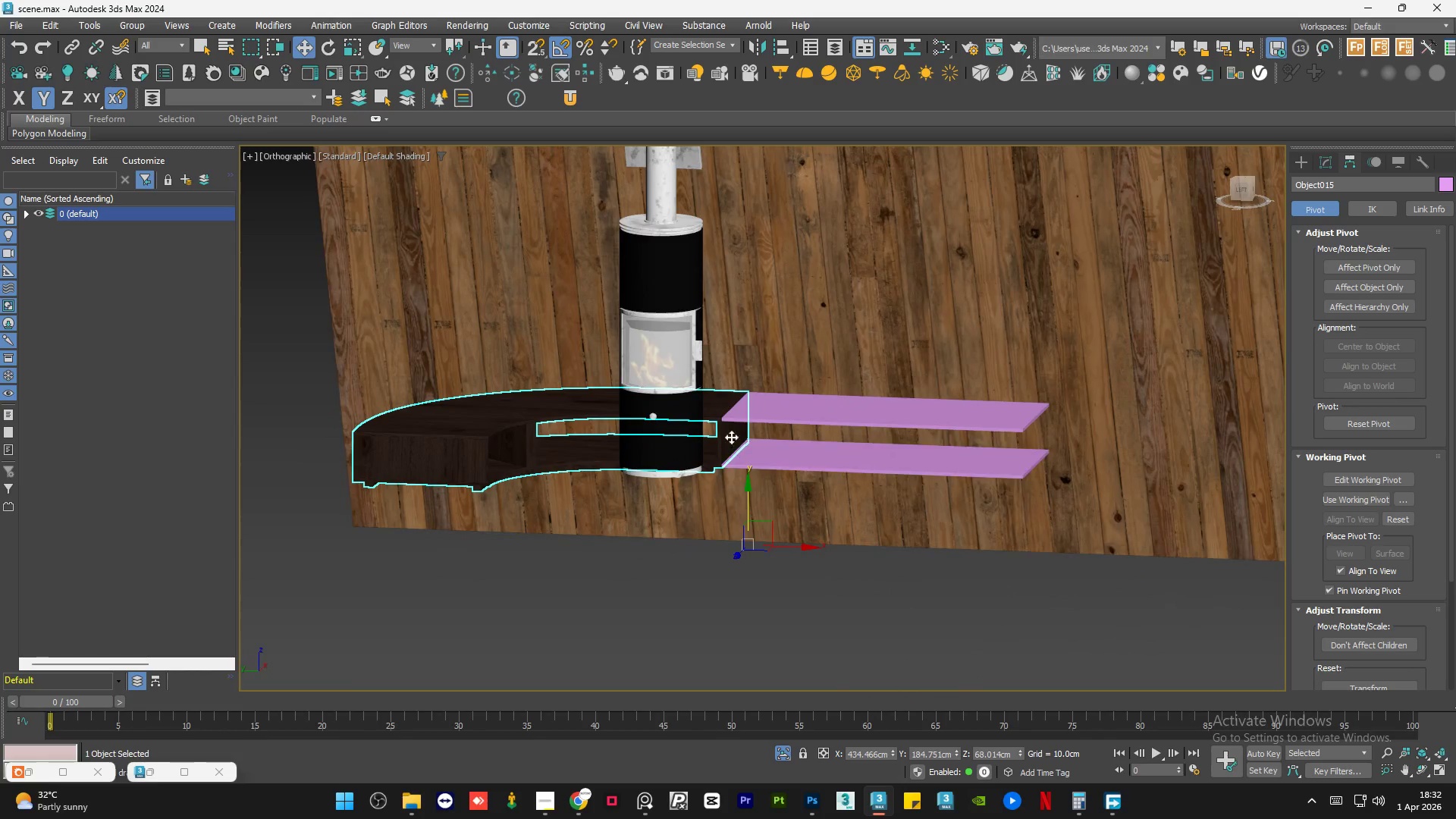 
left_click([727, 419])
 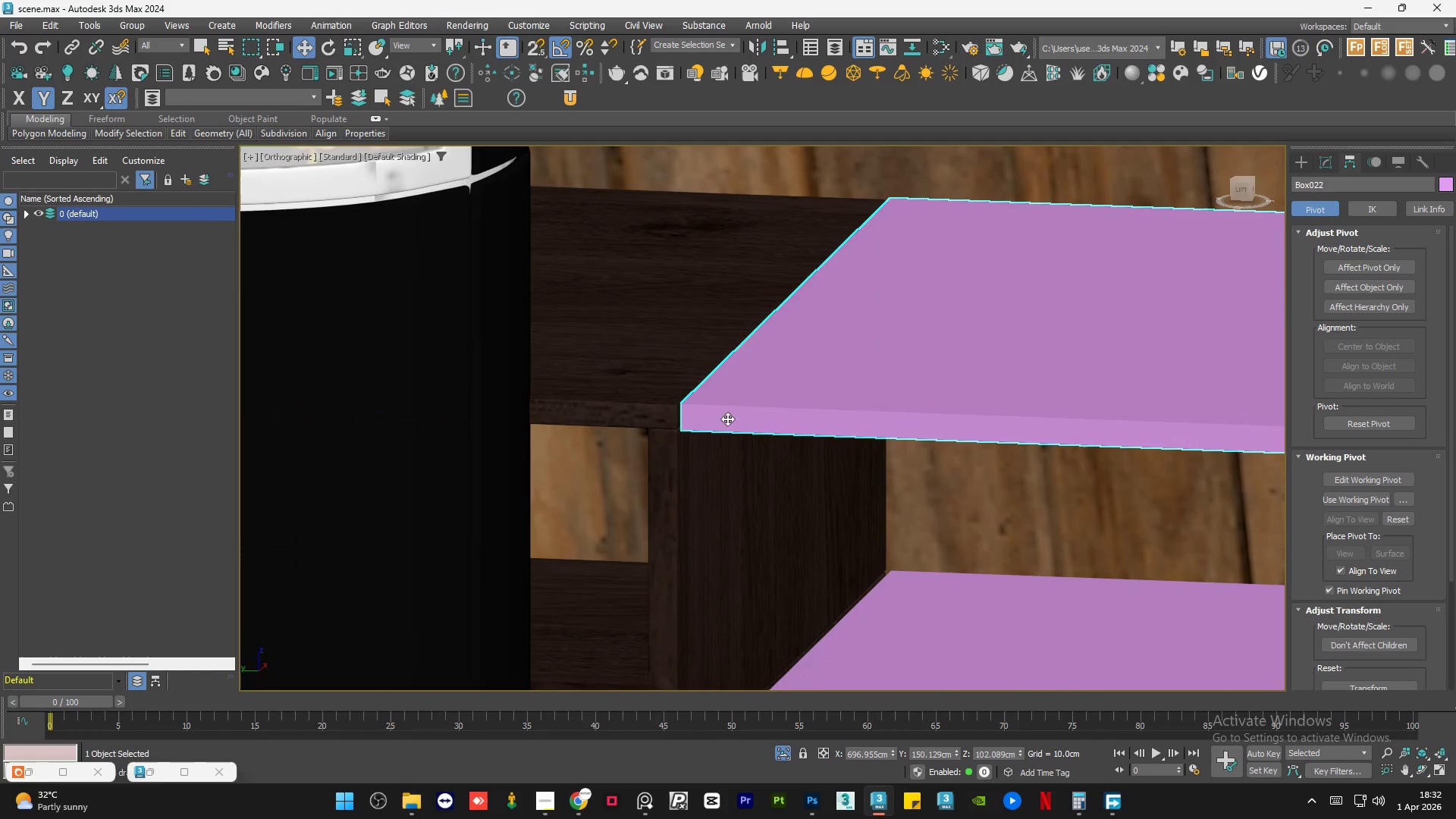 
scroll: coordinate [727, 419], scroll_direction: up, amount: 6.0
 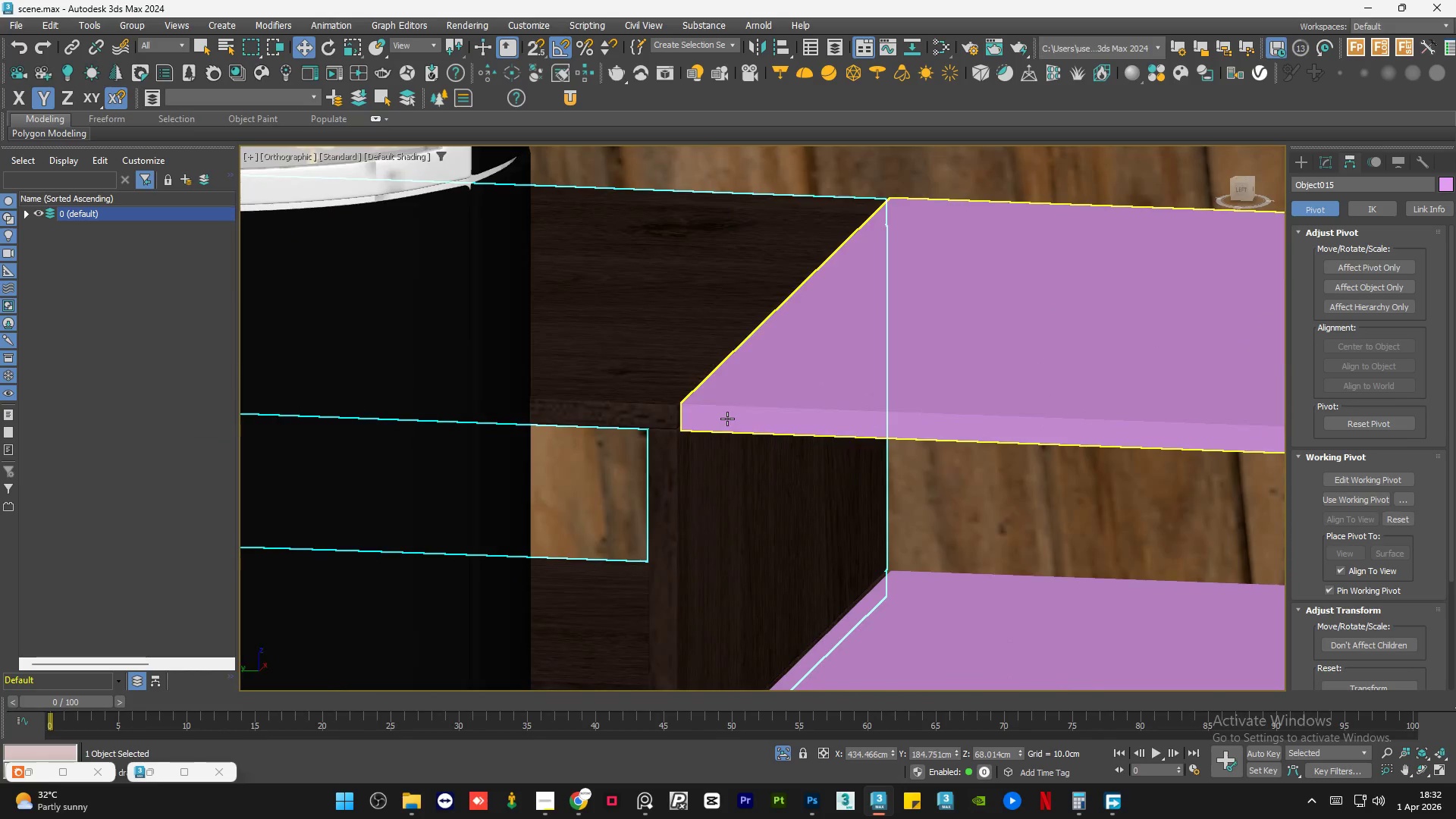 
hold_key(key=ControlLeft, duration=0.67)
 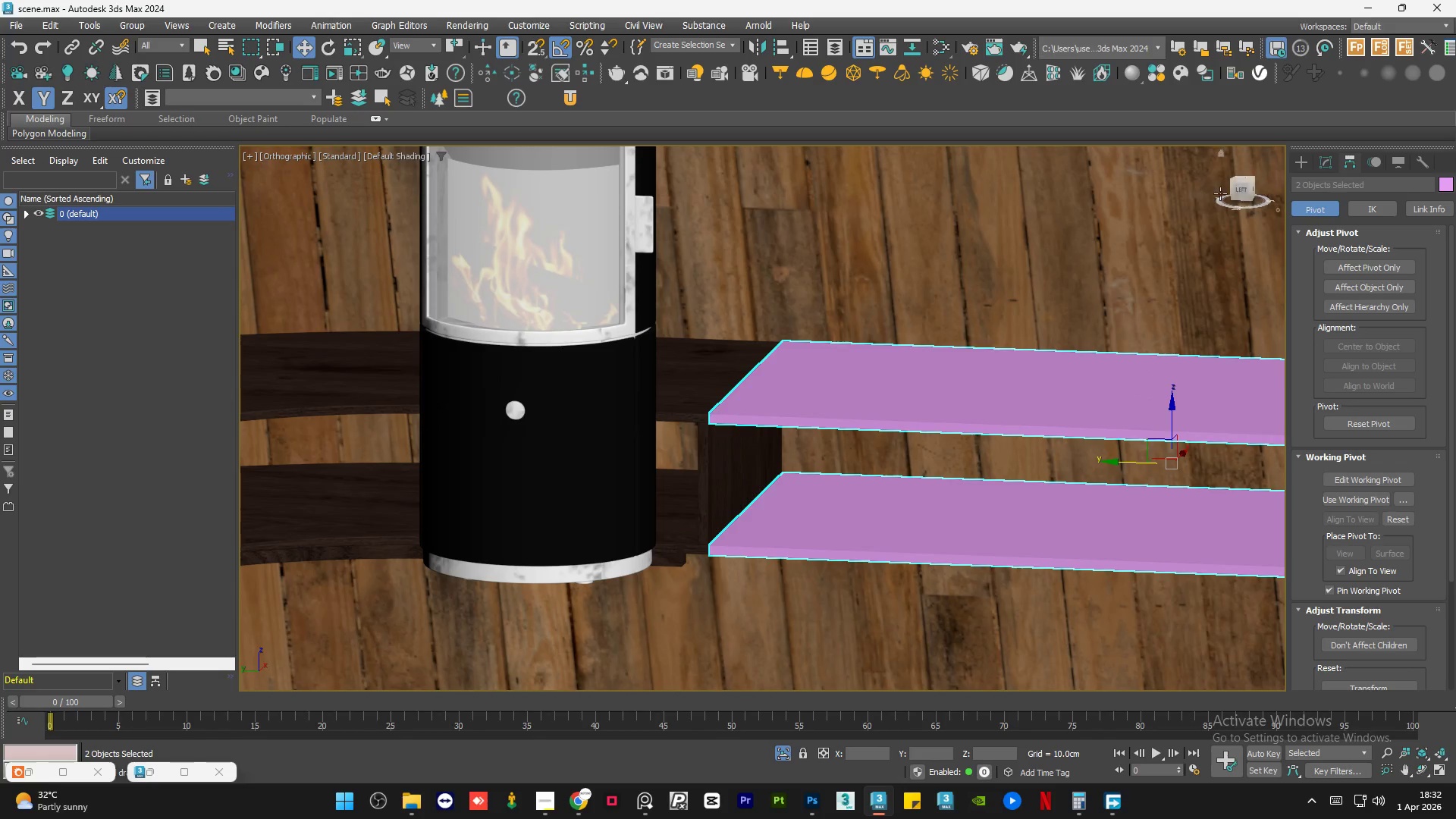 
scroll: coordinate [723, 421], scroll_direction: down, amount: 3.0
 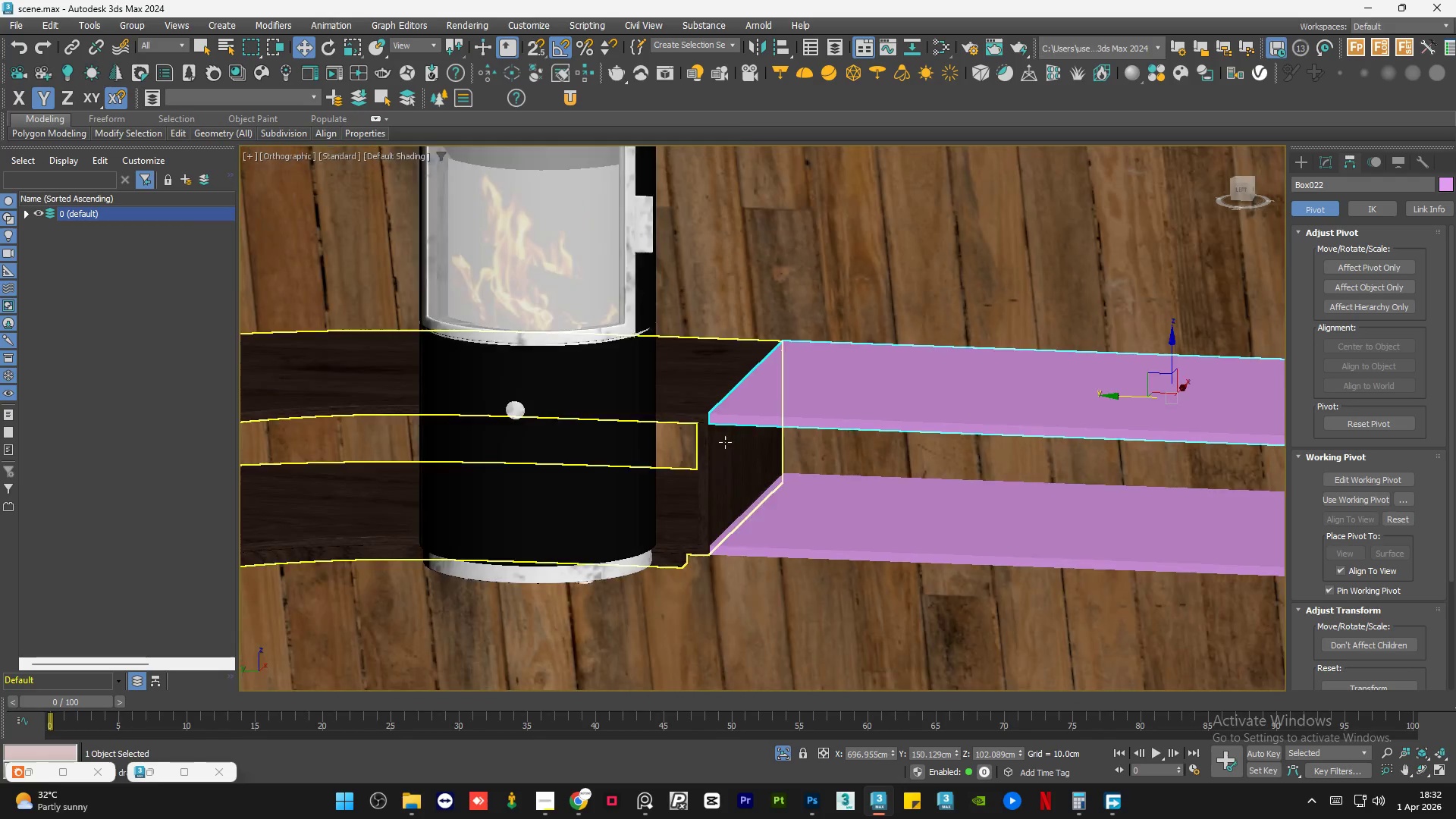 
left_click([755, 546])
 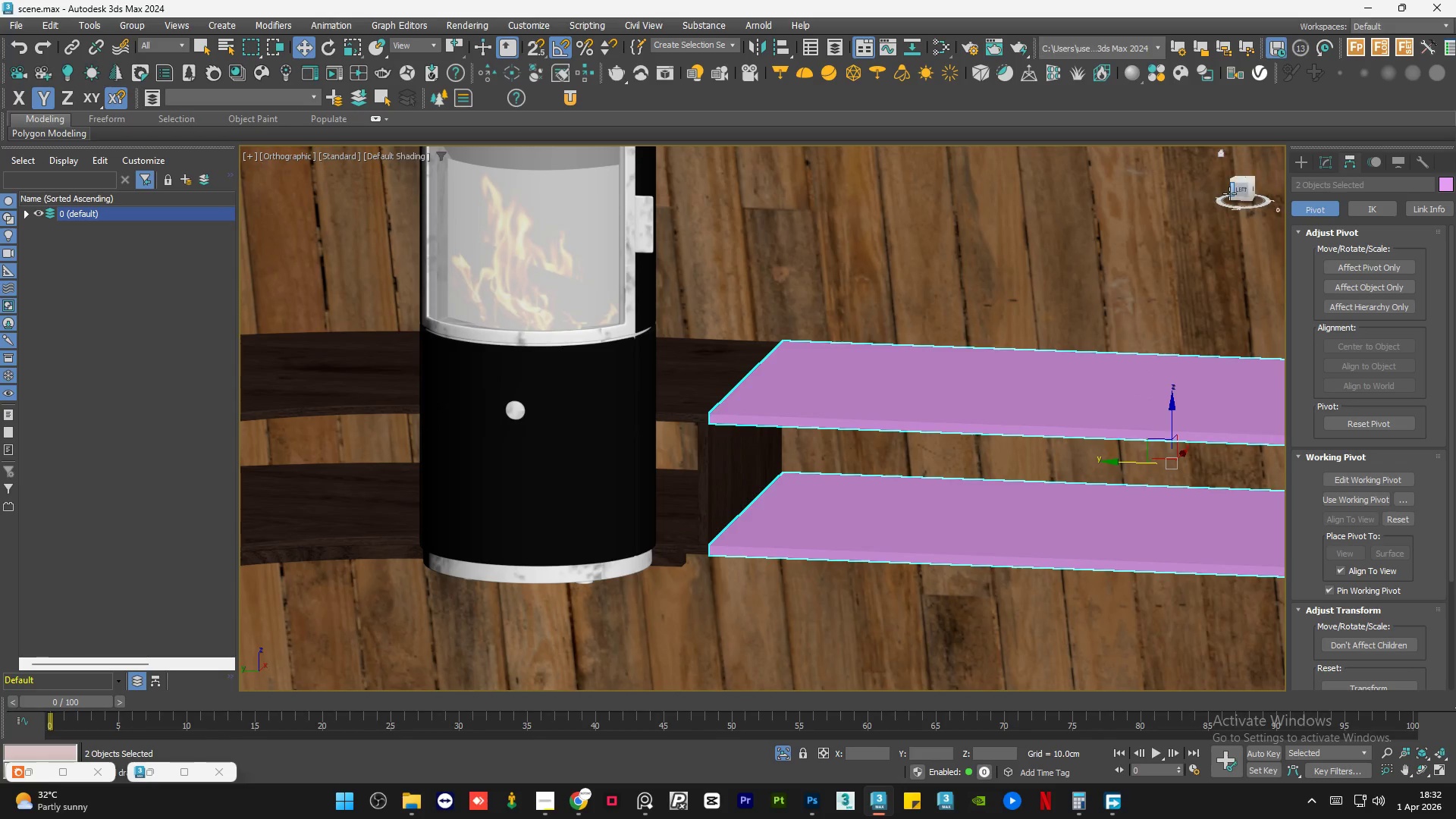 
left_click([1237, 193])
 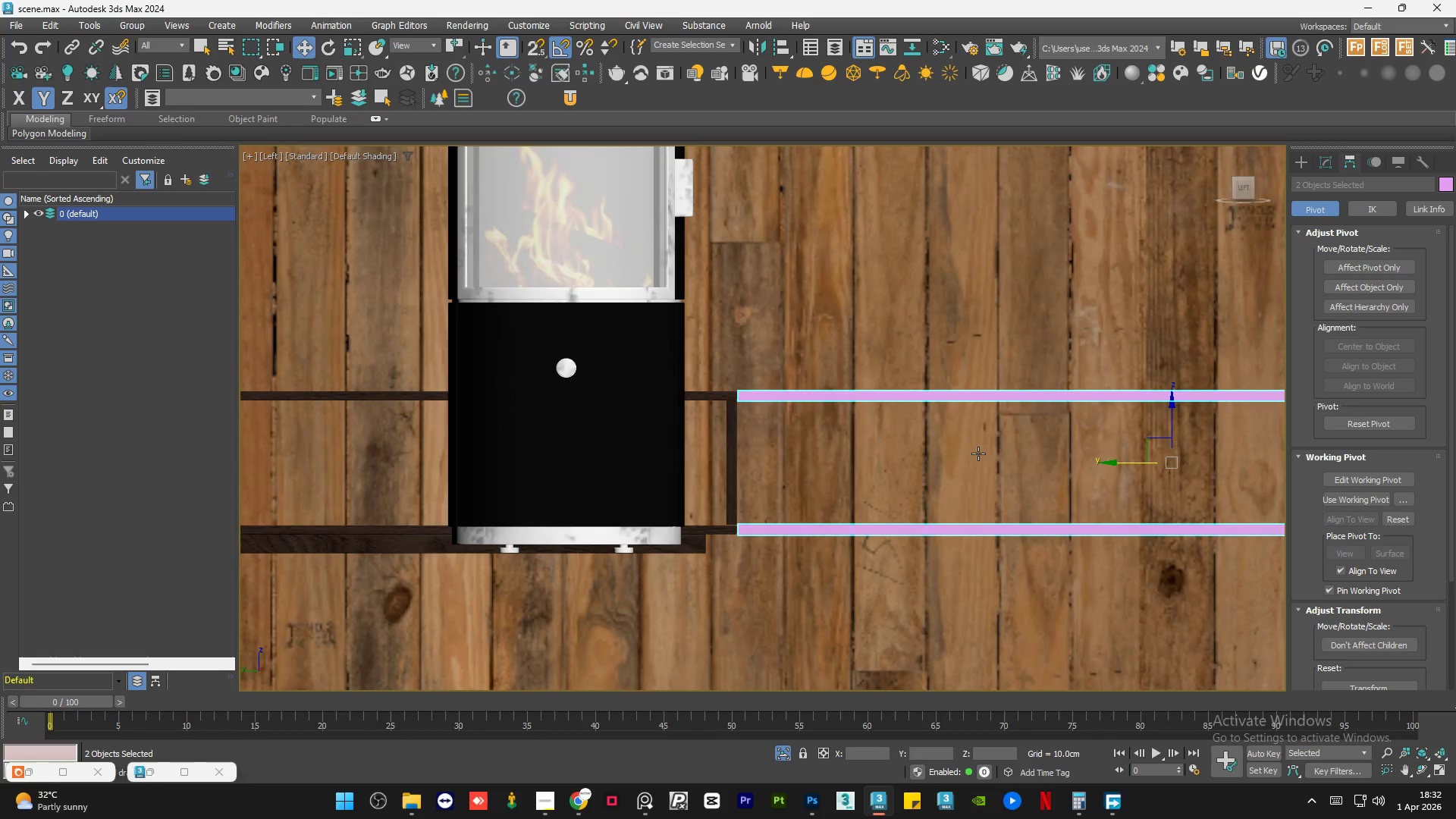 
scroll: coordinate [1014, 460], scroll_direction: up, amount: 1.0
 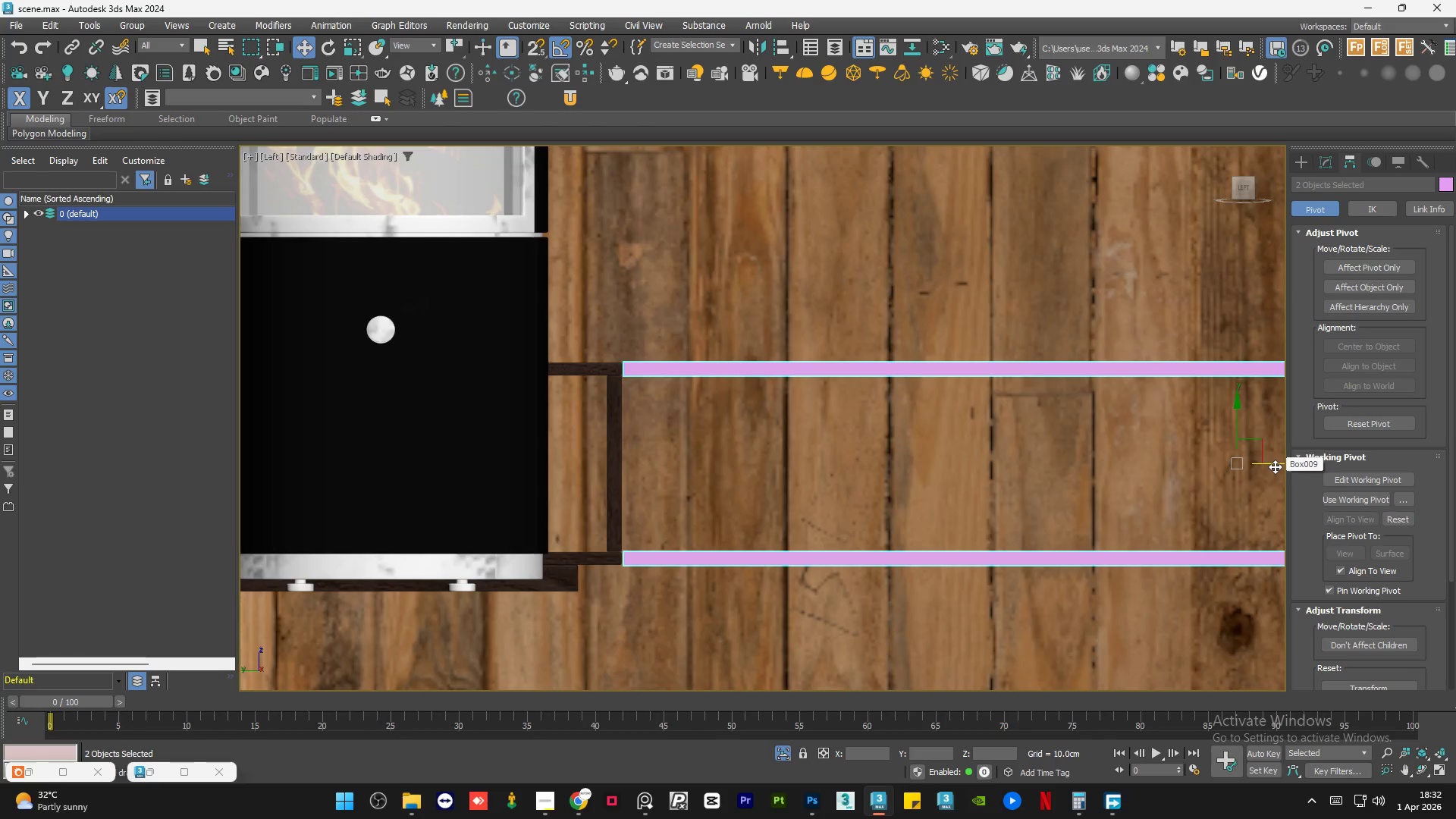 
left_click([1275, 466])
 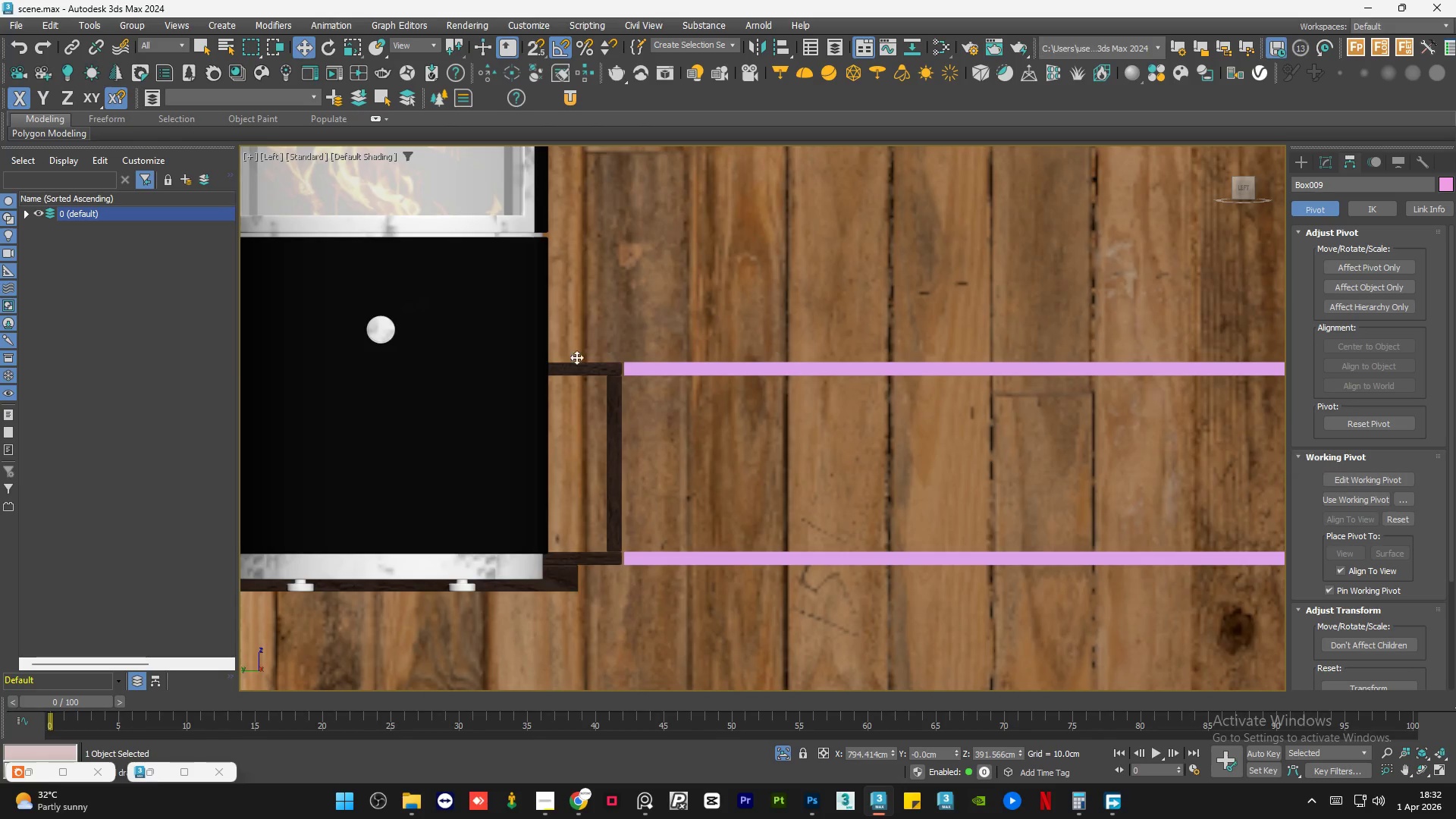 
key(Control+Z)
 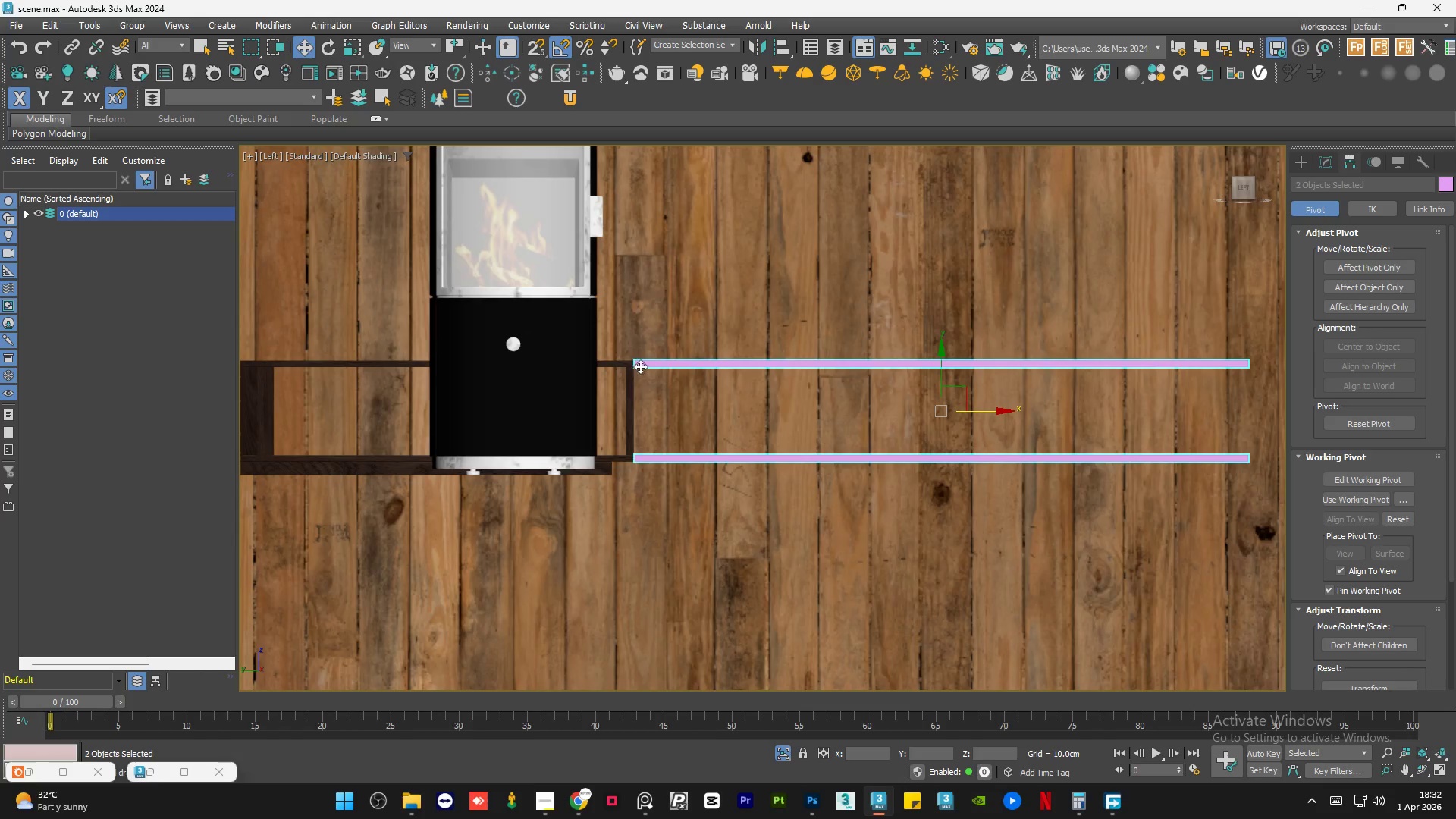 
scroll: coordinate [636, 366], scroll_direction: none, amount: 0.0
 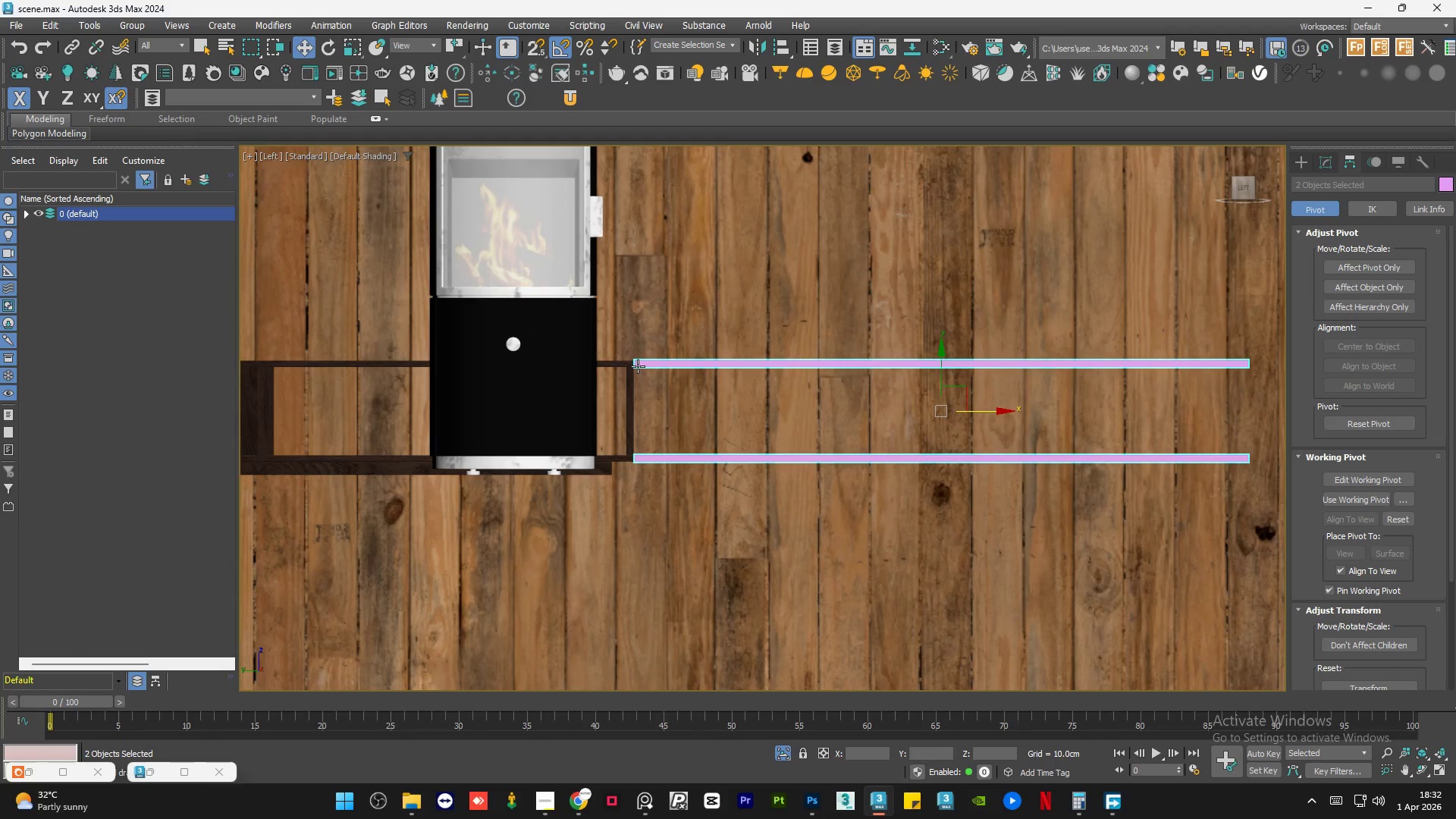 
scroll: coordinate [604, 353], scroll_direction: up, amount: 9.0
 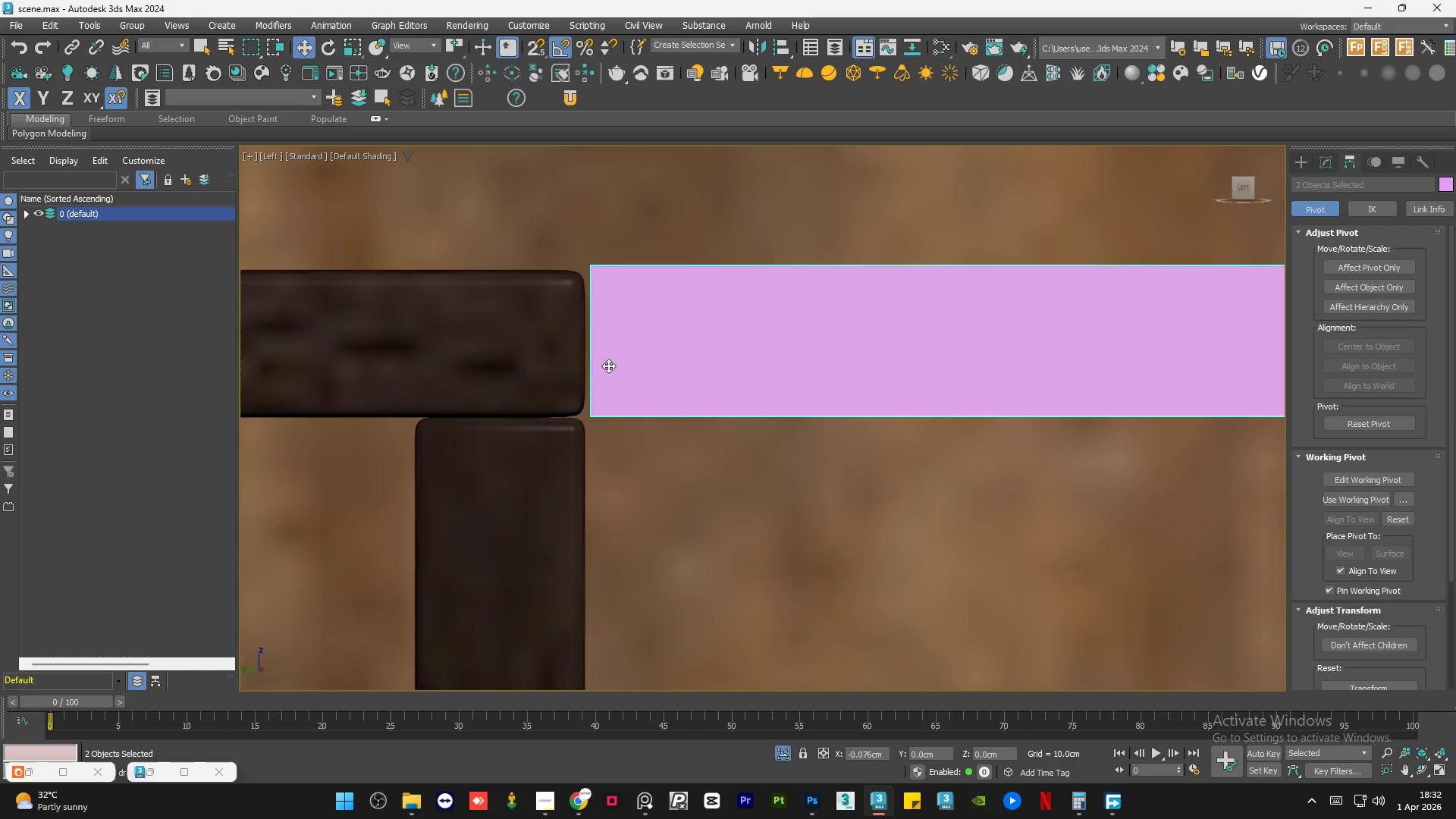 
scroll: coordinate [573, 403], scroll_direction: down, amount: 11.0
 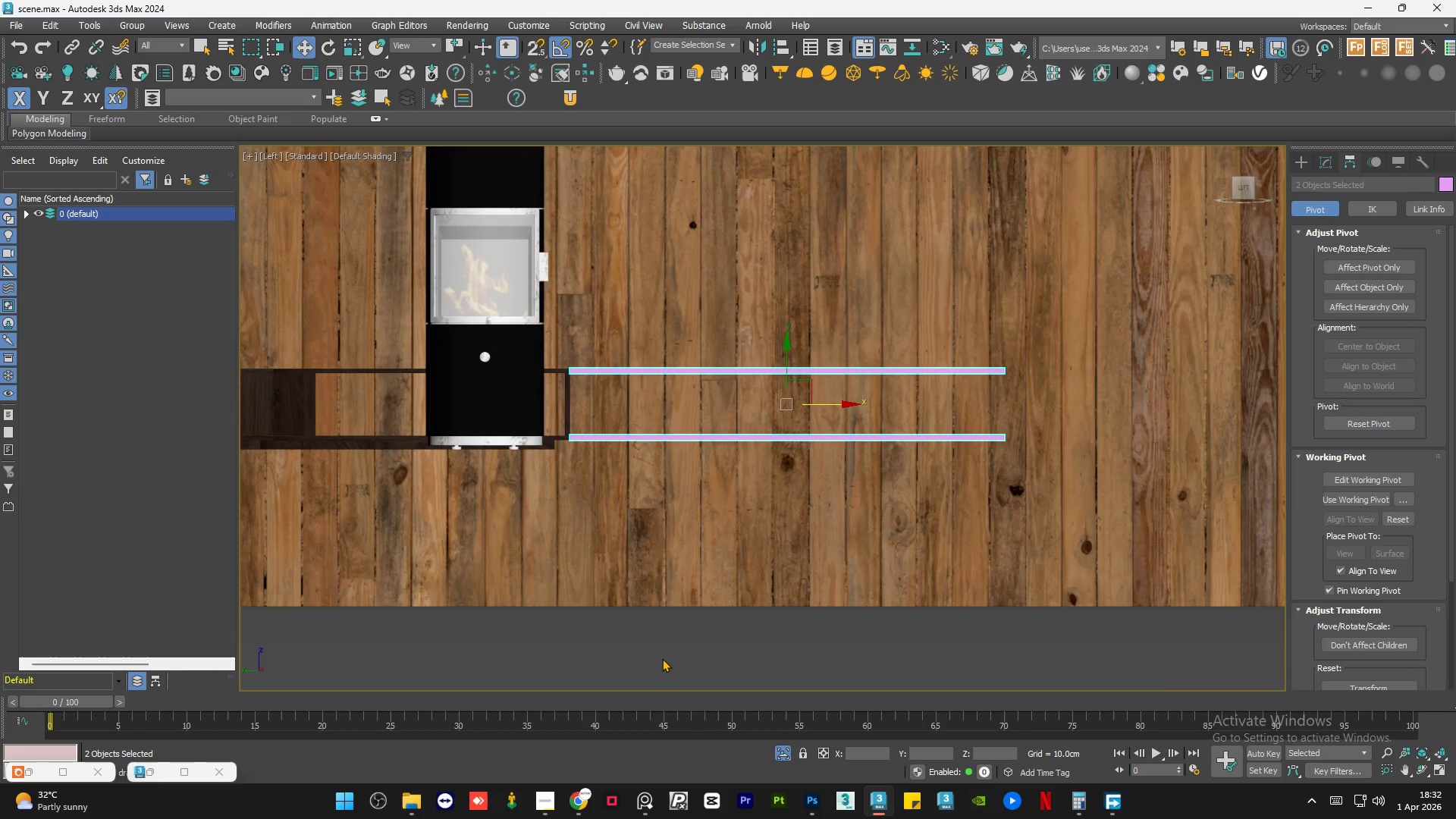 
left_click([662, 658])
 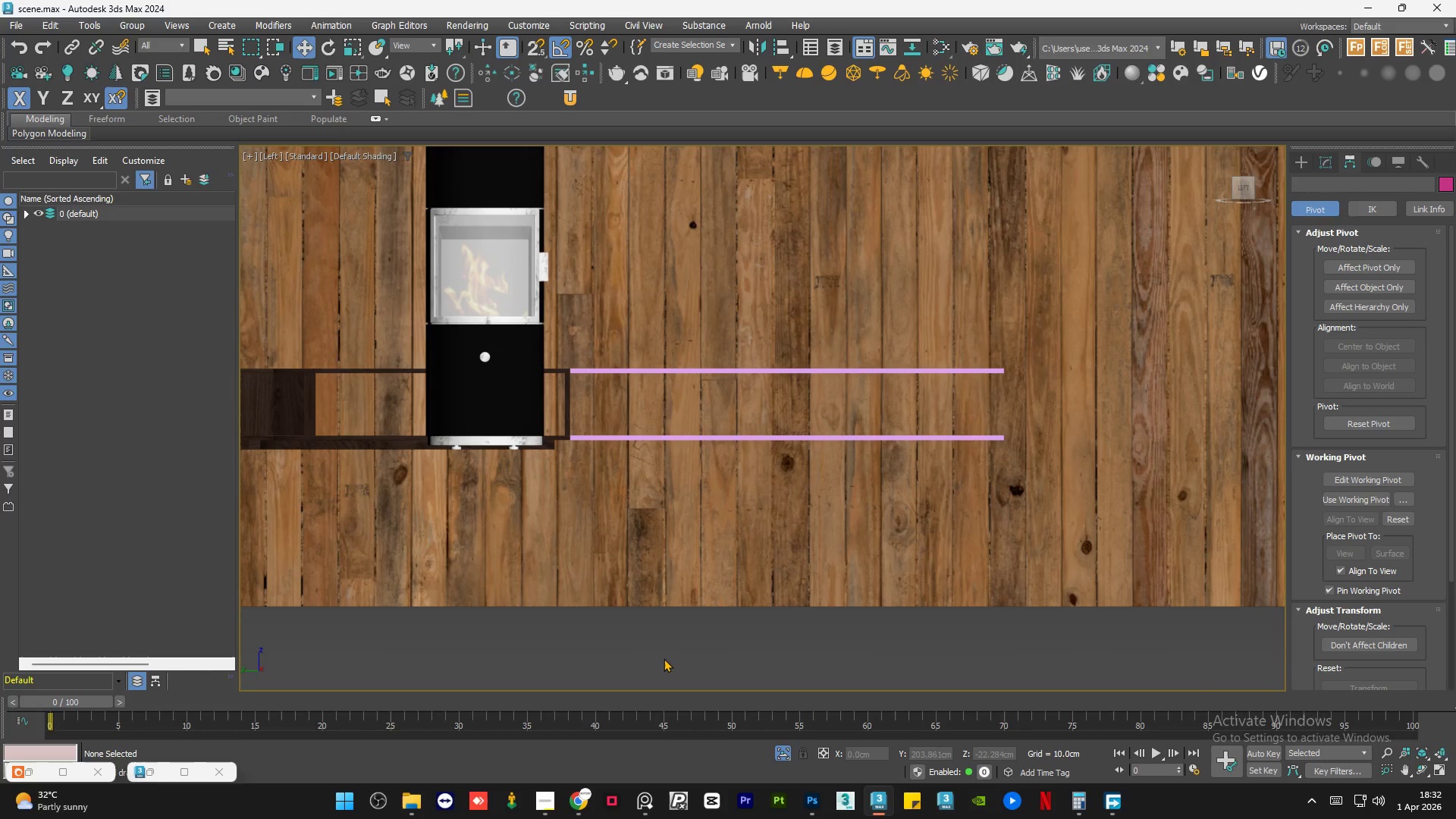 
scroll: coordinate [651, 455], scroll_direction: up, amount: 6.0
 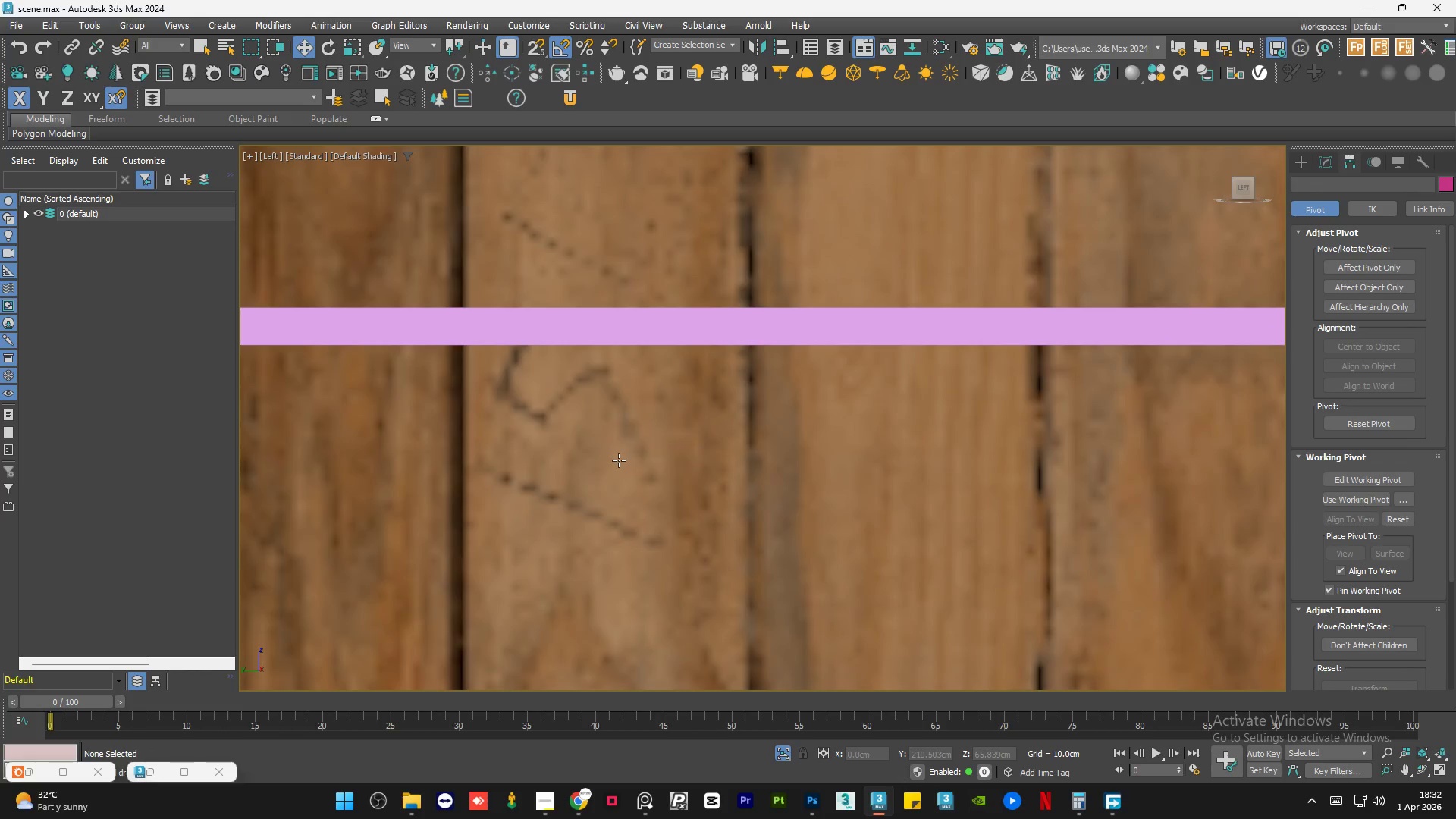 
scroll: coordinate [596, 473], scroll_direction: down, amount: 8.0
 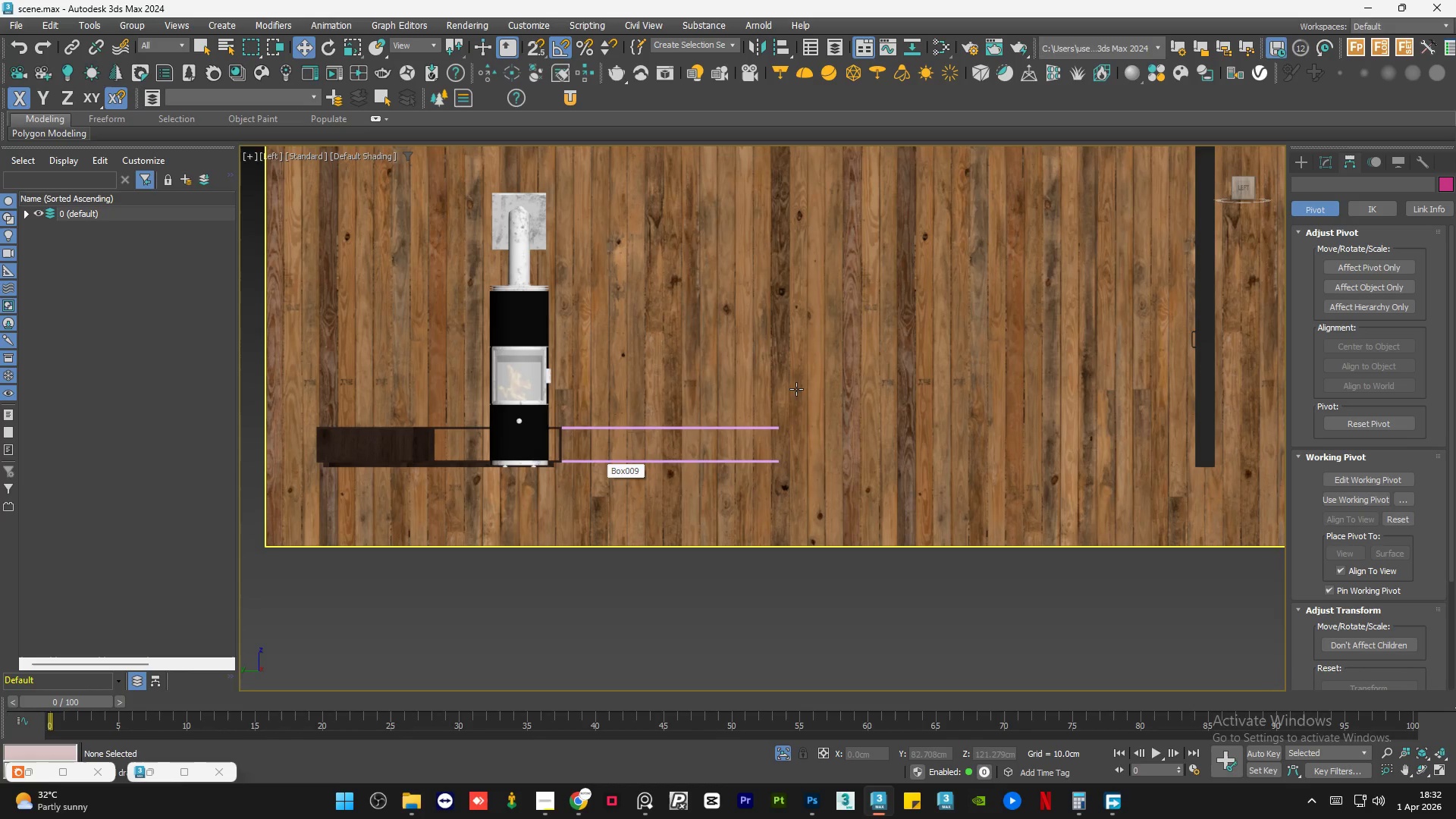 
left_click([675, 582])
 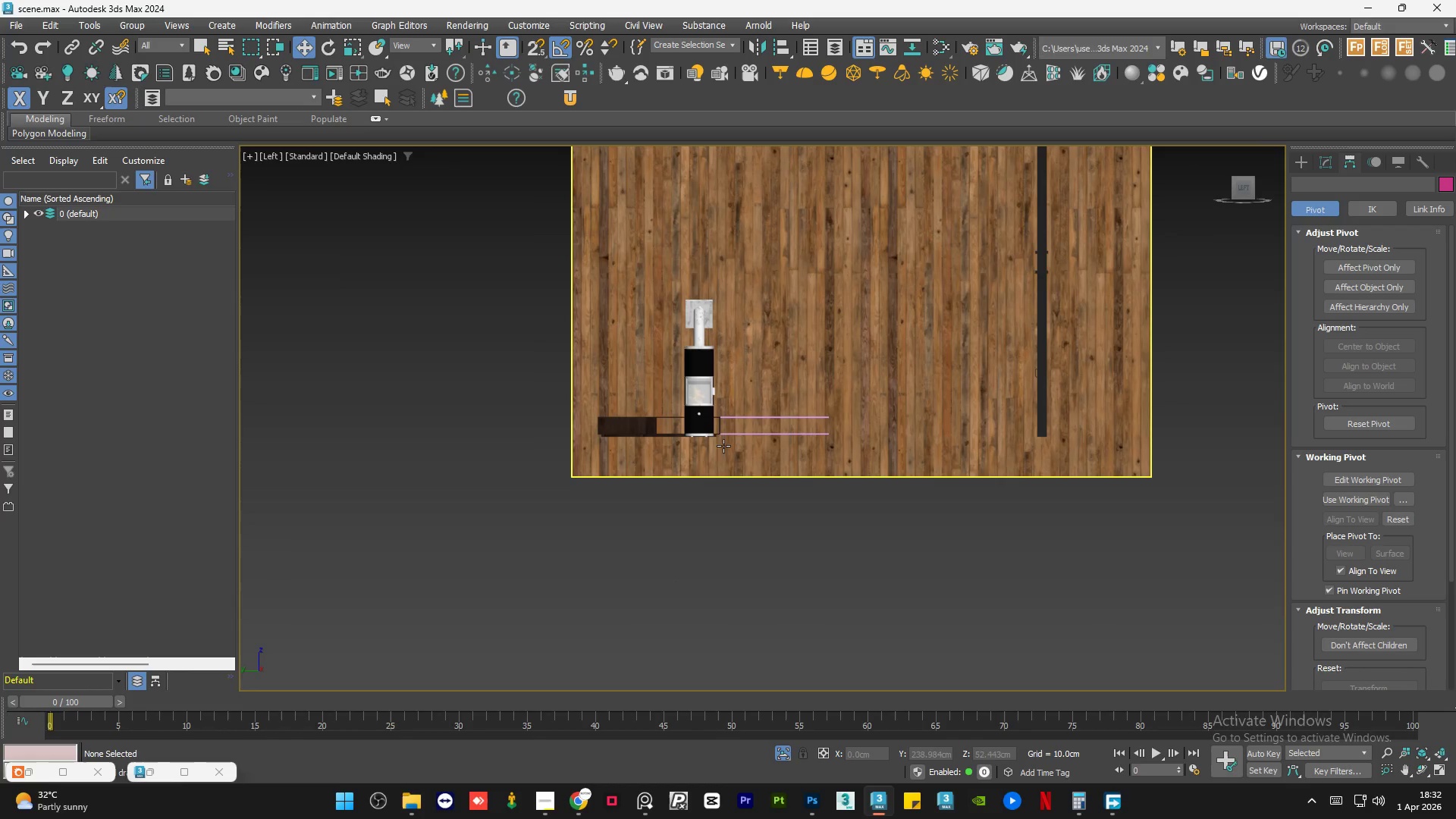 
scroll: coordinate [903, 398], scroll_direction: down, amount: 2.0
 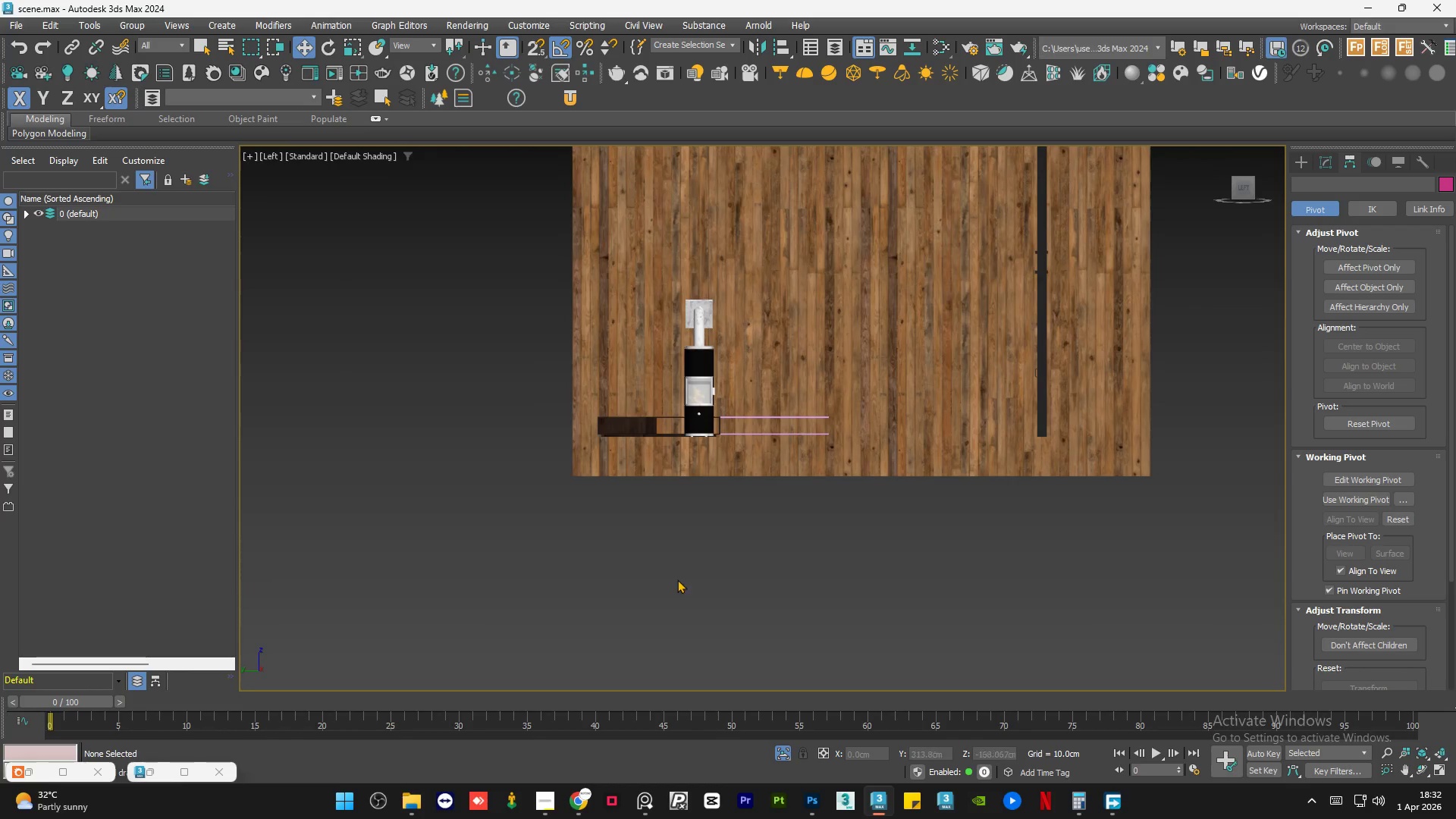 
left_click([699, 561])
 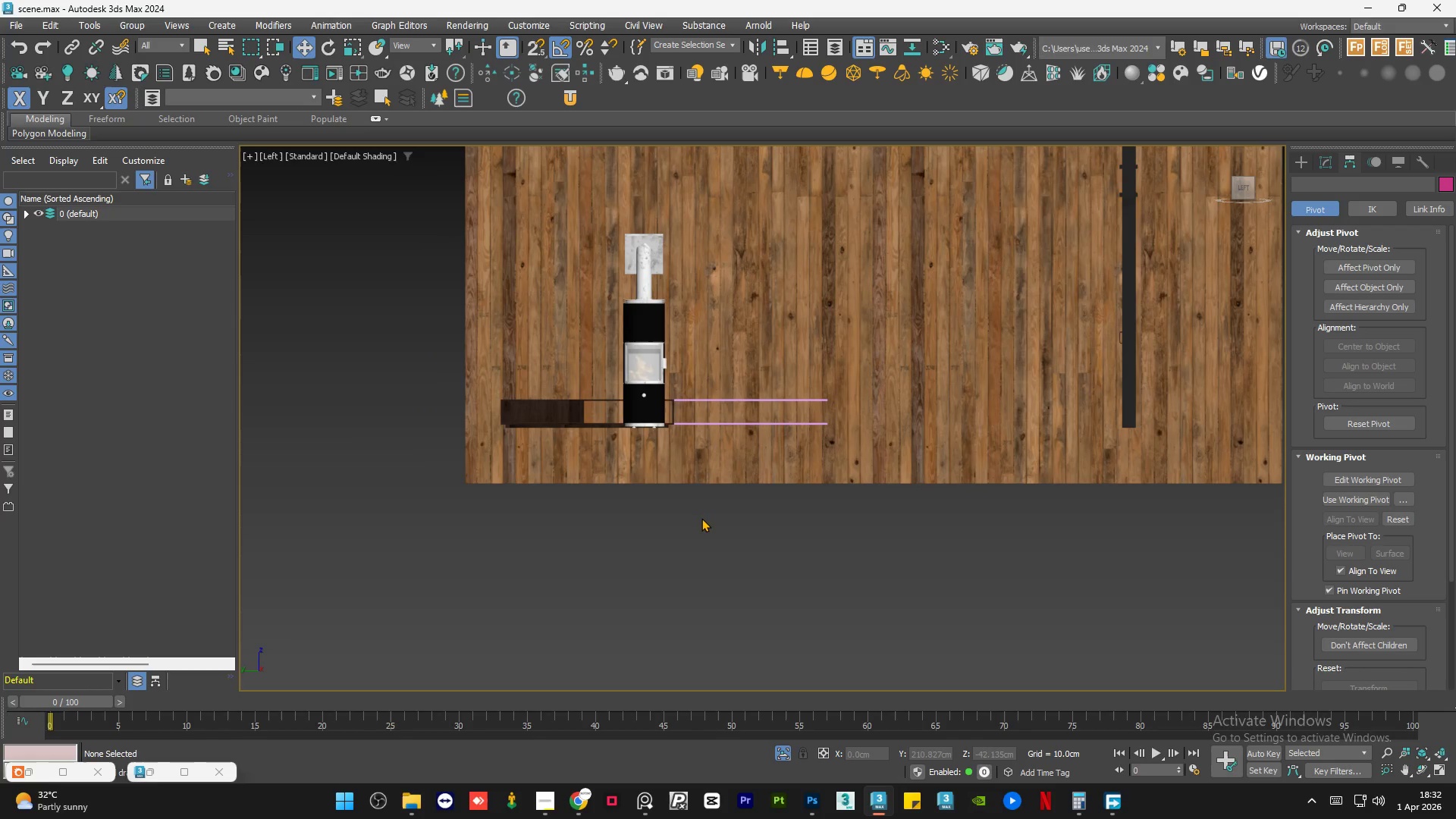 
scroll: coordinate [667, 410], scroll_direction: up, amount: 1.0
 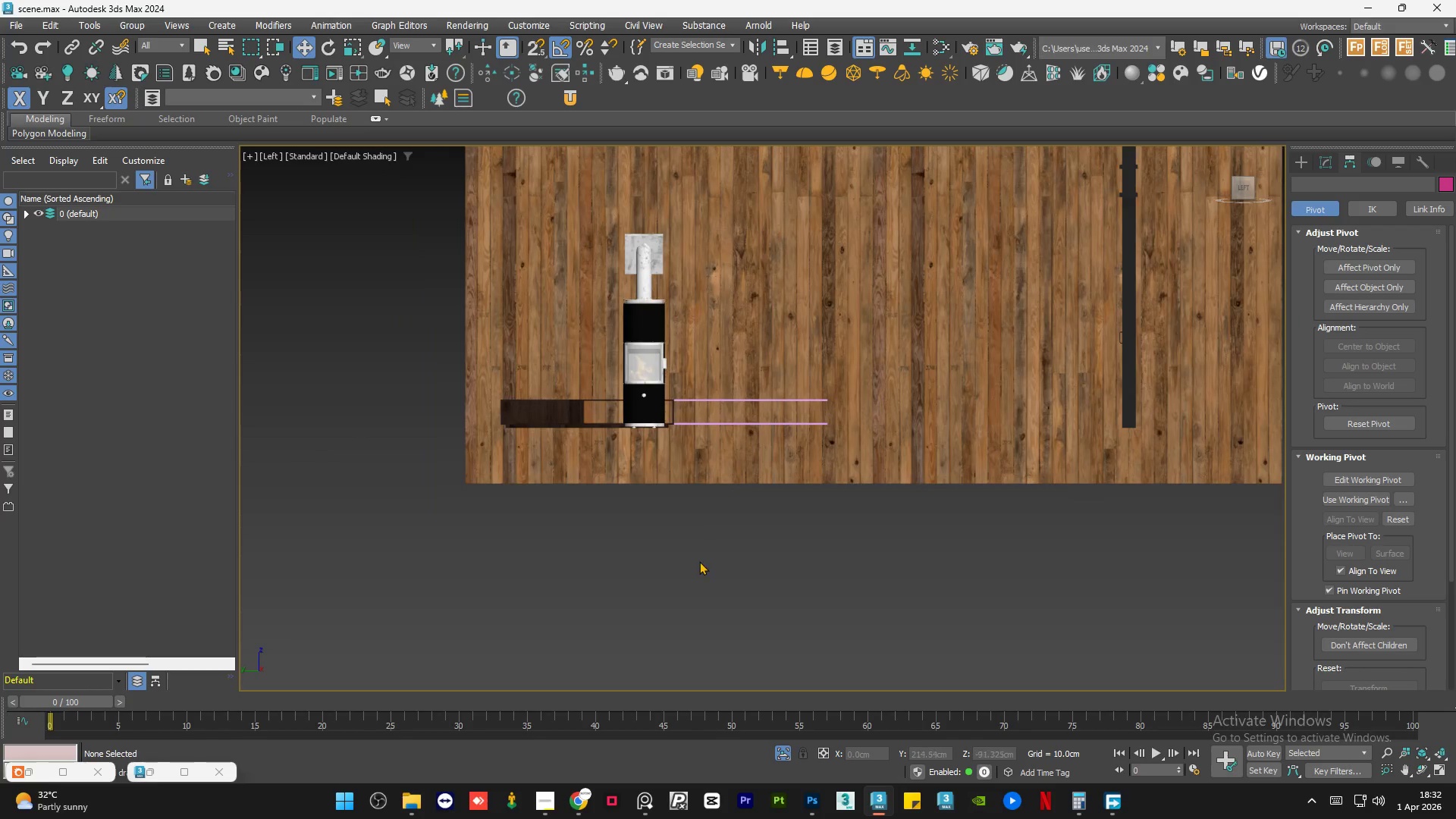 
left_click([701, 527])
 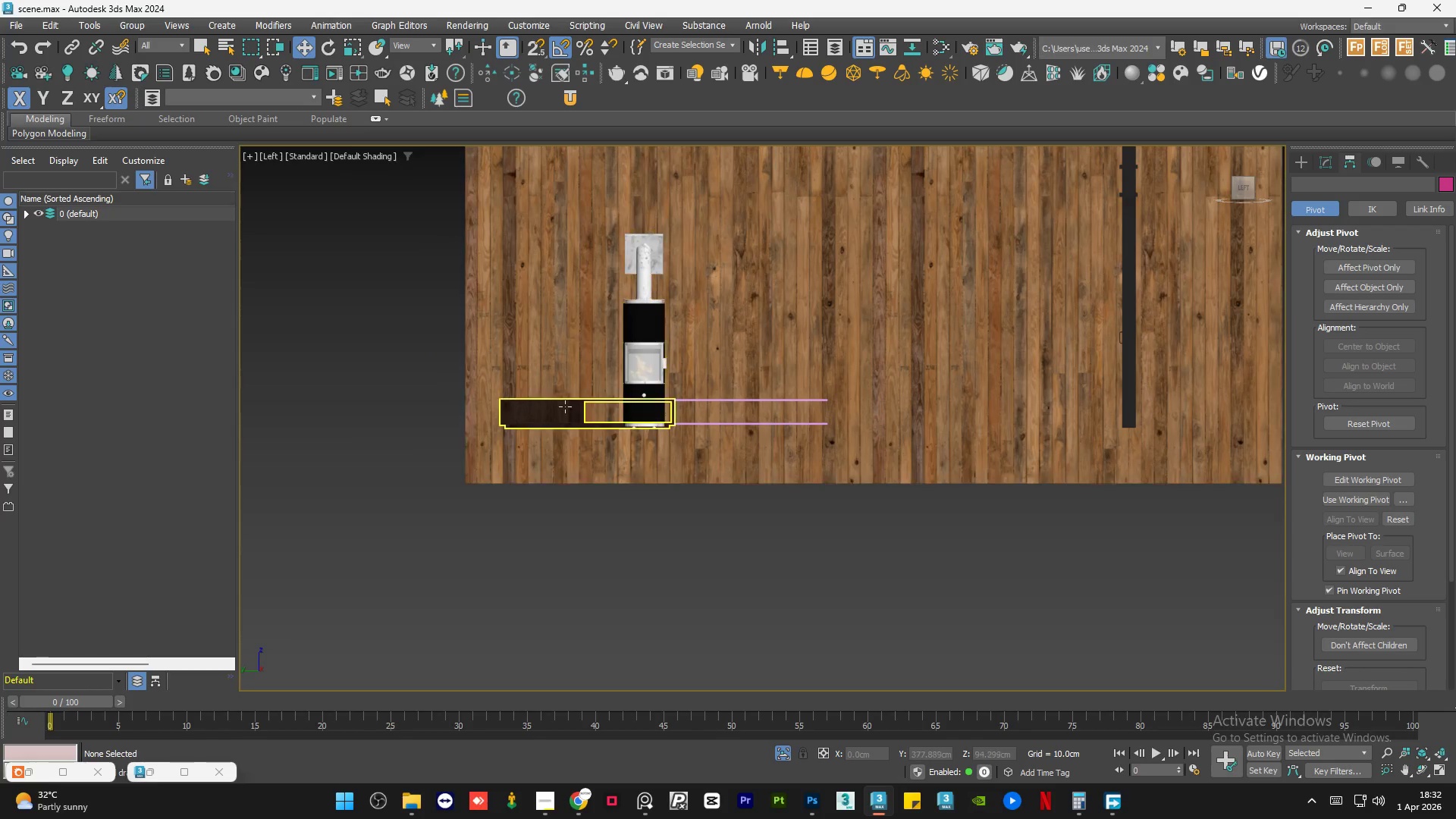 
scroll: coordinate [565, 408], scroll_direction: up, amount: 1.0
 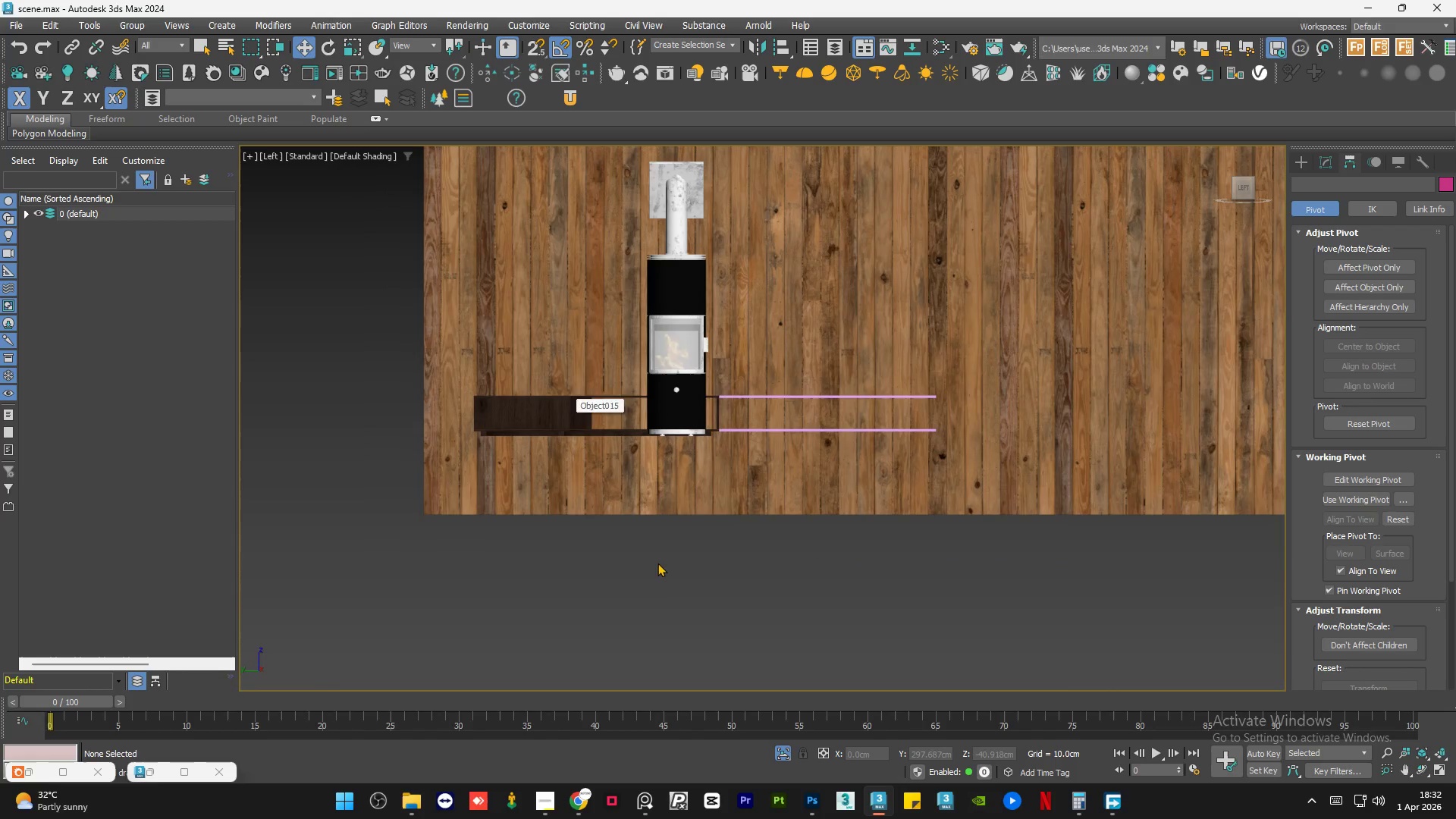 
left_click([671, 581])
 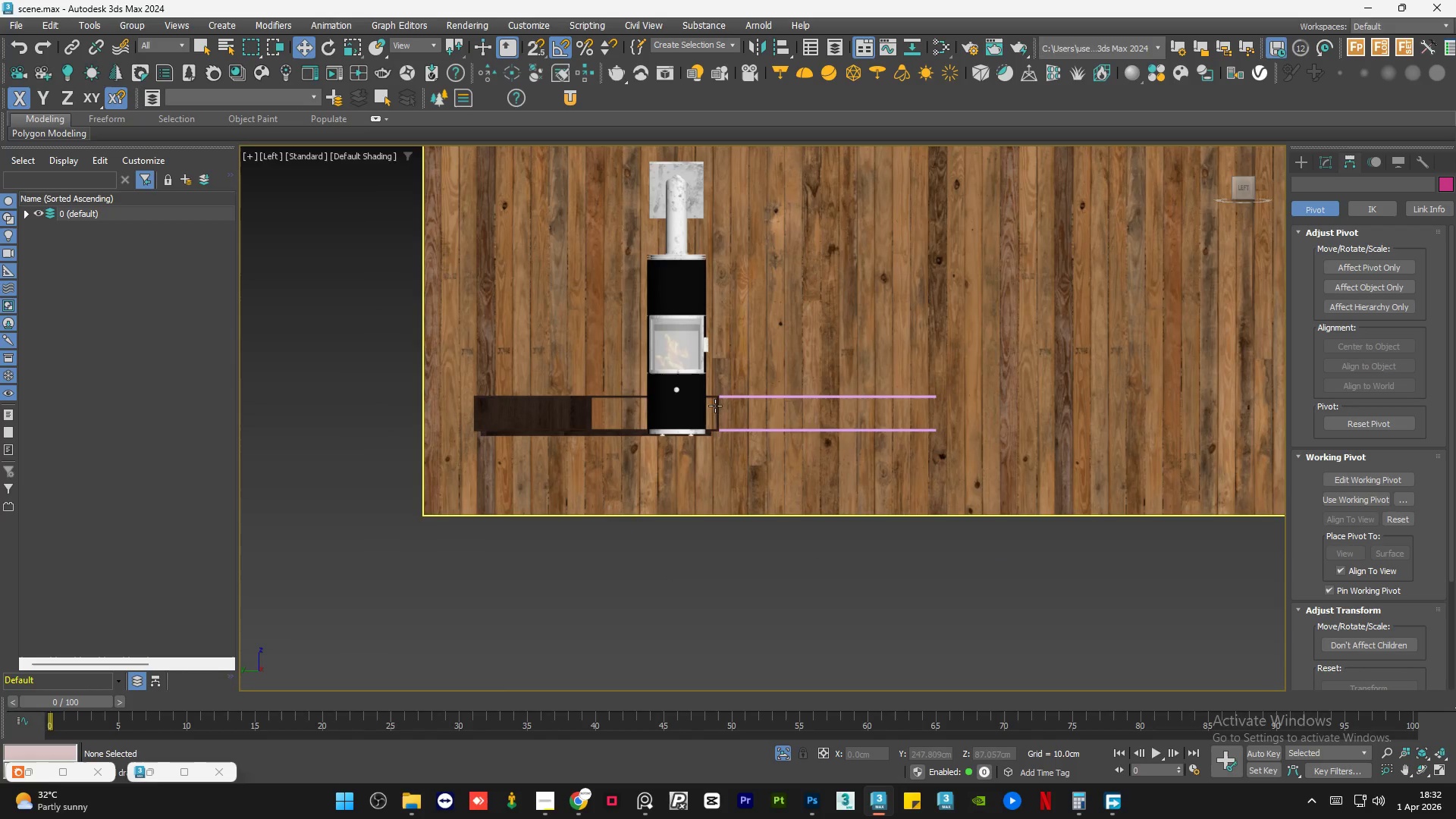 
left_click([715, 431])
 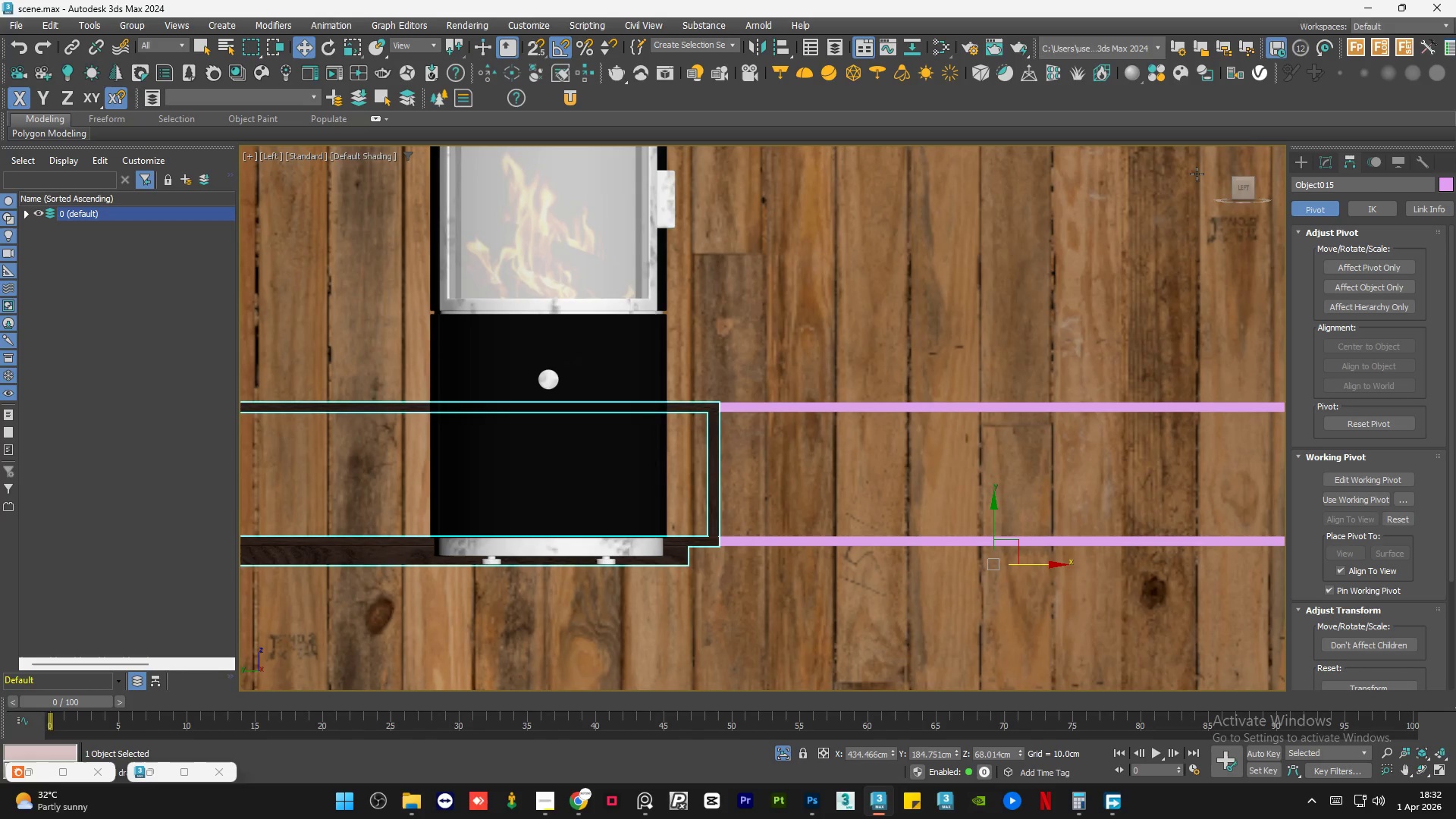 
scroll: coordinate [719, 393], scroll_direction: up, amount: 4.0
 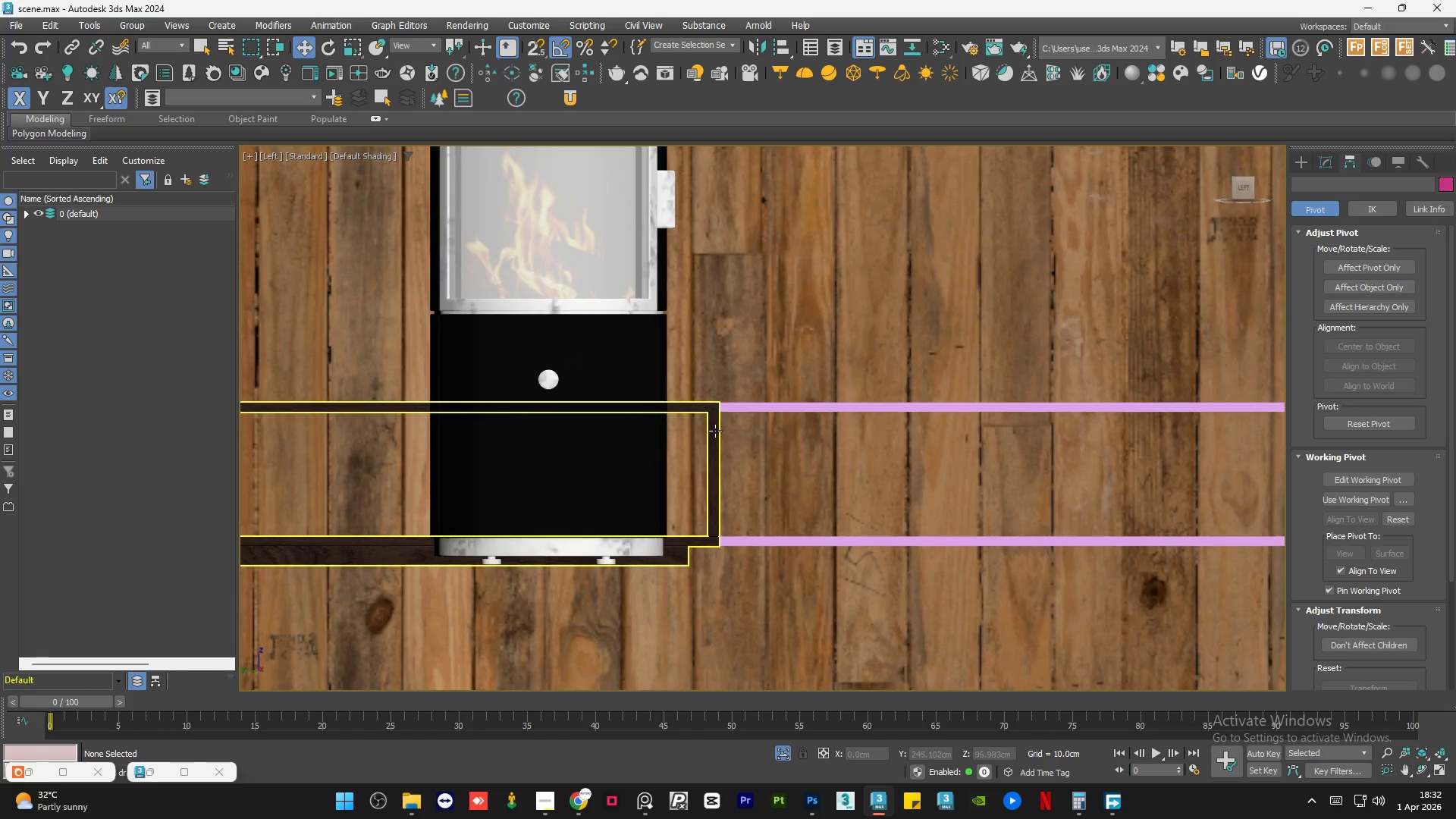 
hold_key(key=AltLeft, duration=1.53)
 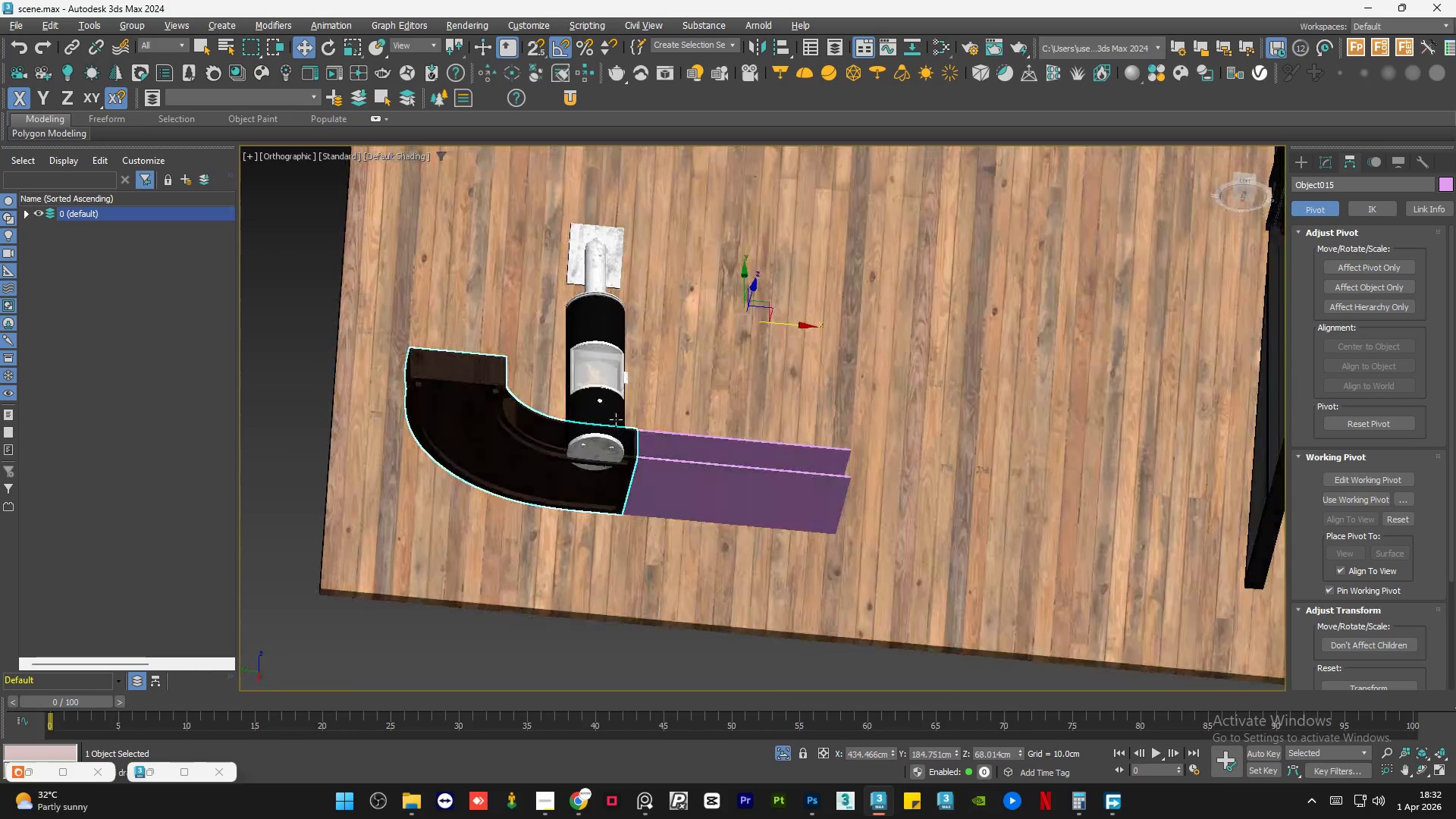 
scroll: coordinate [617, 420], scroll_direction: down, amount: 4.0
 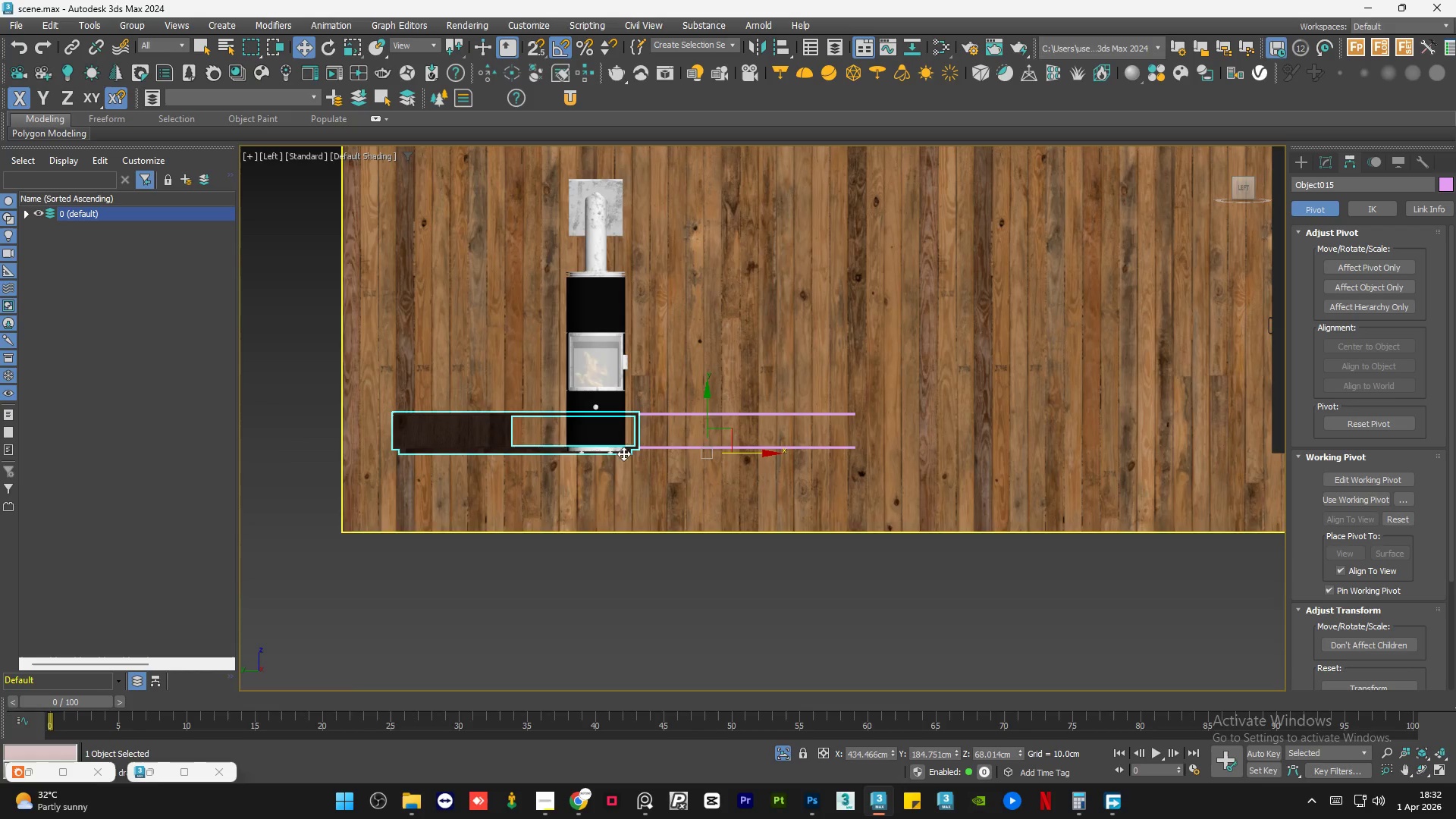 
hold_key(key=AltLeft, duration=1.51)
 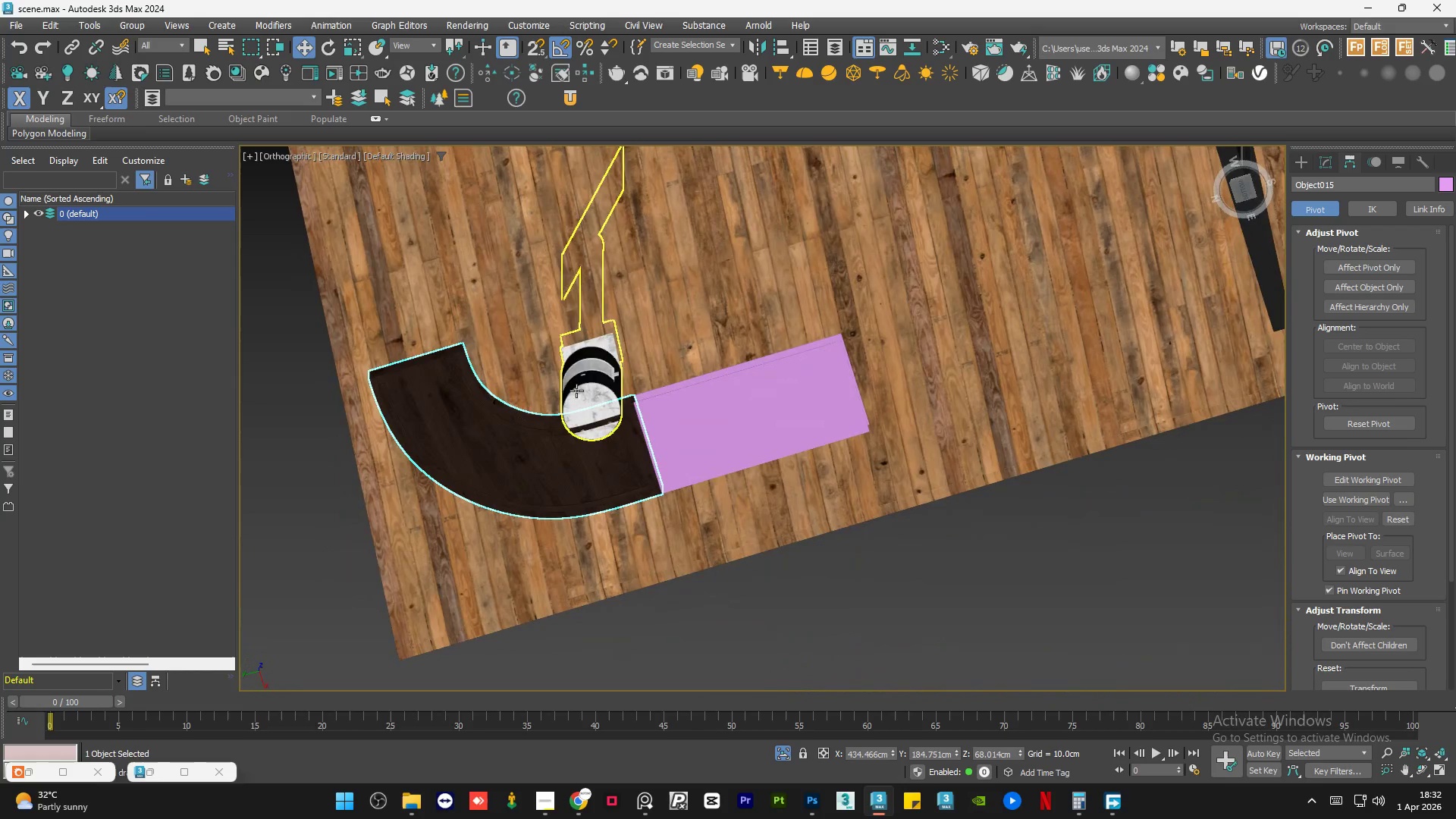 
hold_key(key=AltLeft, duration=0.41)
 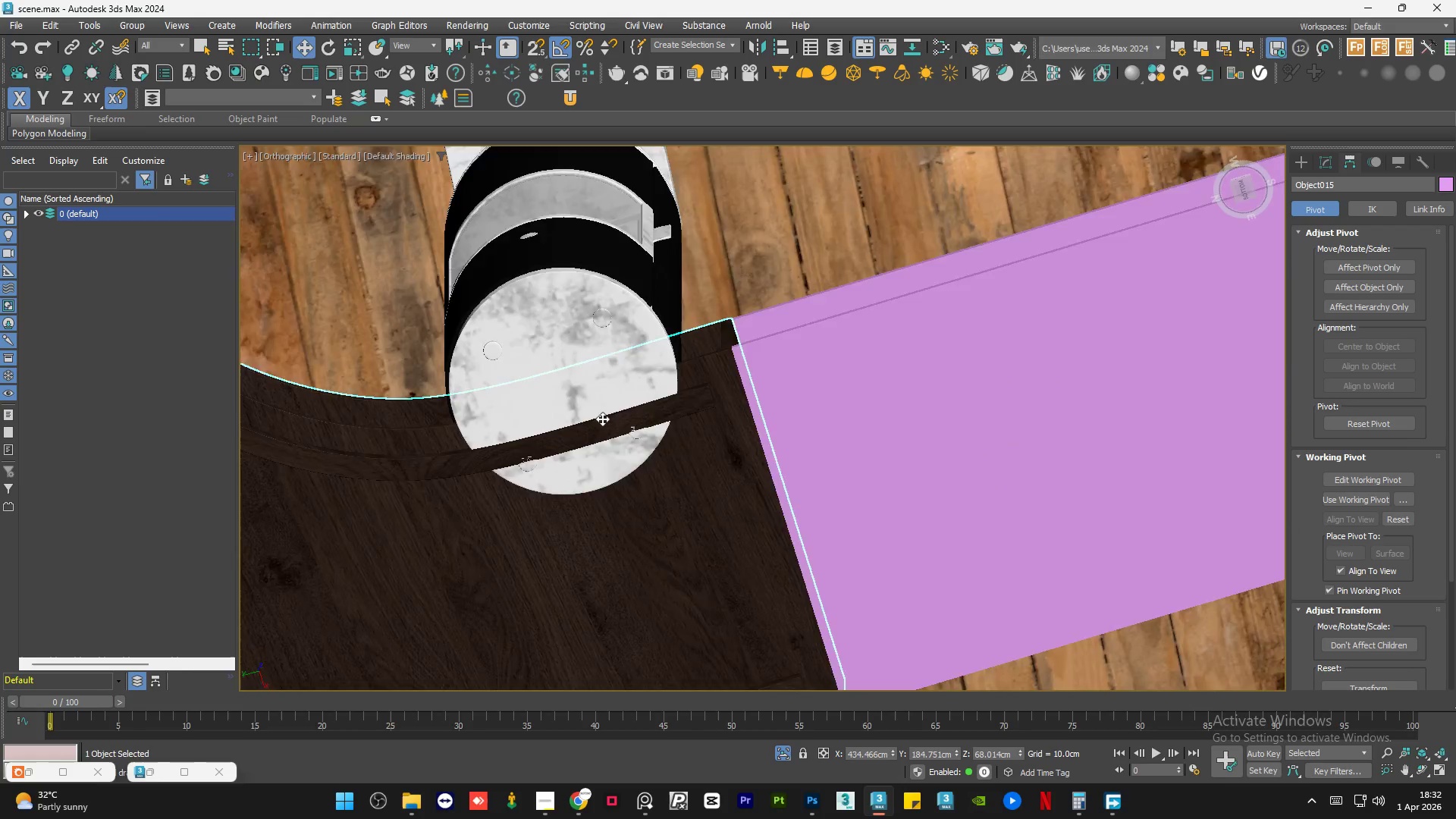 
hold_key(key=AltLeft, duration=5.34)
scroll: coordinate [754, 388], scroll_direction: up, amount: 9.0
 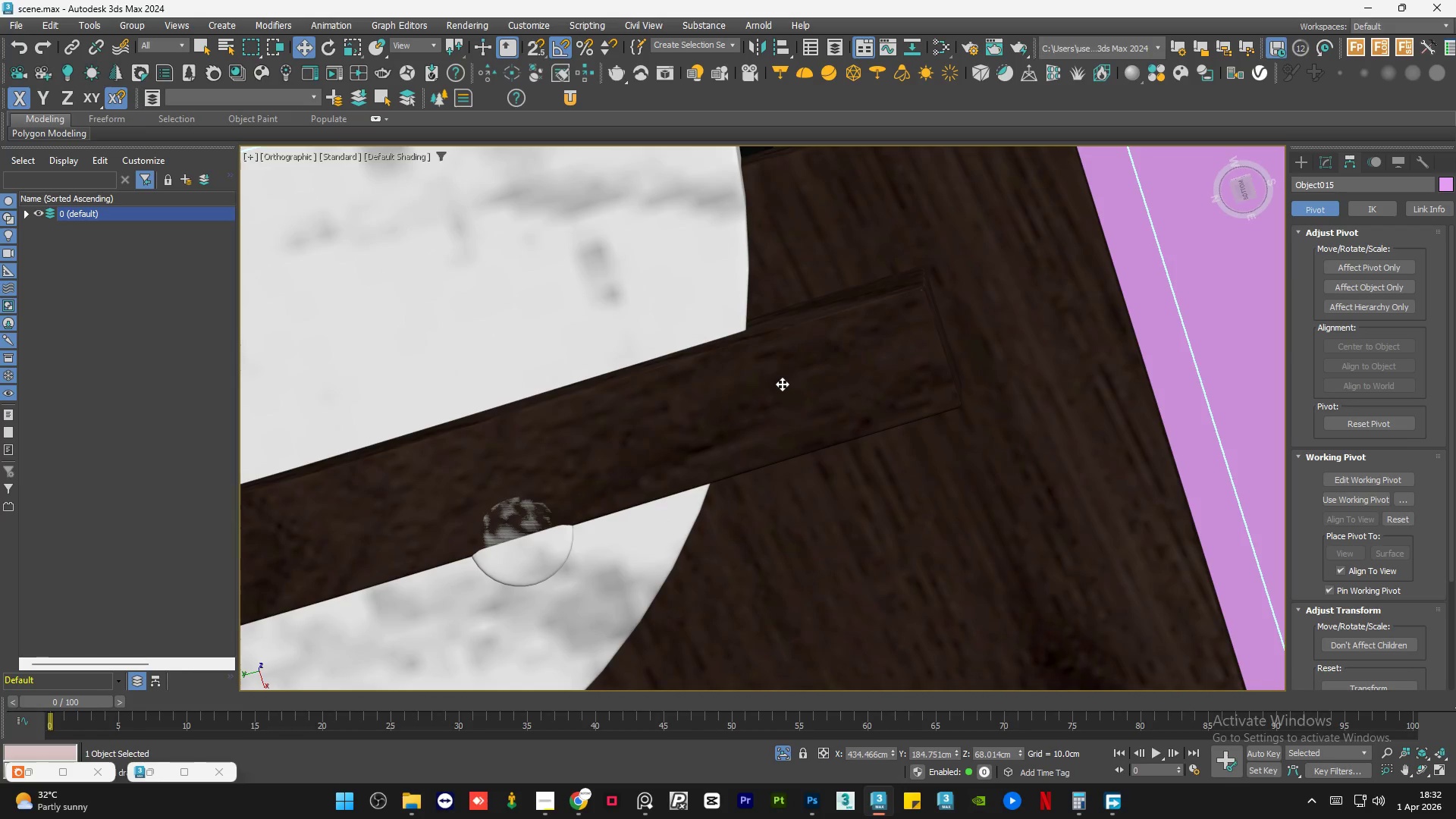 
scroll: coordinate [643, 391], scroll_direction: down, amount: 4.0
 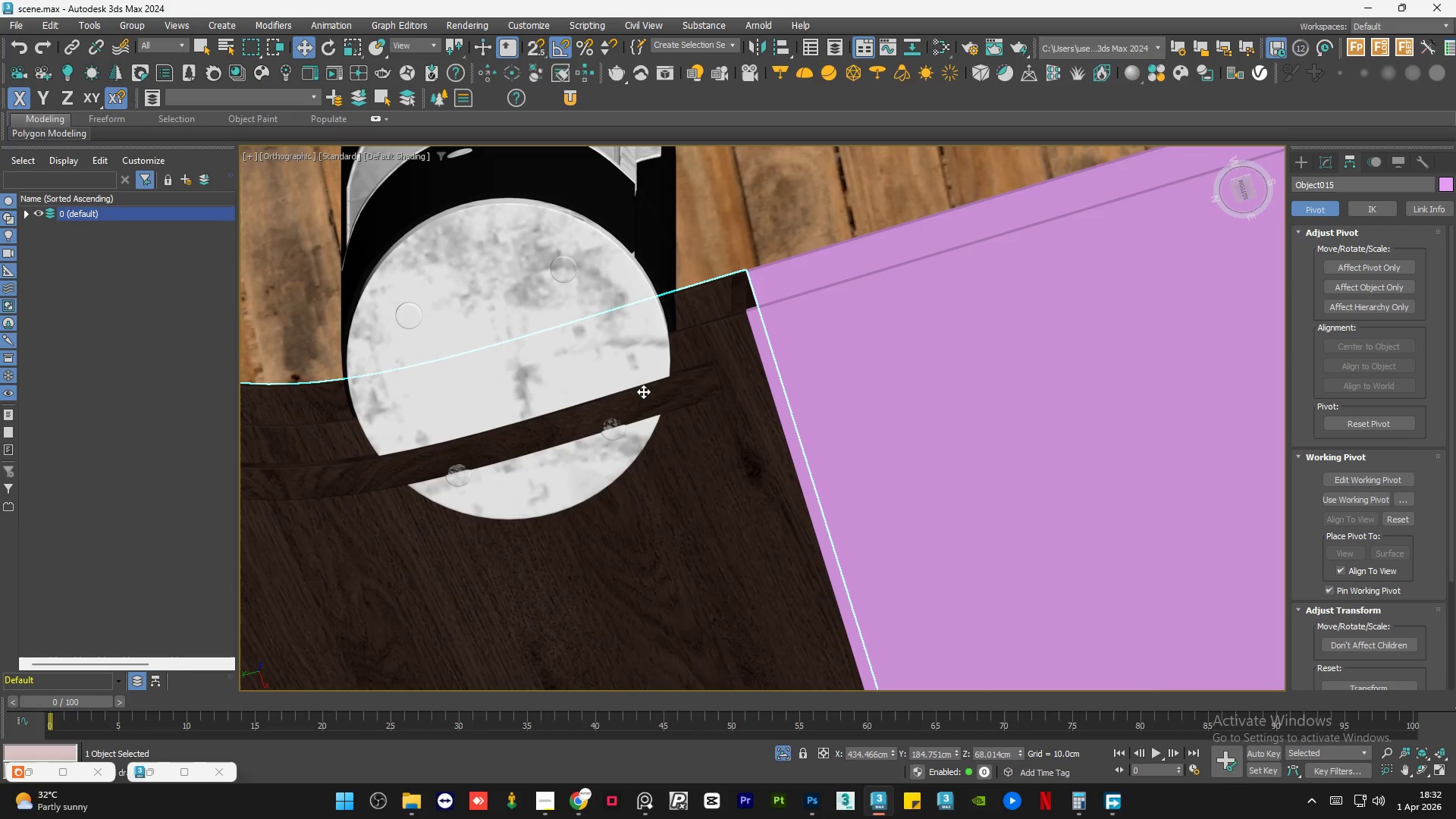 
hold_key(key=AltLeft, duration=1.52)
 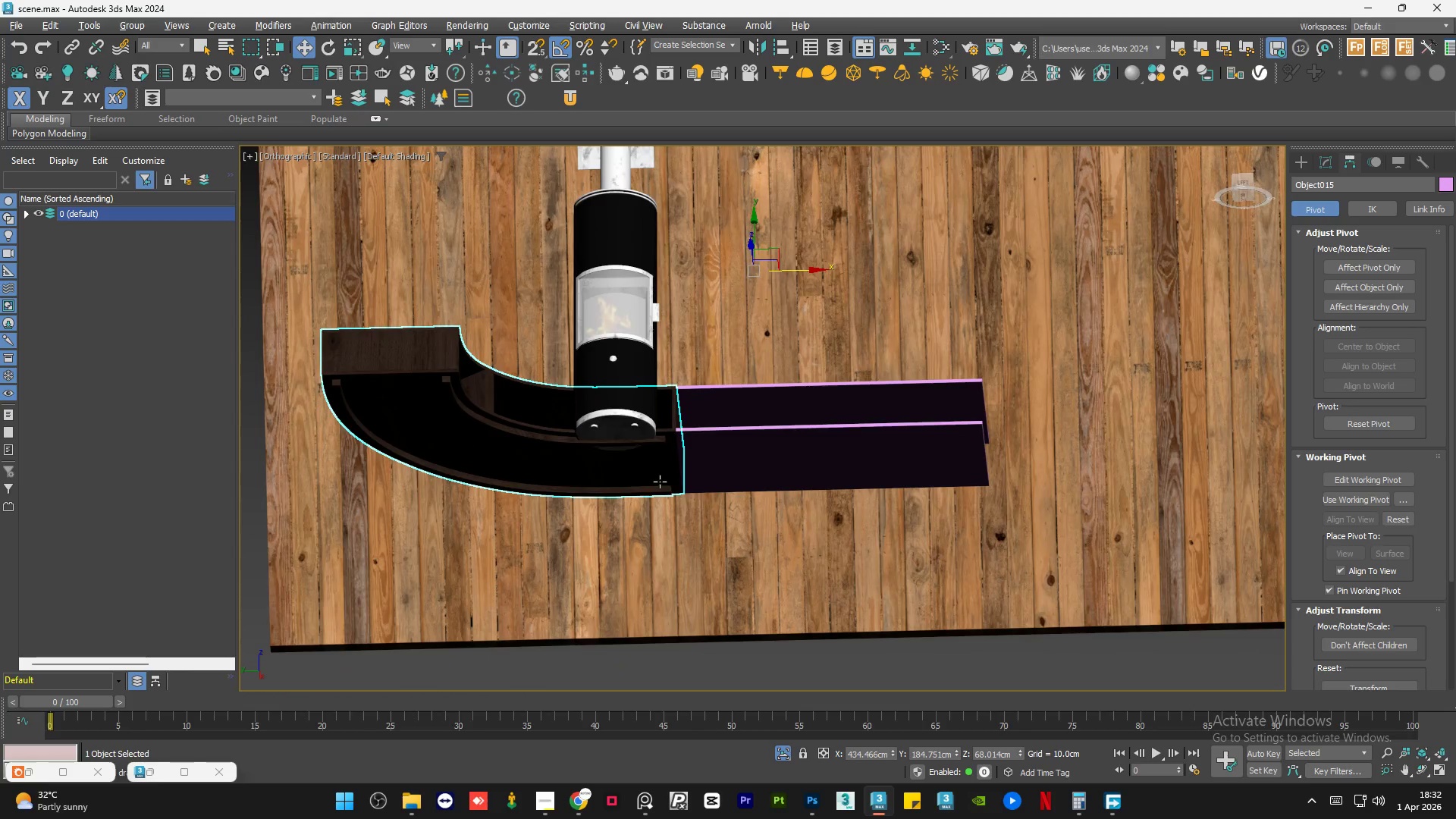 
scroll: coordinate [643, 391], scroll_direction: down, amount: 4.0
 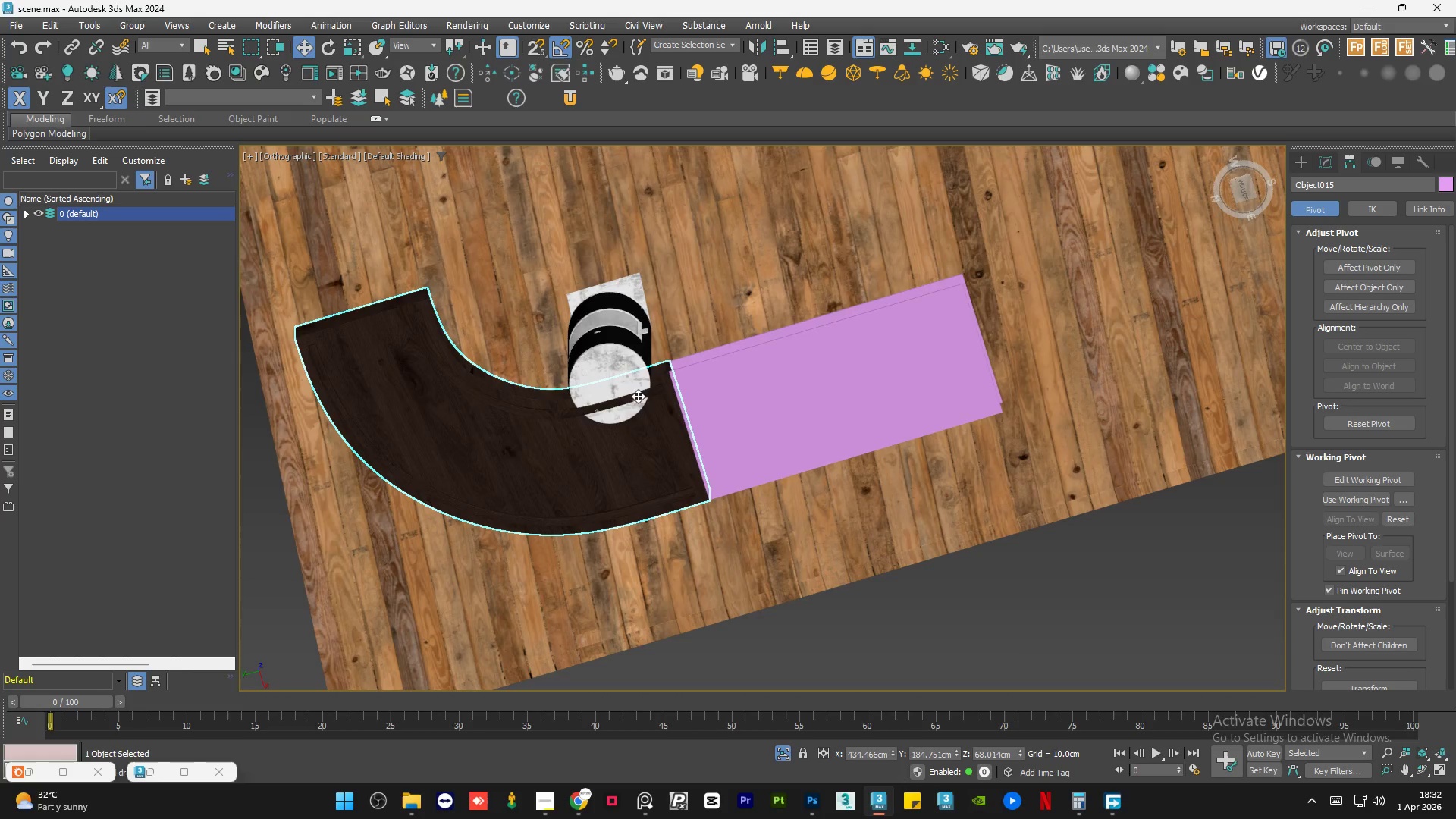 
hold_key(key=AltLeft, duration=0.77)
 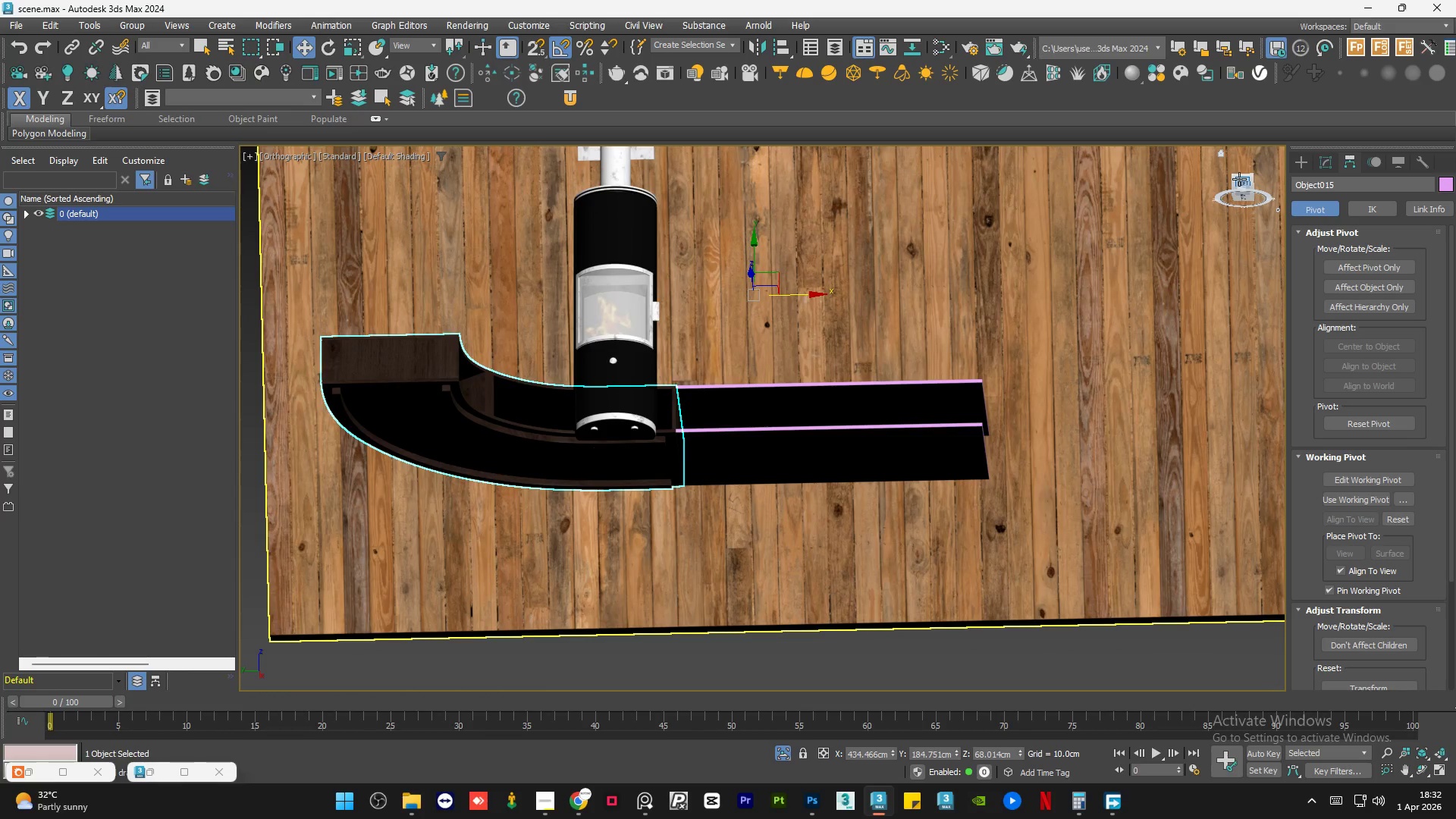 
left_click([1239, 179])
 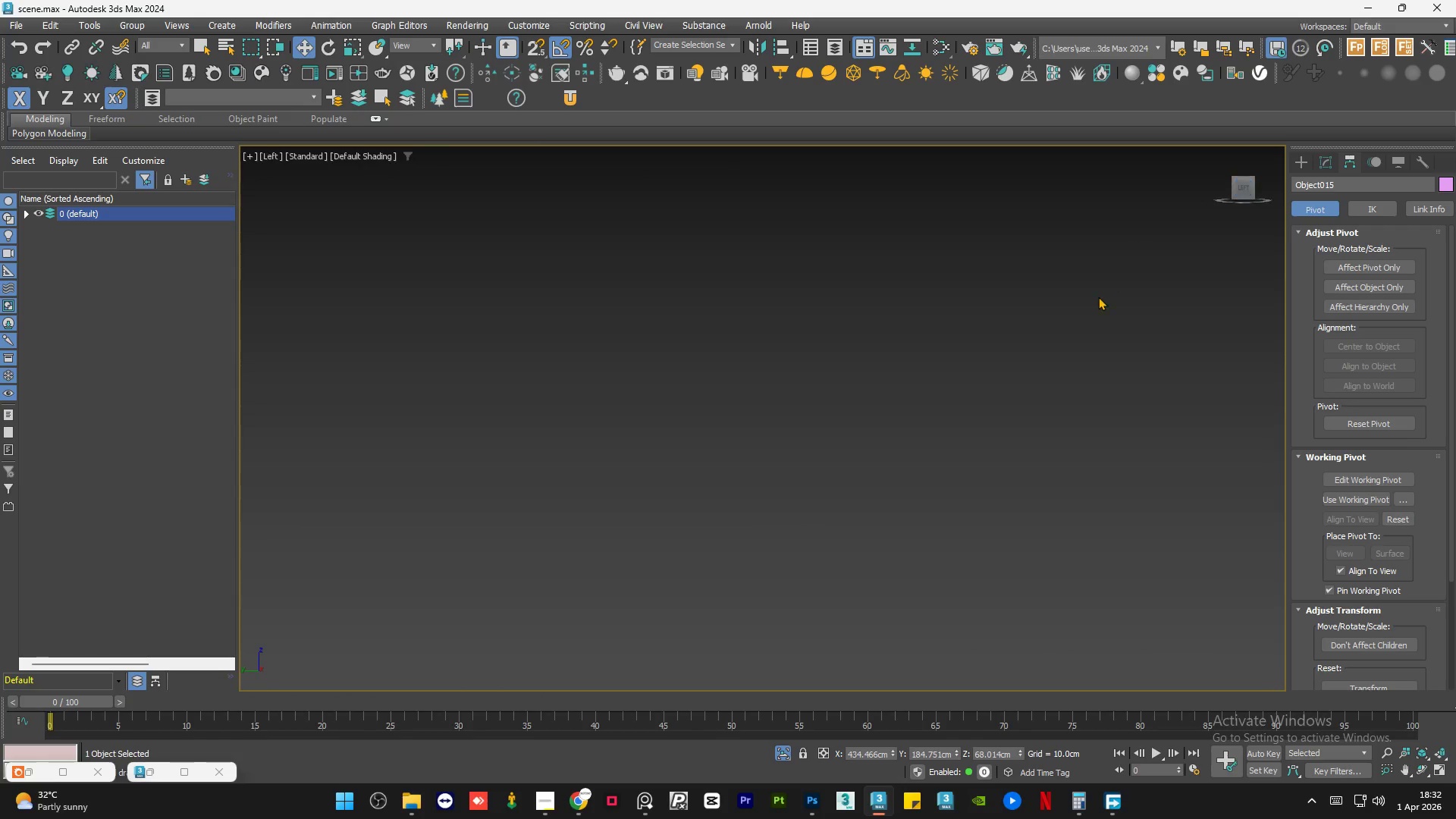 
key(Z)
 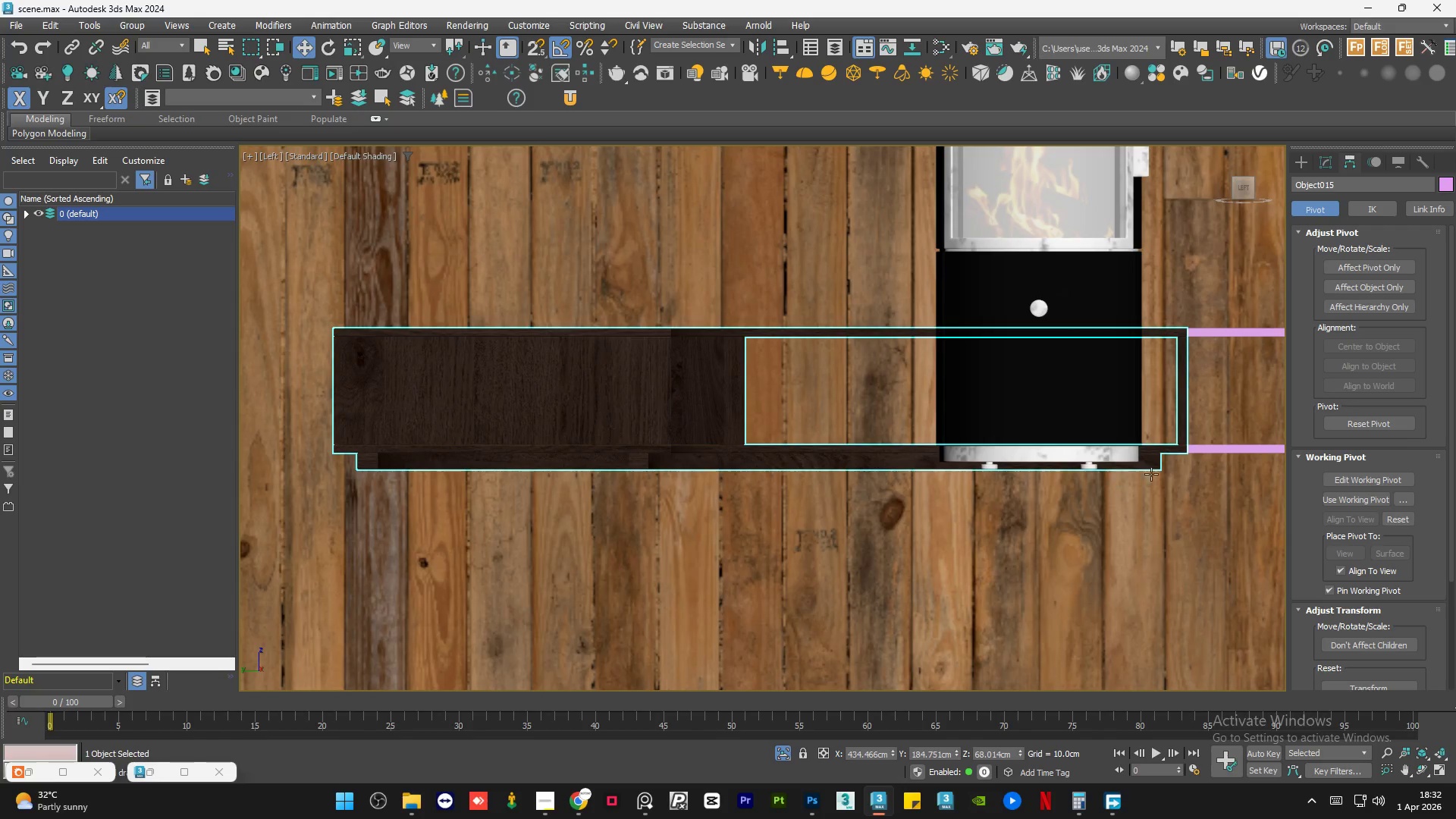 
scroll: coordinate [948, 419], scroll_direction: up, amount: 2.0
 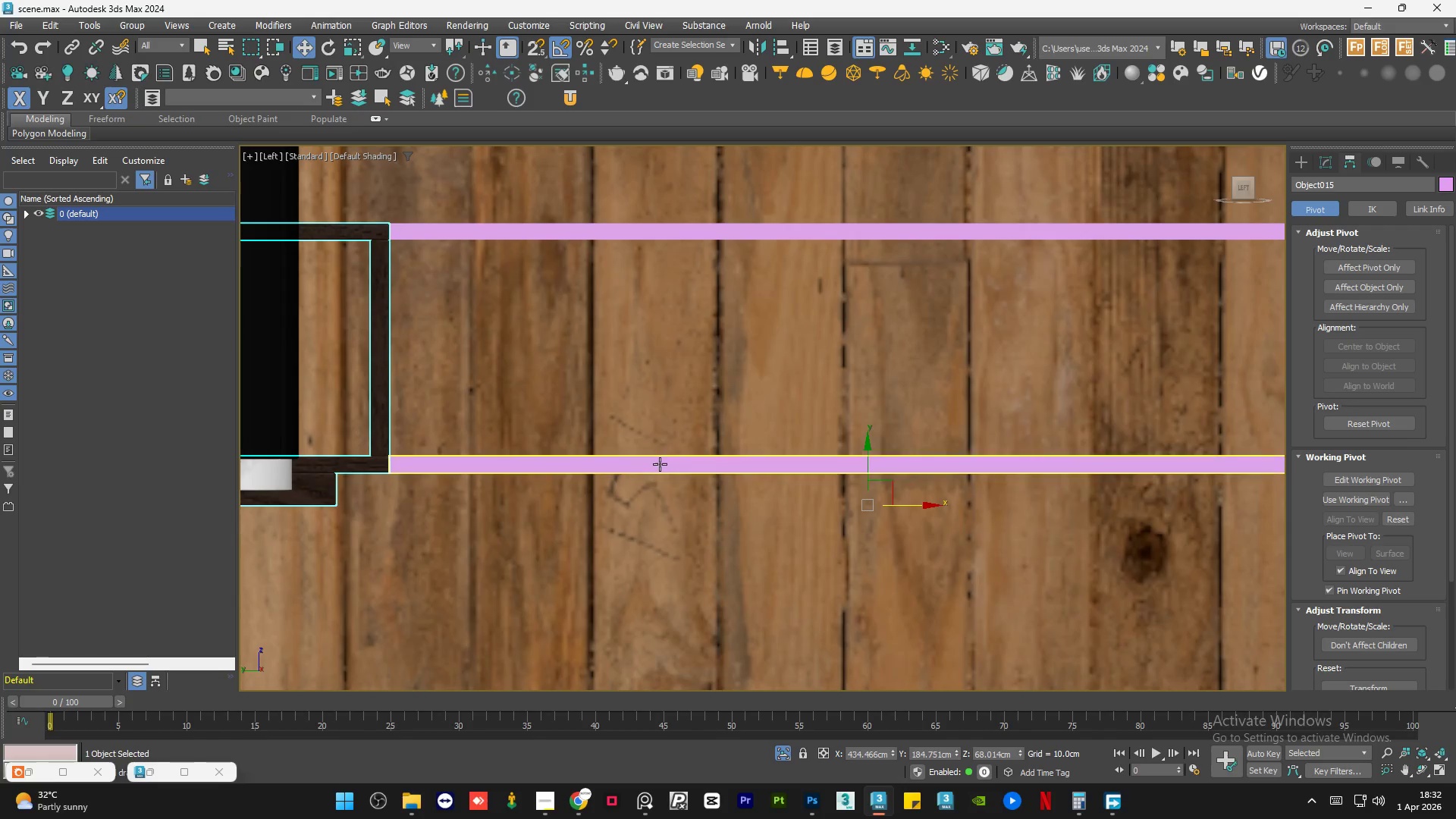 
left_click([660, 464])
 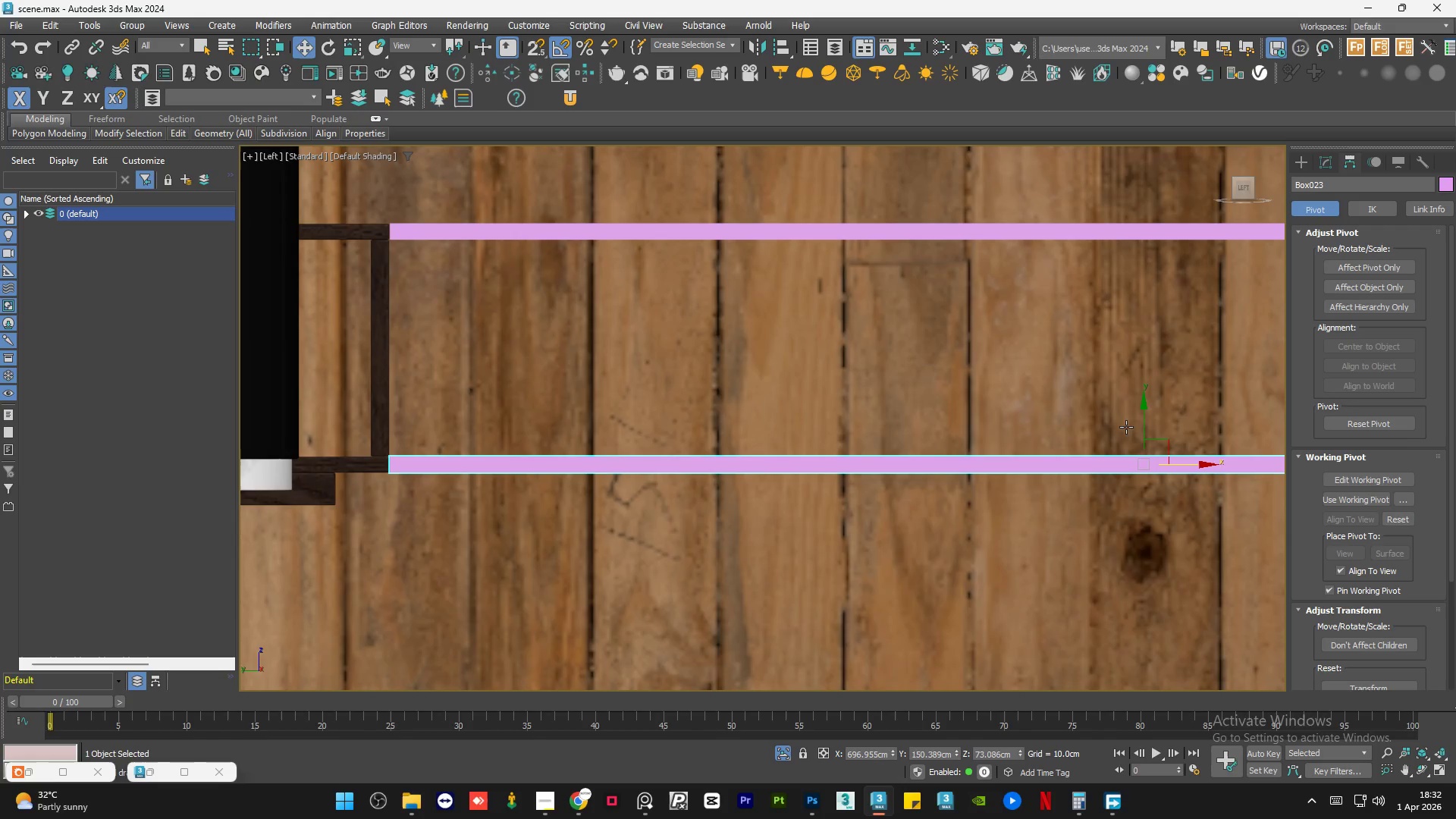 
hold_key(key=ShiftLeft, duration=1.3)
left_click_drag(start_coordinate=[1144, 420], to_coordinate=[1153, 438])
 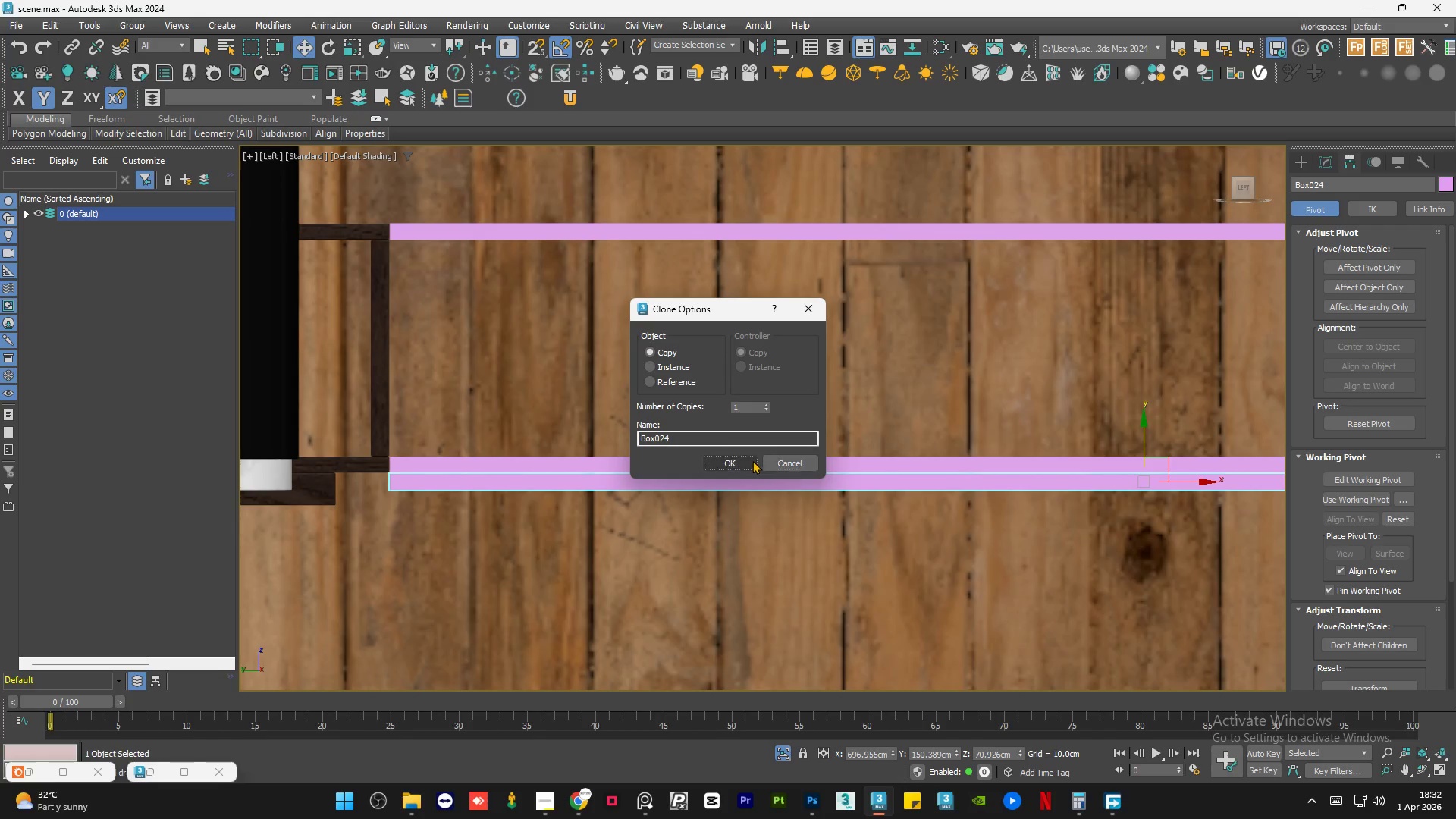 
left_click([724, 460])
 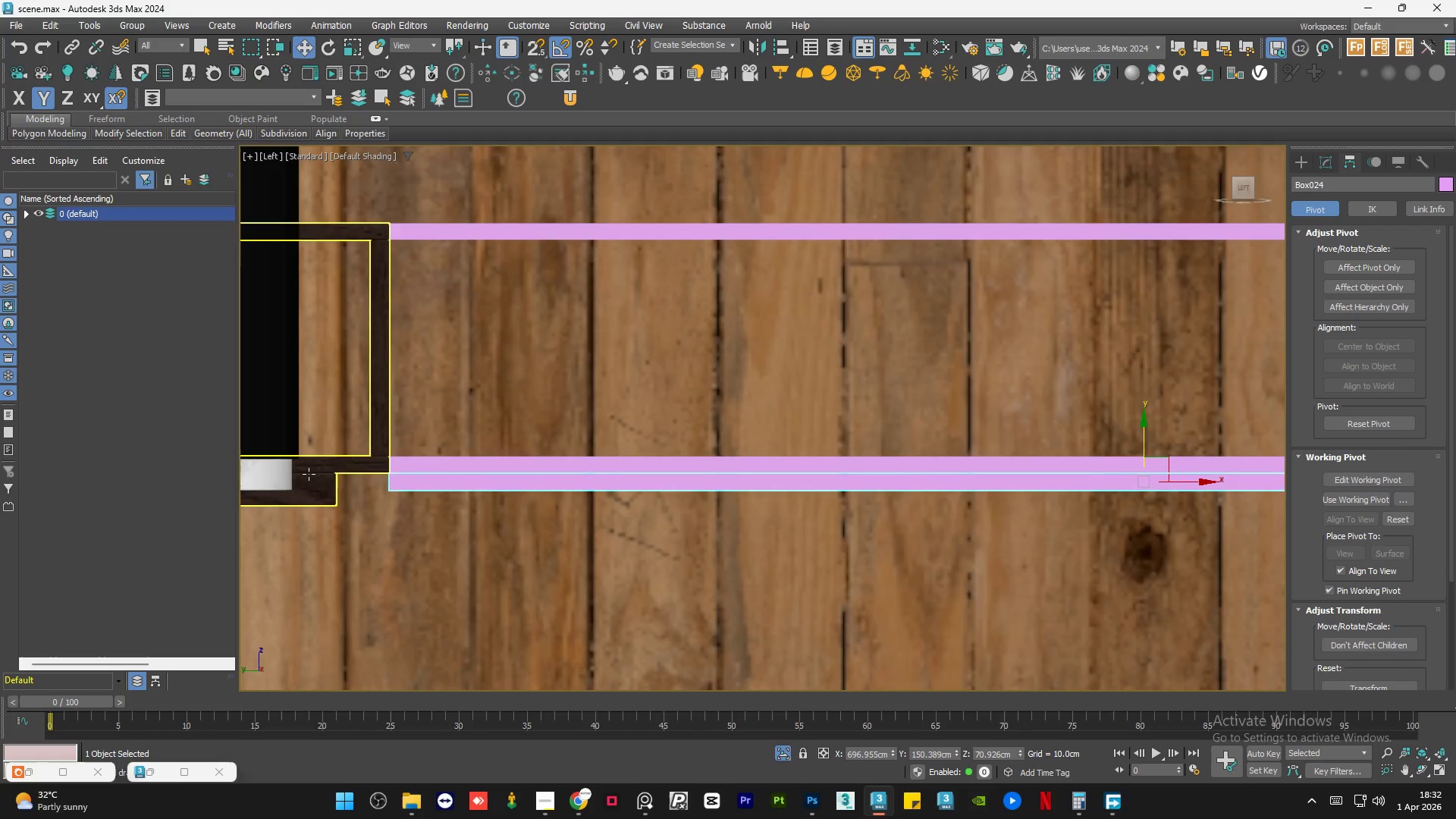 
scroll: coordinate [359, 472], scroll_direction: up, amount: 6.0
 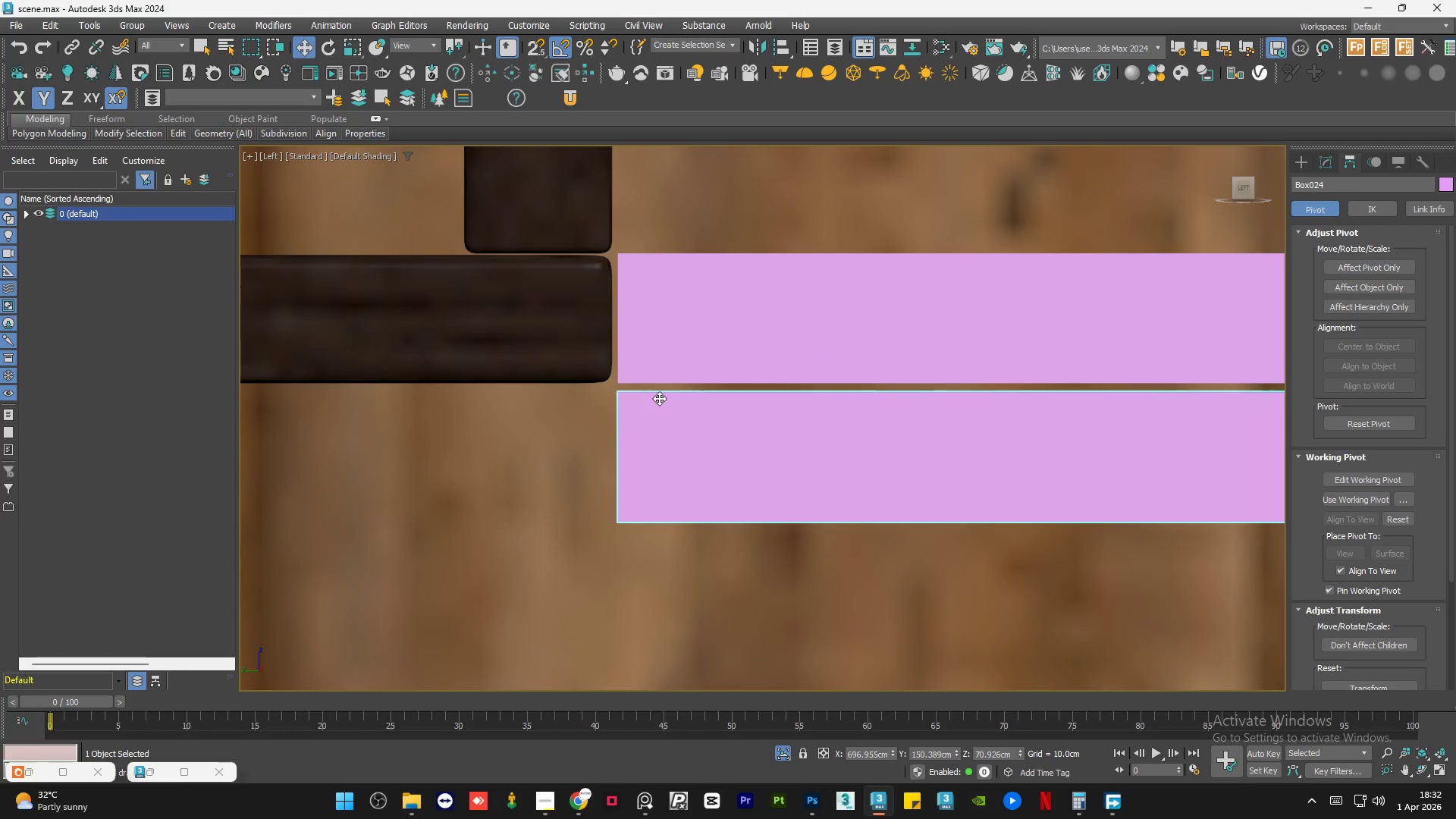 
key(S)
 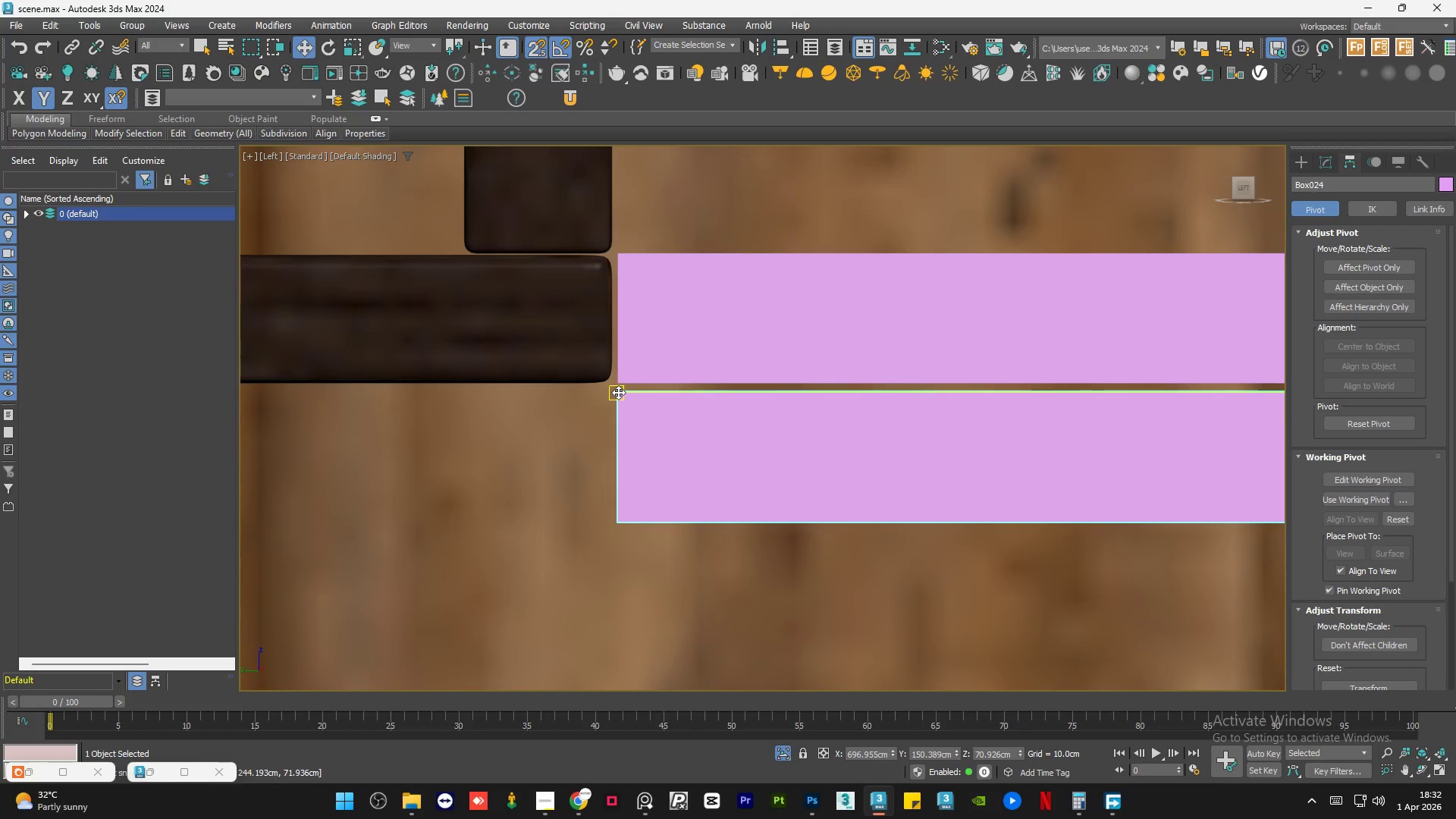 
left_click_drag(start_coordinate=[618, 392], to_coordinate=[618, 384])
 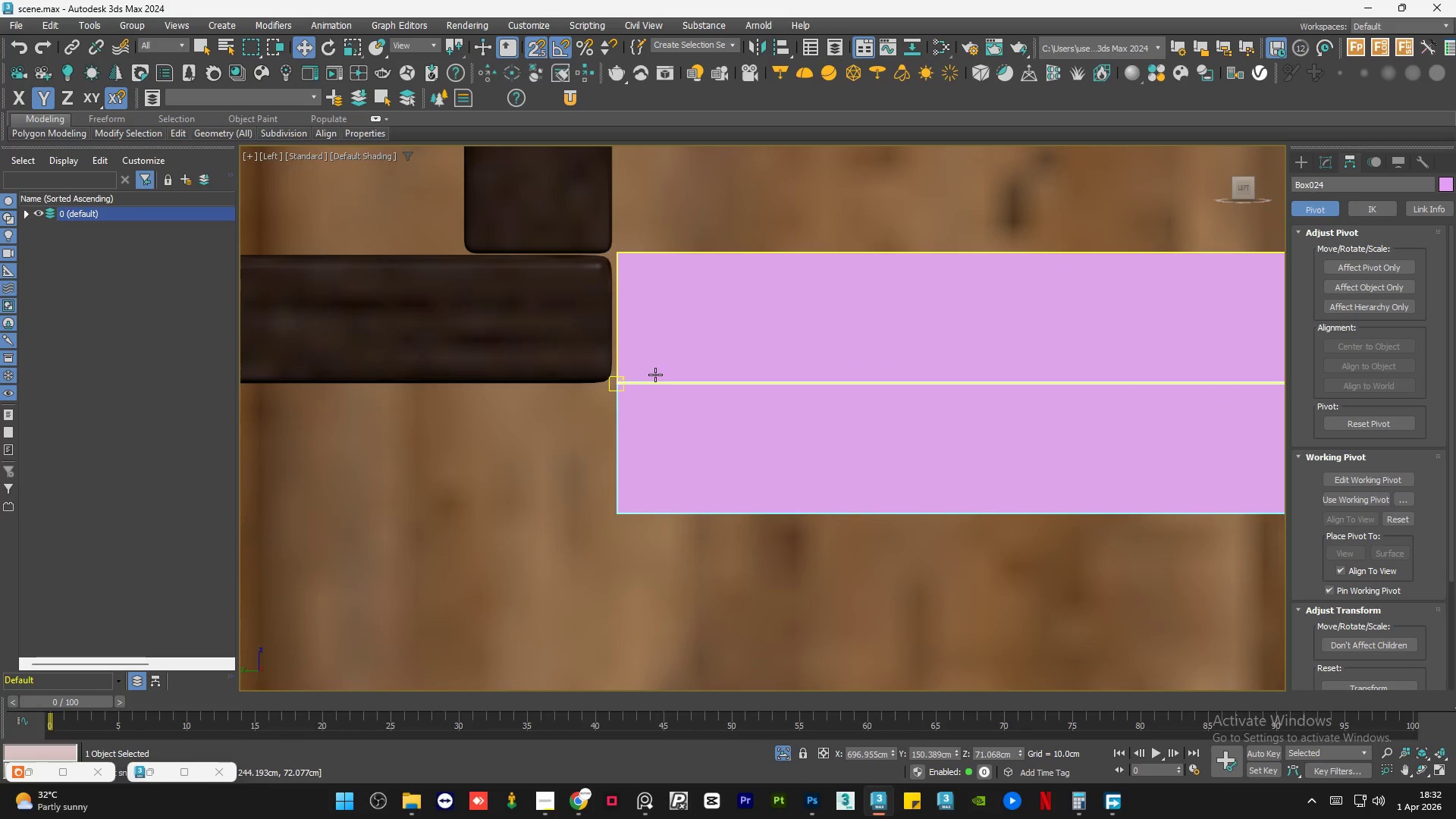 
key(S)
 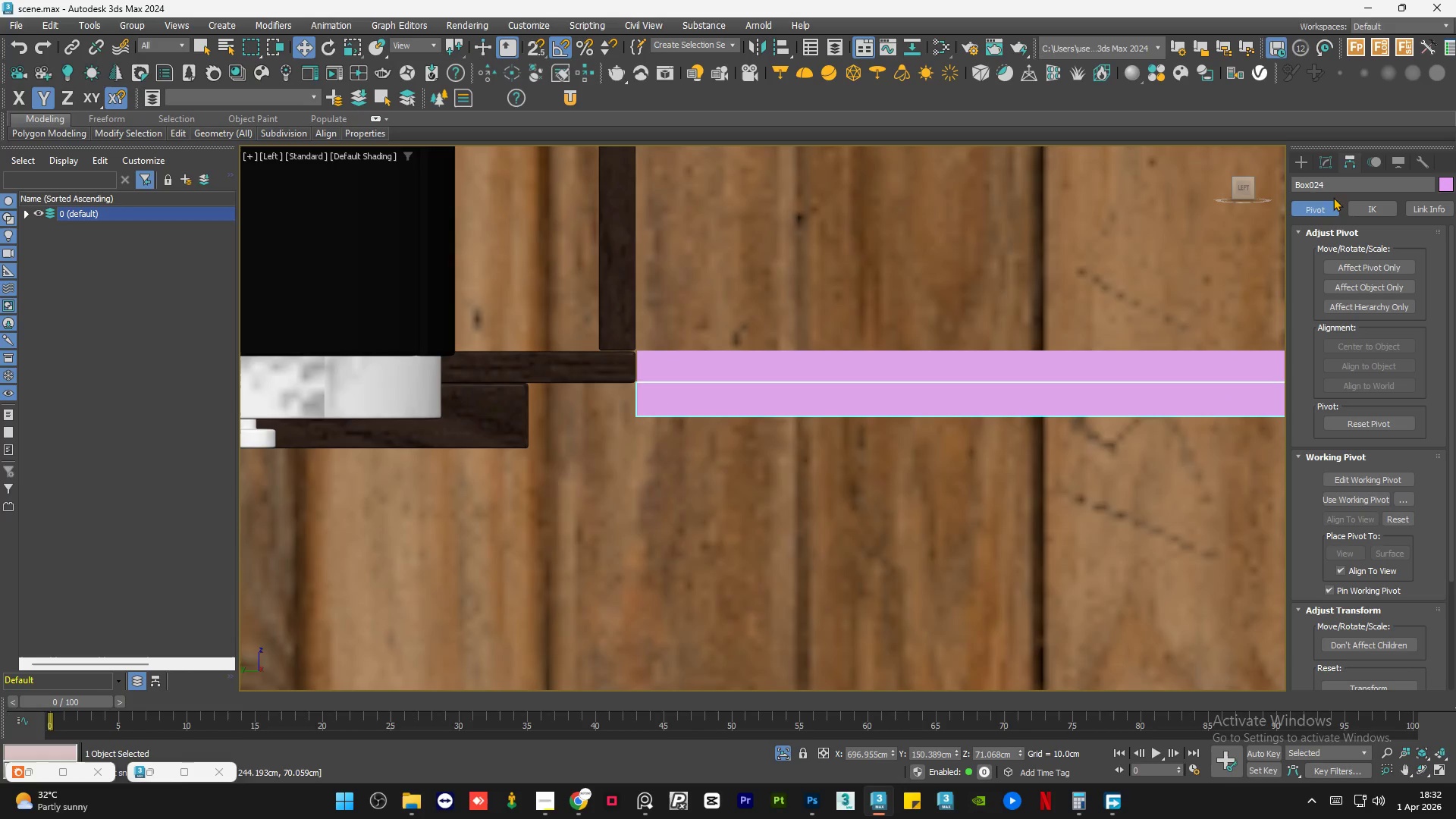 
scroll: coordinate [639, 387], scroll_direction: down, amount: 4.0
 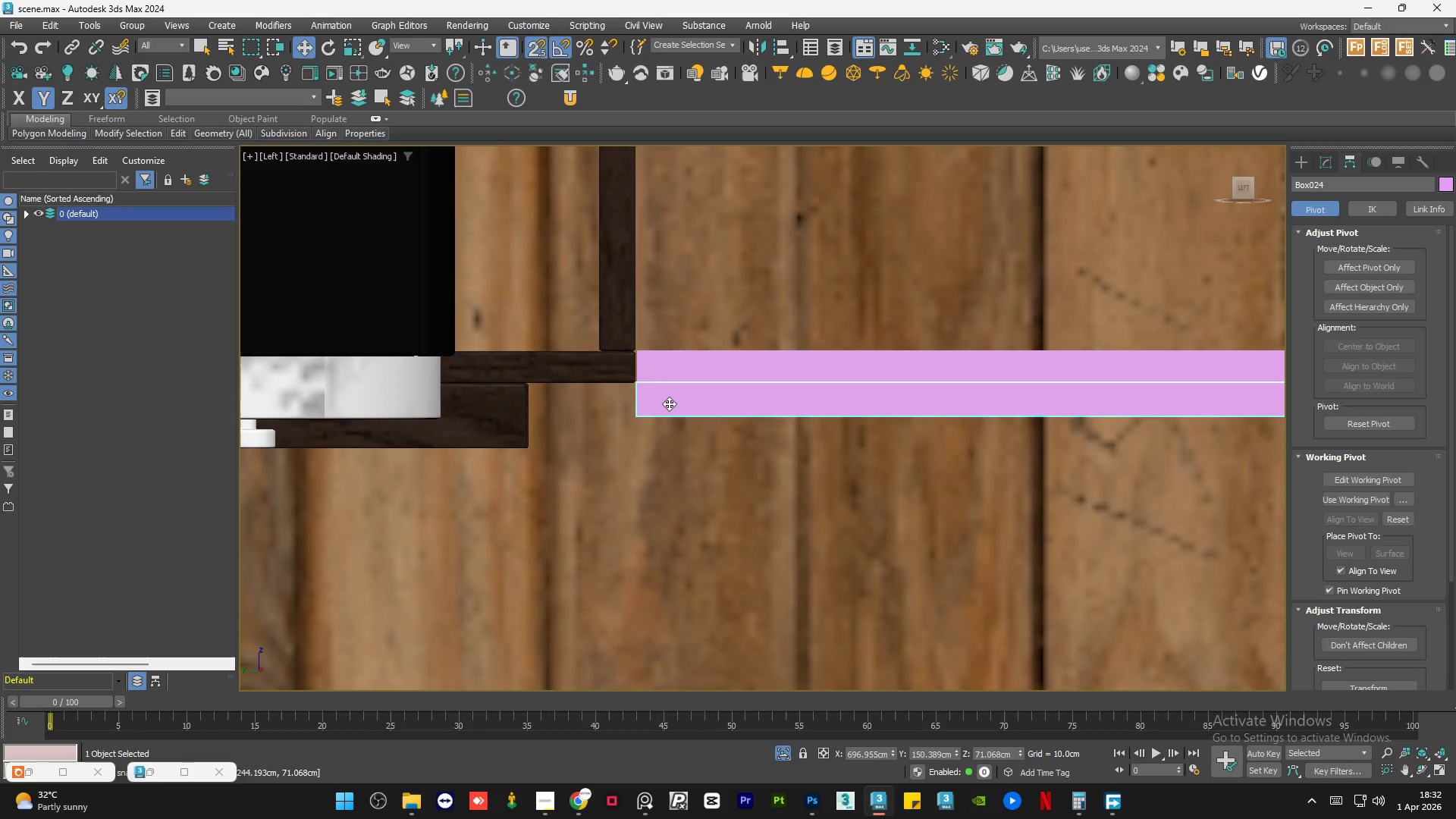 
left_click([1325, 156])
 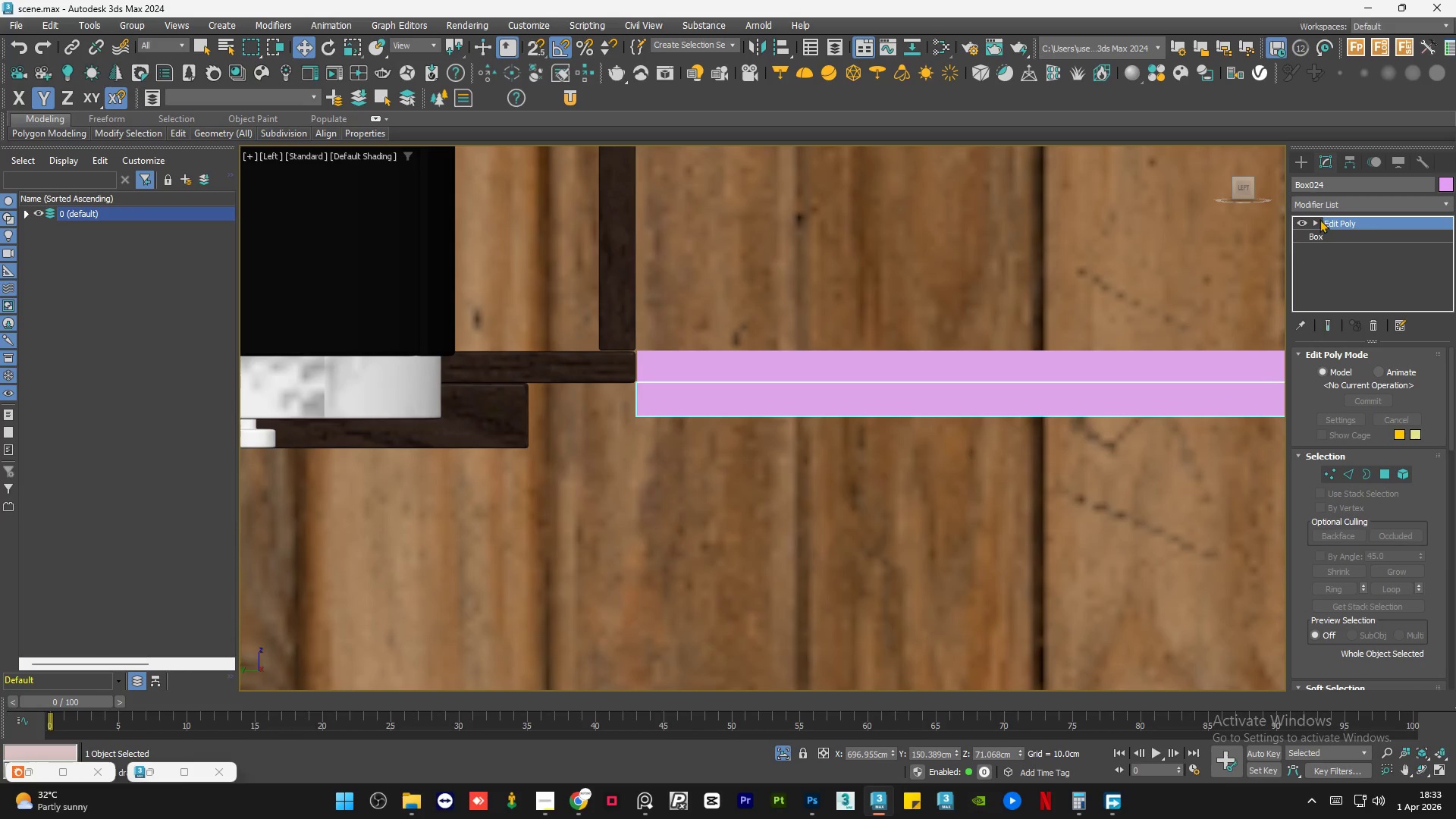 
left_click([1316, 222])
 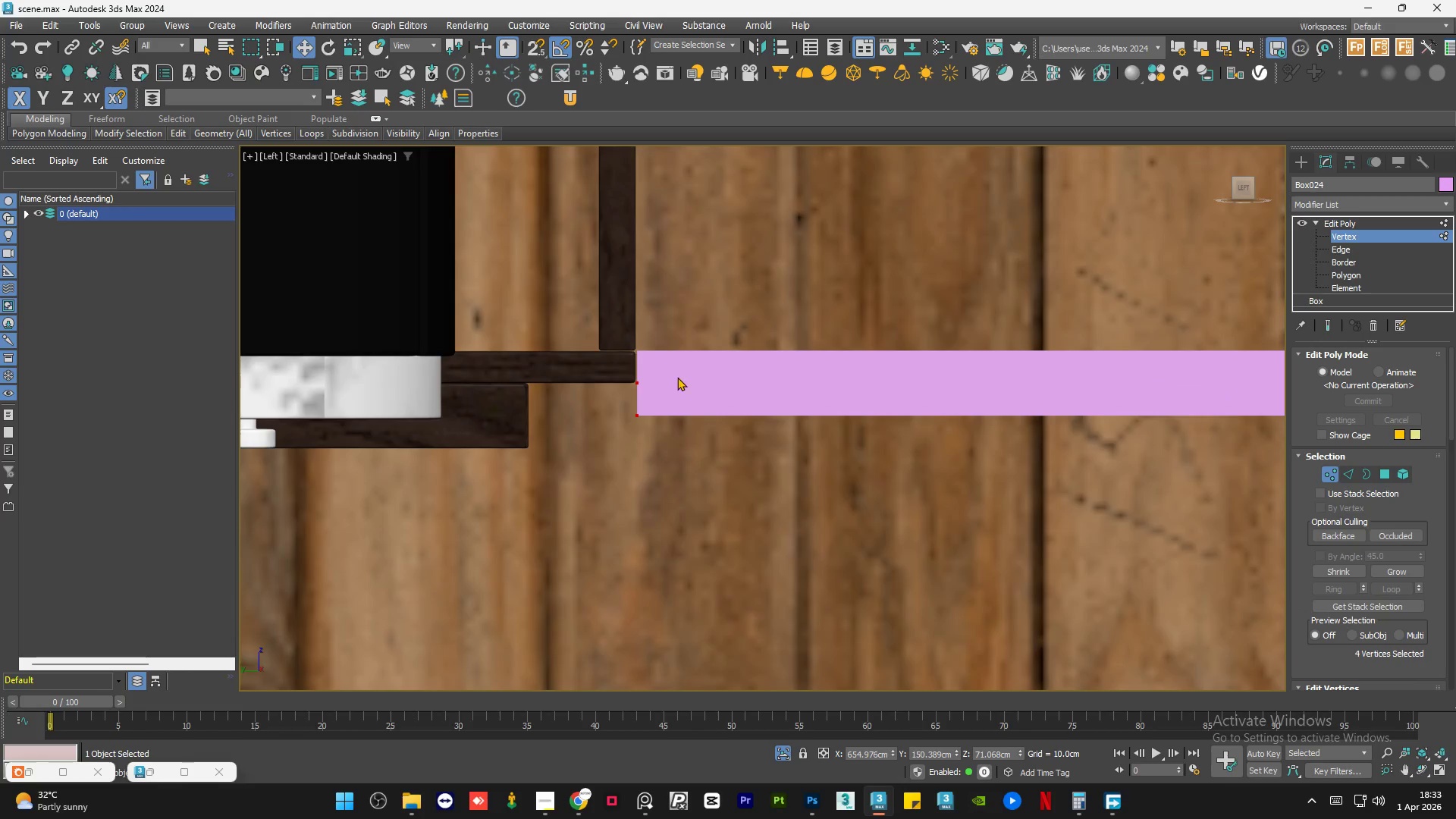 
left_click_drag(start_coordinate=[669, 379], to_coordinate=[579, 460])
 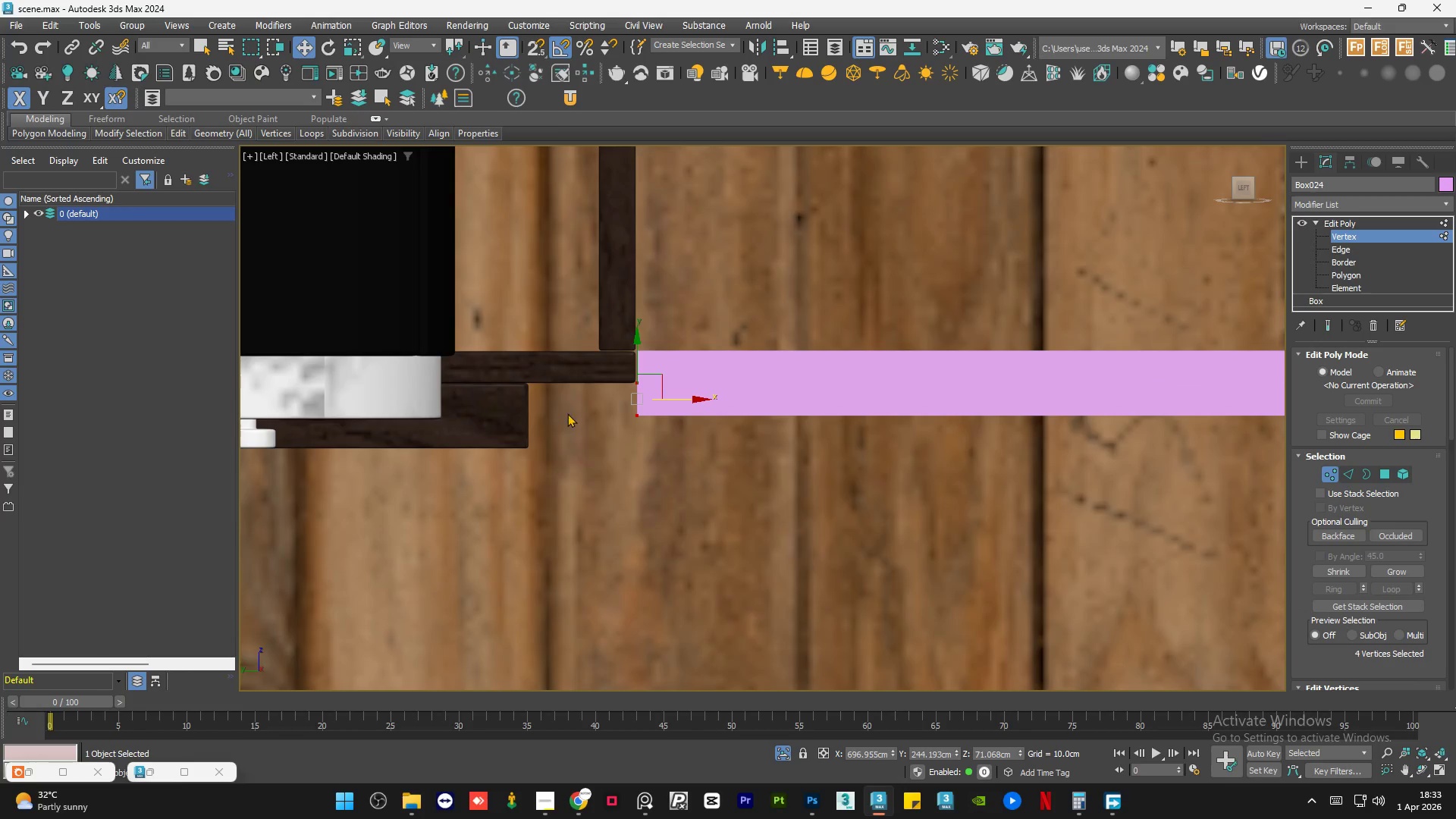 
scroll: coordinate [541, 412], scroll_direction: up, amount: 3.0
 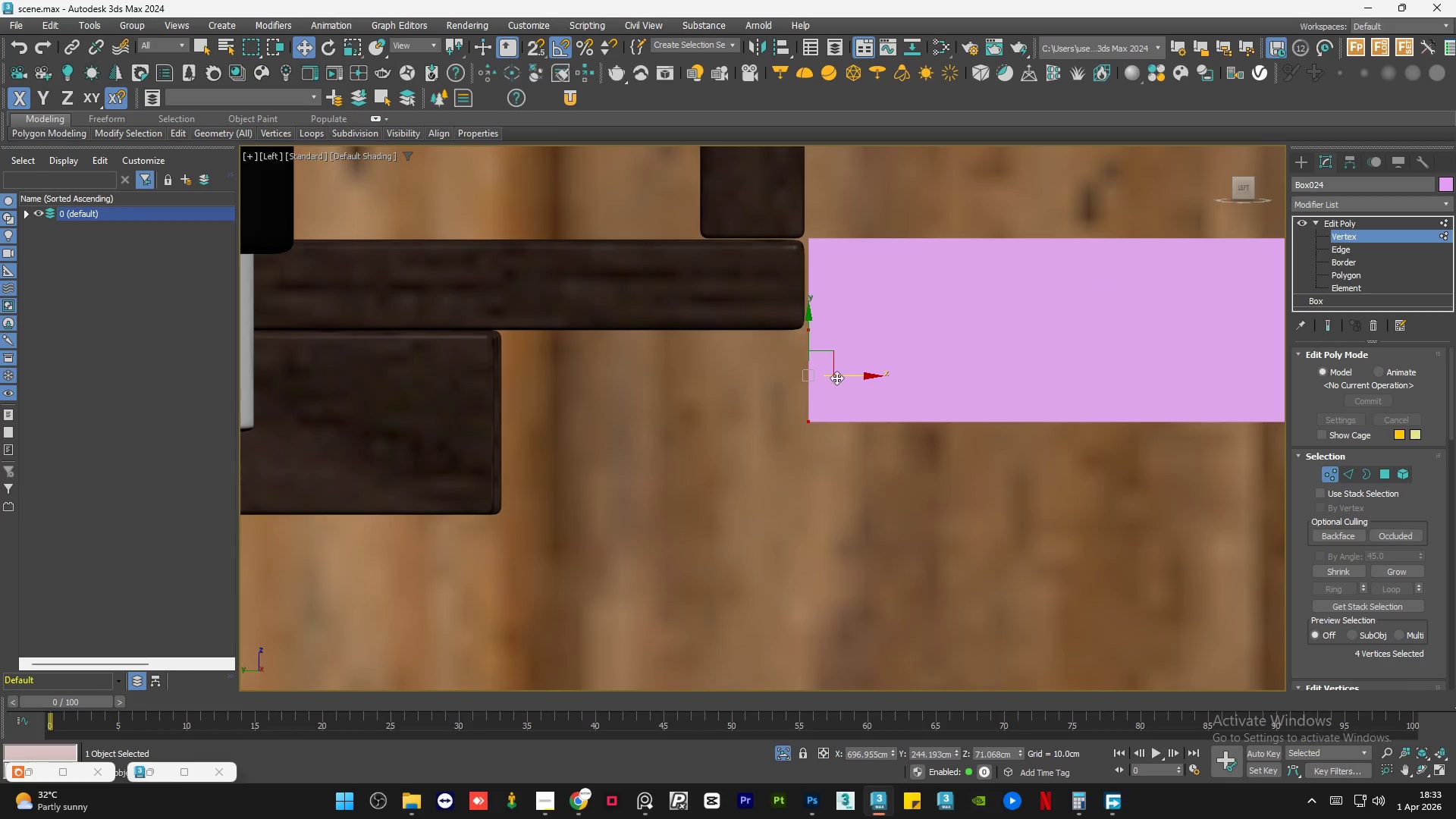 
left_click_drag(start_coordinate=[840, 374], to_coordinate=[537, 366])
 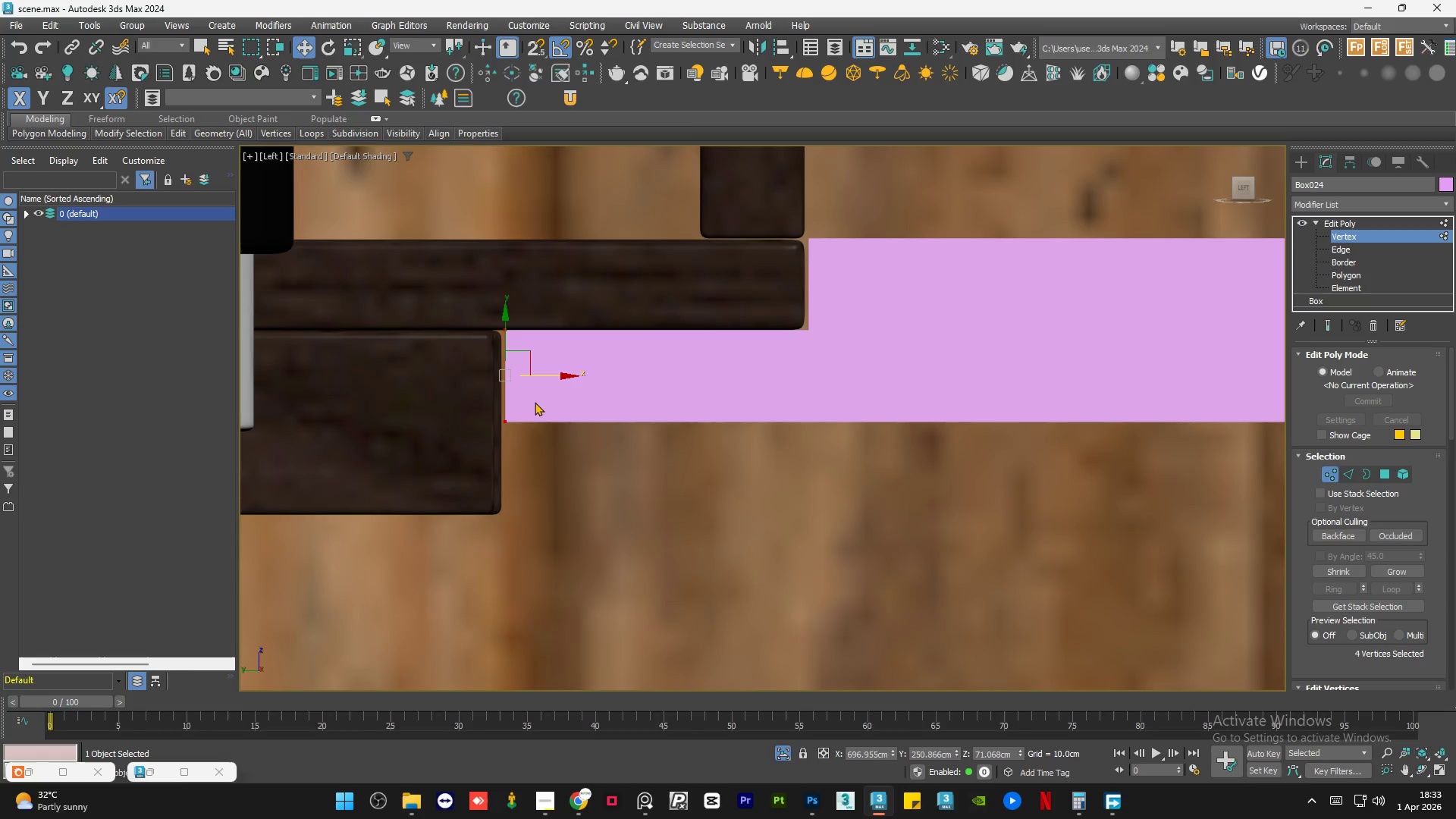 
left_click_drag(start_coordinate=[538, 402], to_coordinate=[446, 489])
 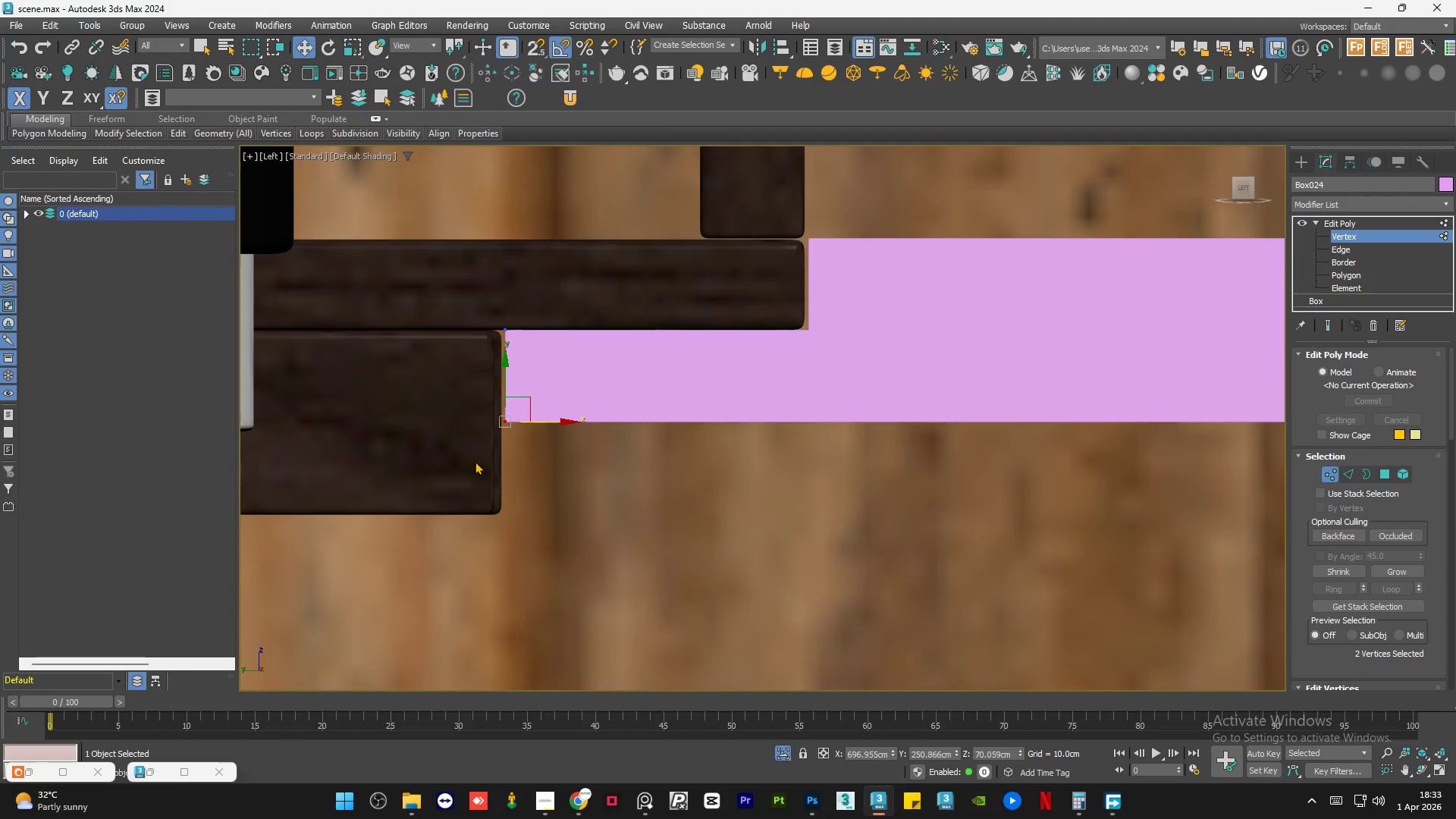 
hold_key(key=ControlLeft, duration=0.78)
left_click_drag(start_coordinate=[1029, 472], to_coordinate=[971, 443])
 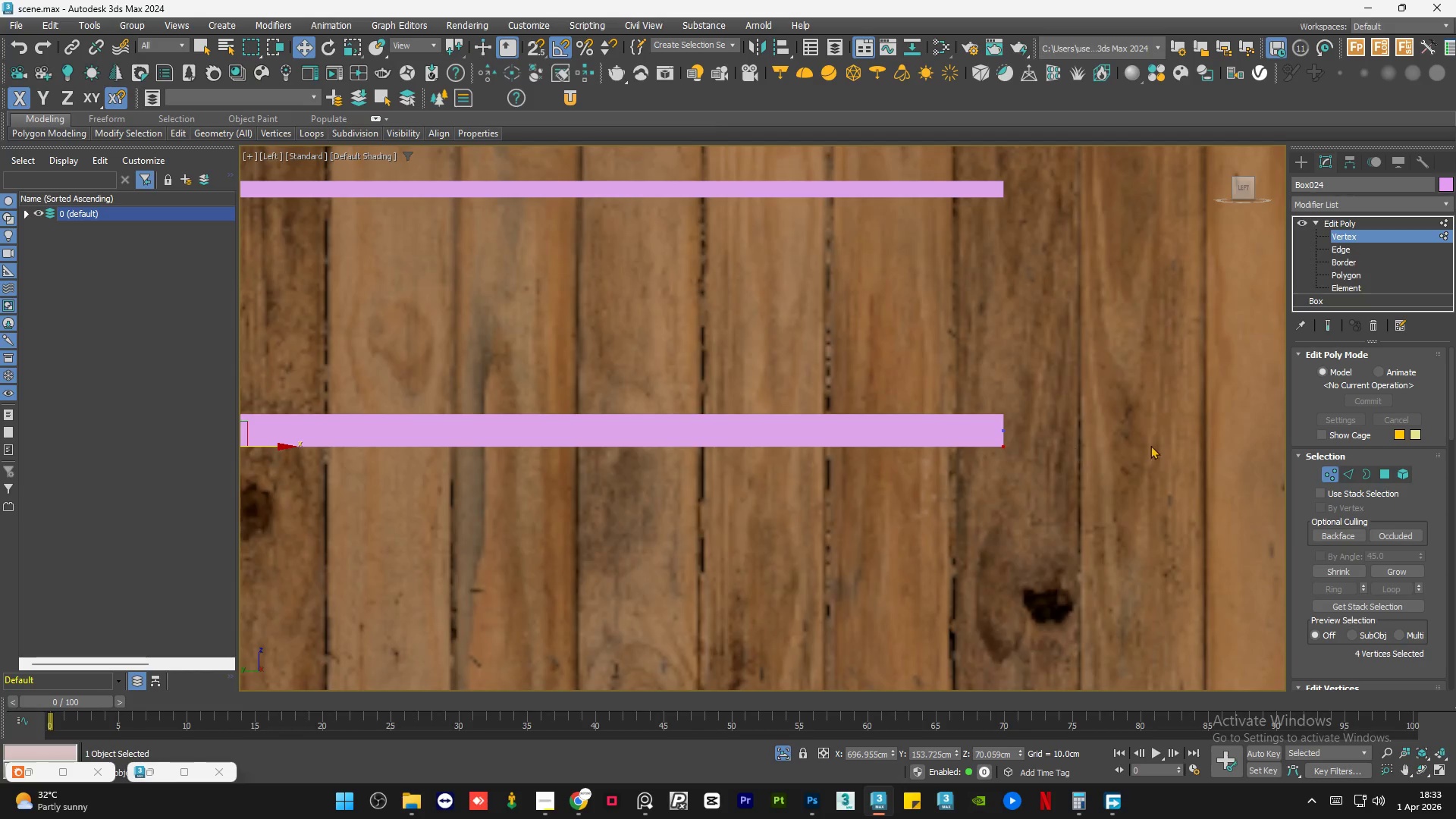 
scroll: coordinate [1206, 457], scroll_direction: down, amount: 8.0
 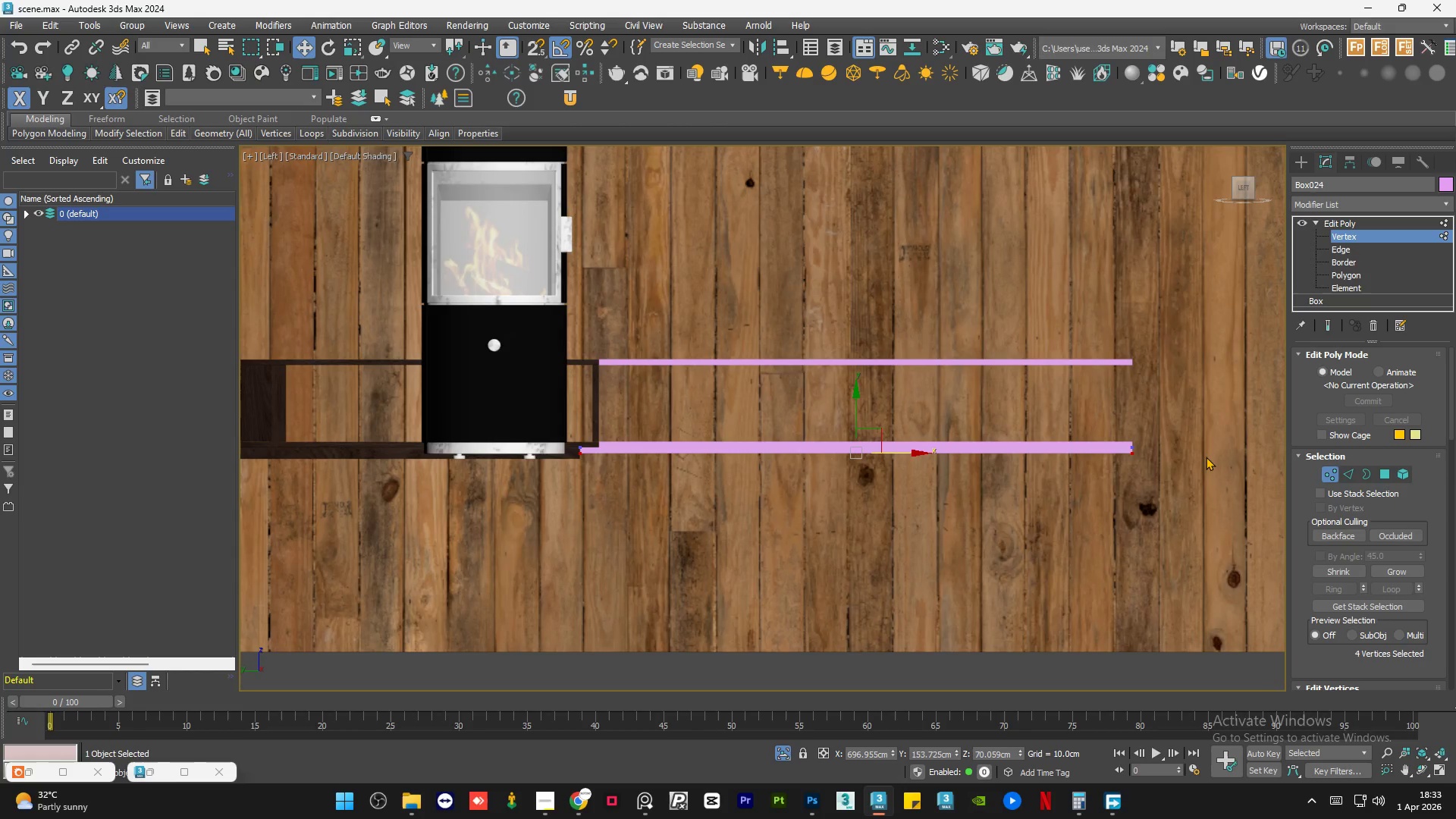 
key(F4)
 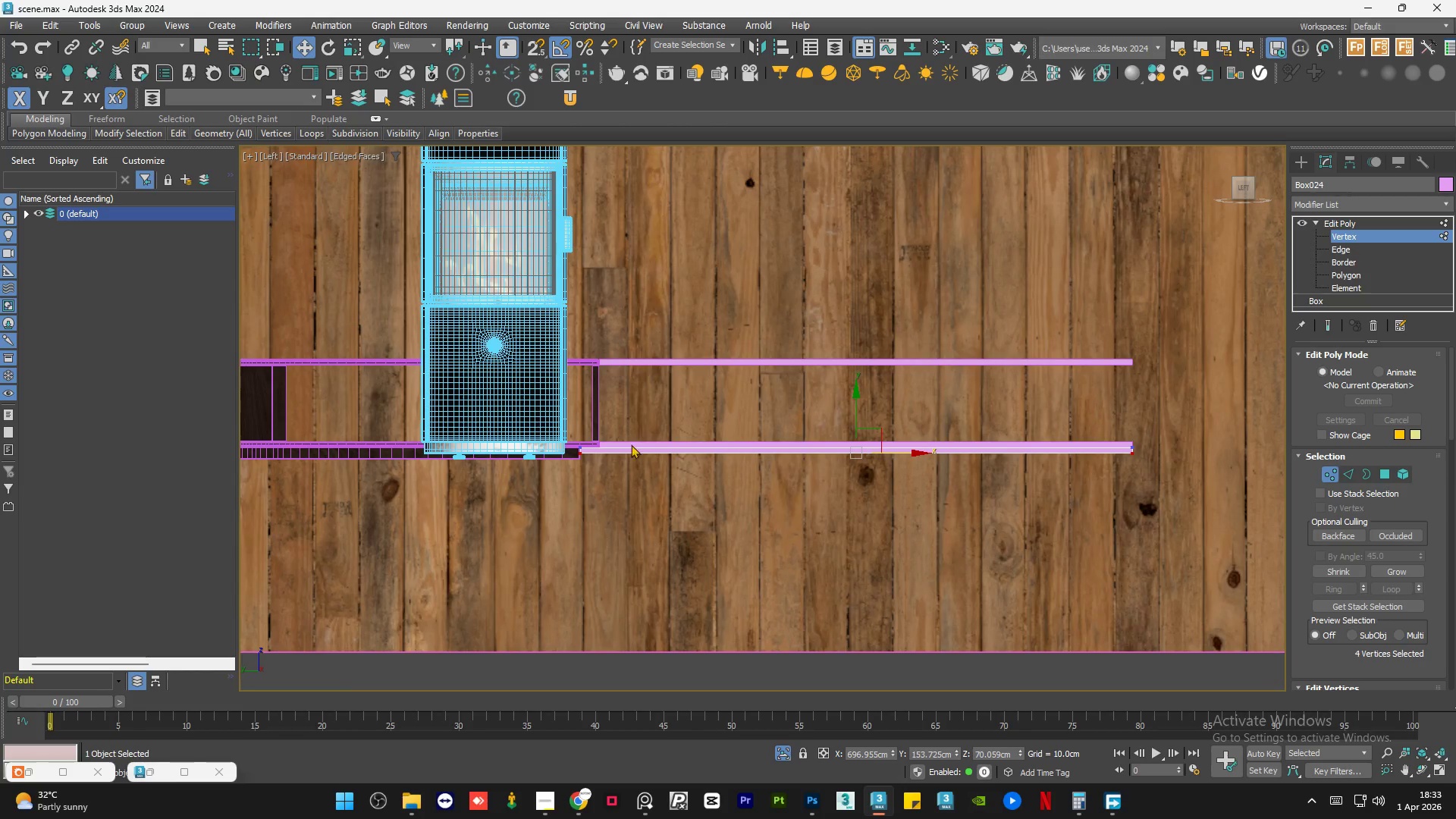 
scroll: coordinate [574, 460], scroll_direction: up, amount: 2.0
 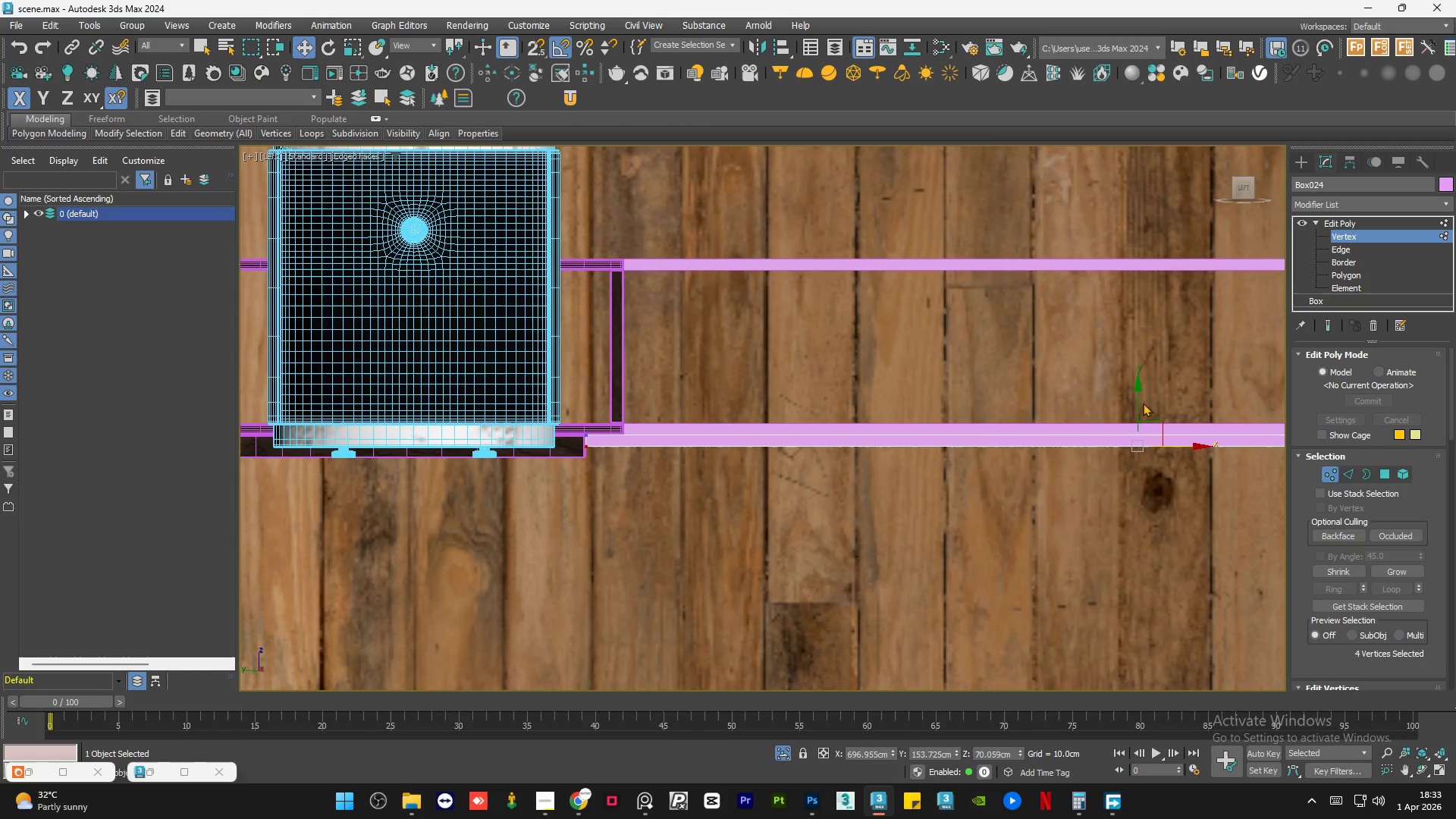 
left_click([1138, 403])
 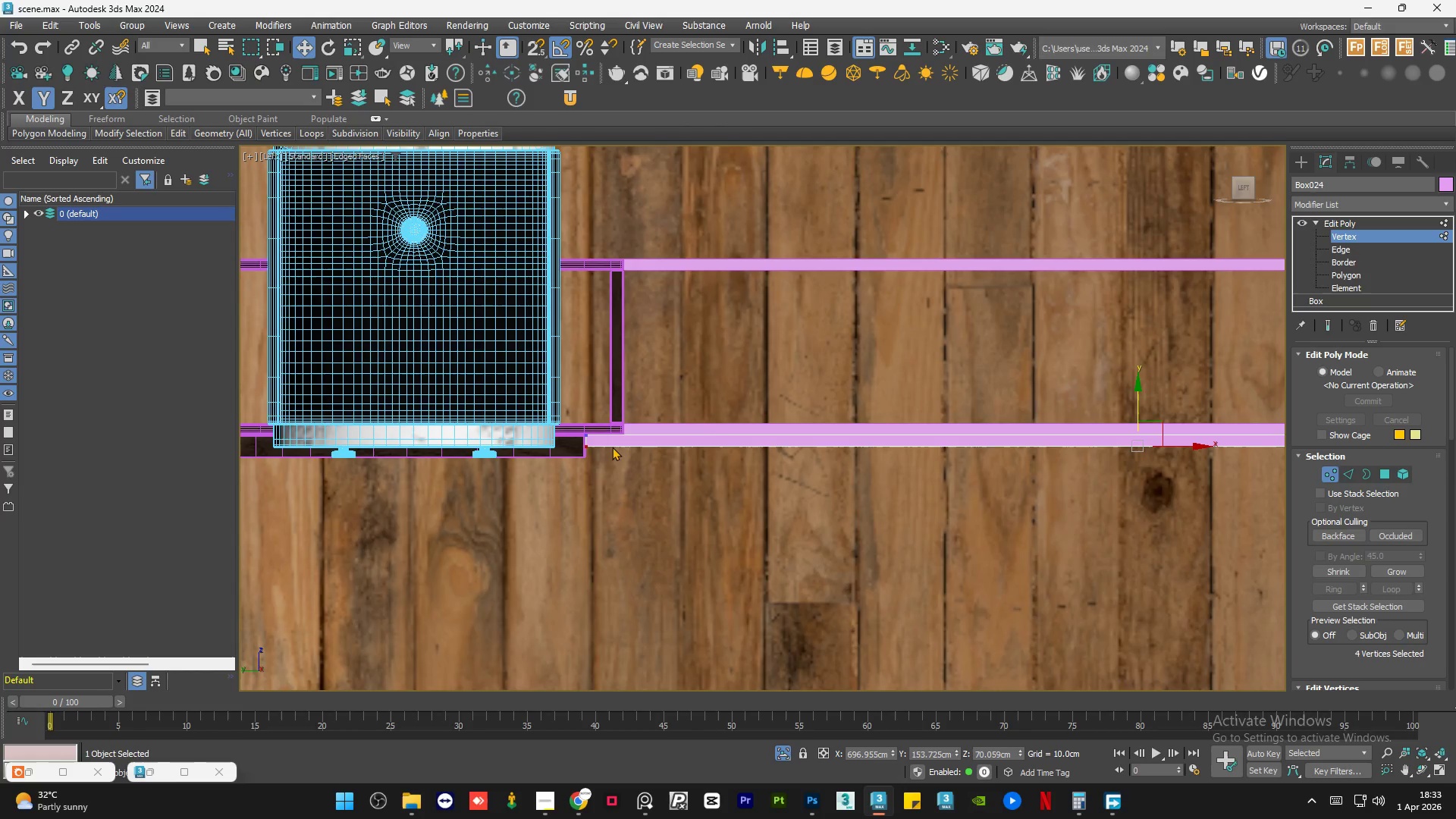 
scroll: coordinate [781, 452], scroll_direction: up, amount: 10.0
 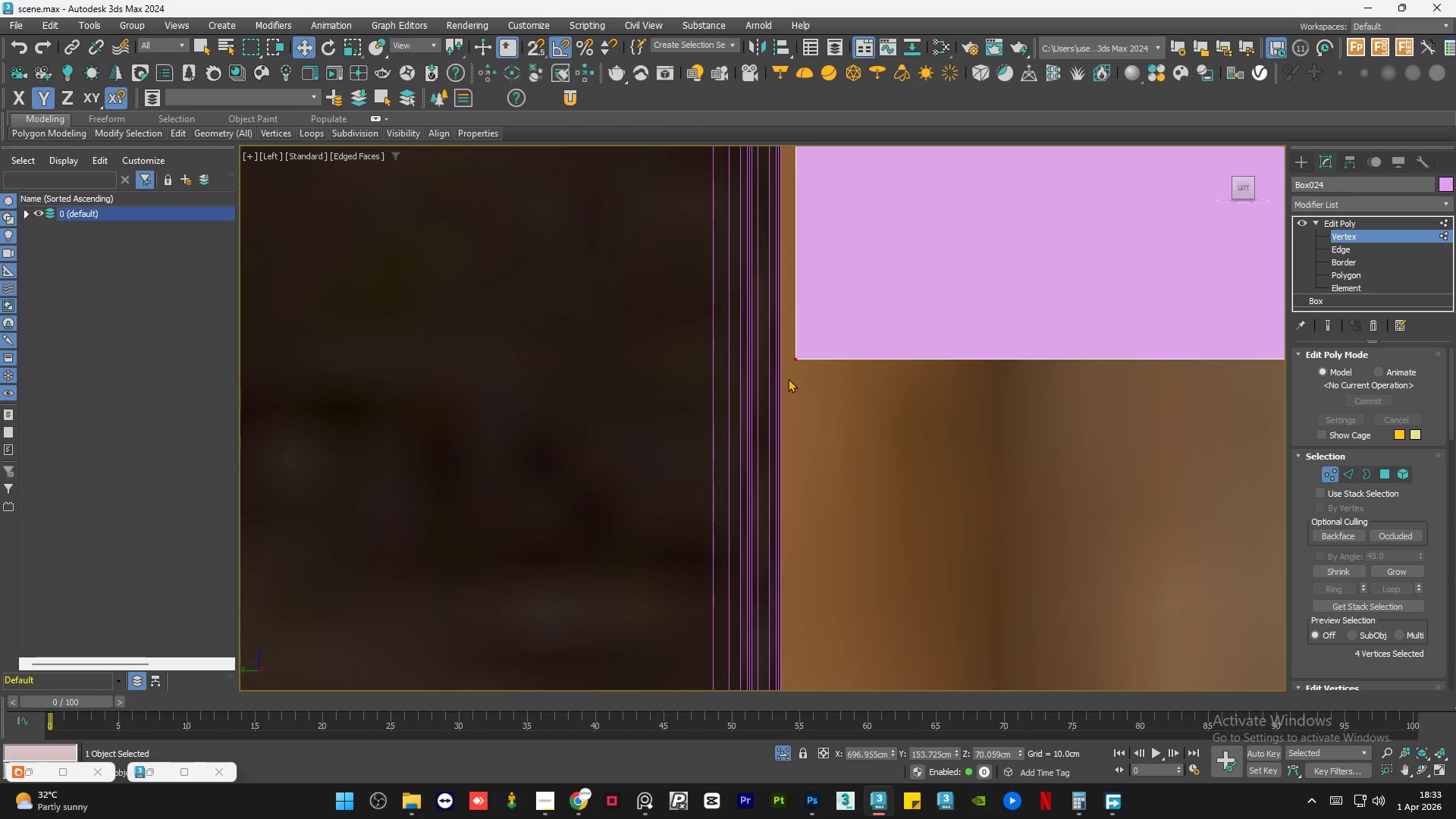 
scroll: coordinate [773, 419], scroll_direction: none, amount: 0.0
 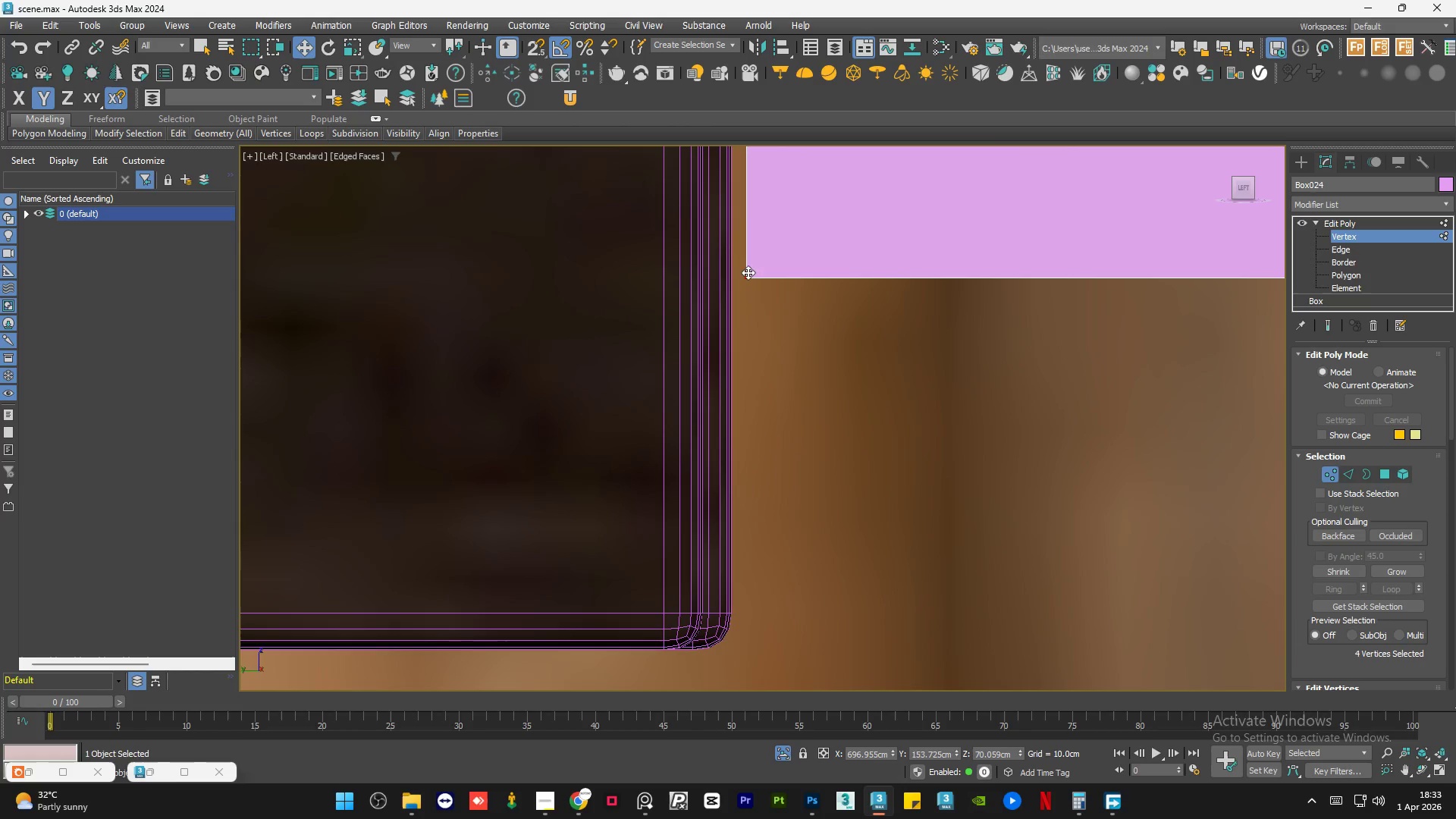 
left_click_drag(start_coordinate=[748, 274], to_coordinate=[772, 645])
 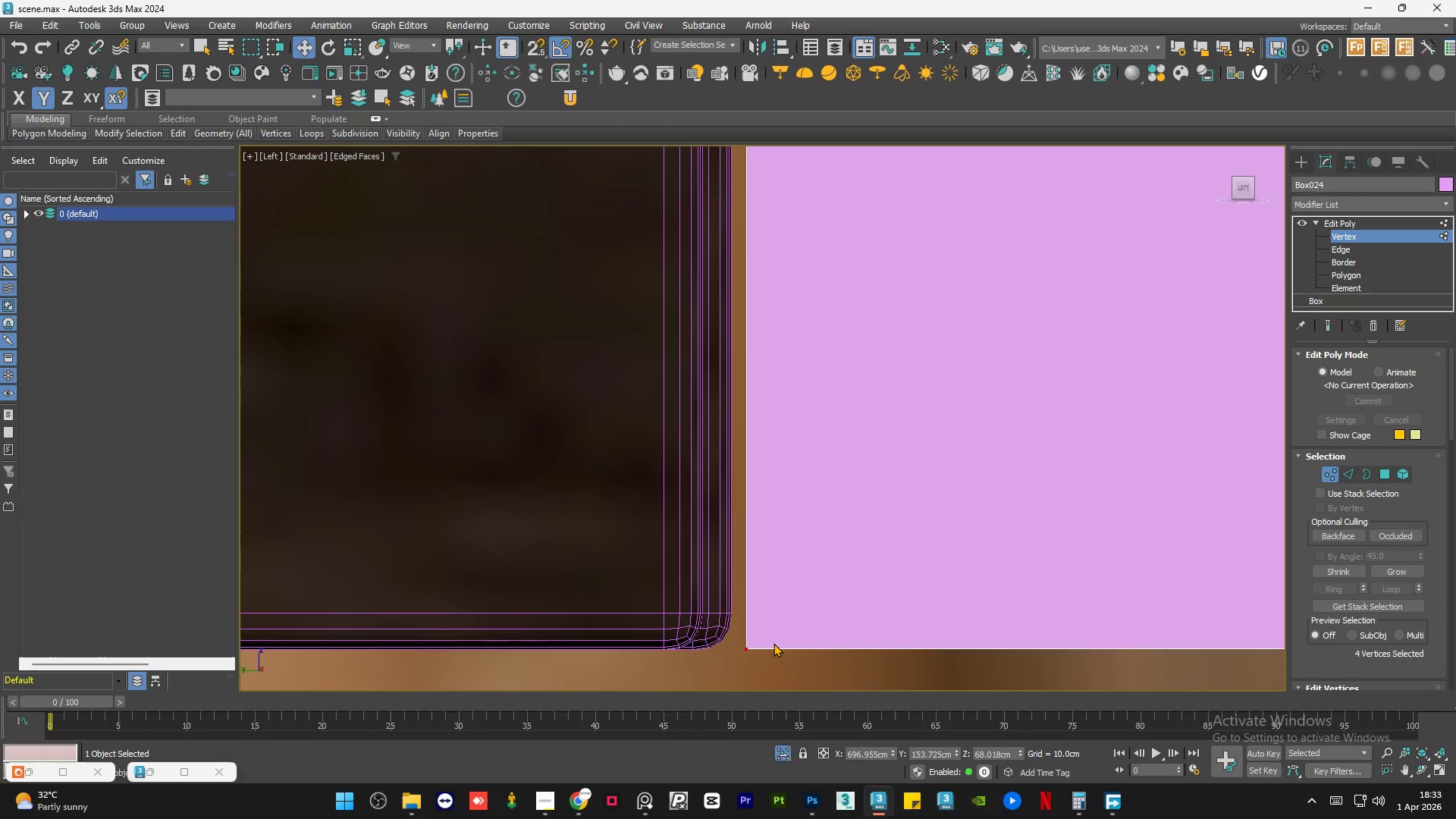 
scroll: coordinate [687, 649], scroll_direction: up, amount: 5.0
 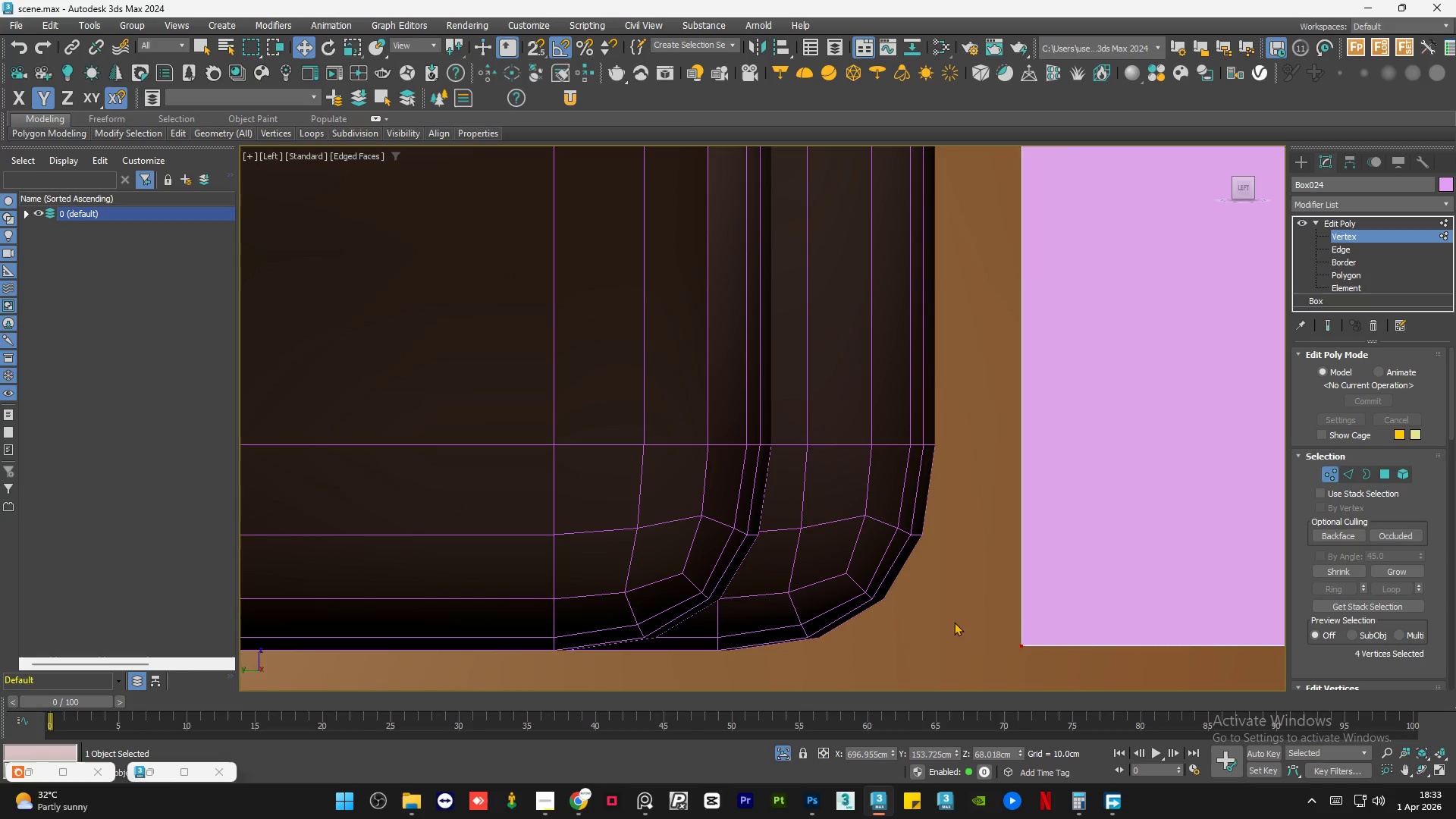 
type(SS)
 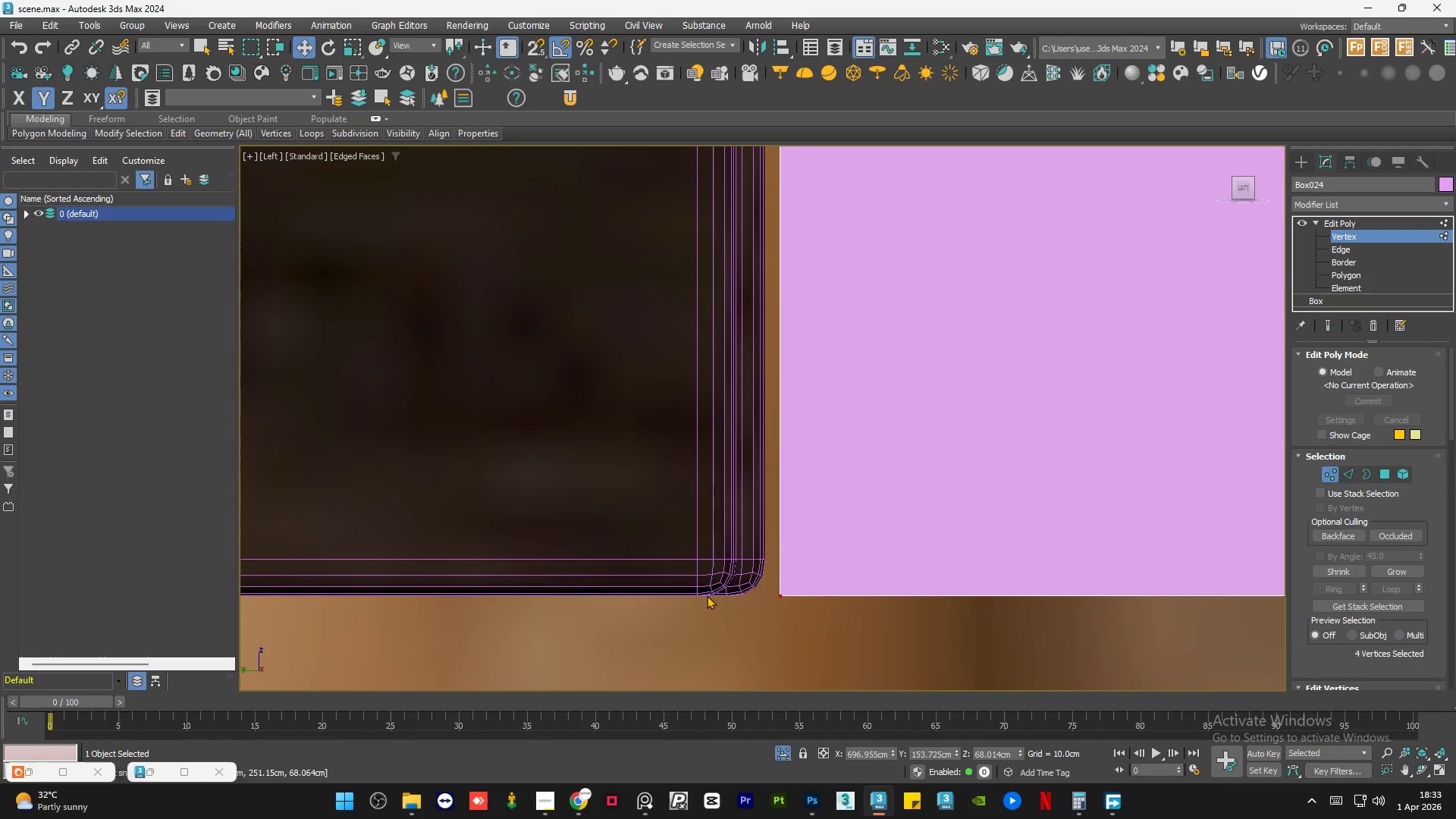 
left_click_drag(start_coordinate=[1021, 647], to_coordinate=[716, 654])
 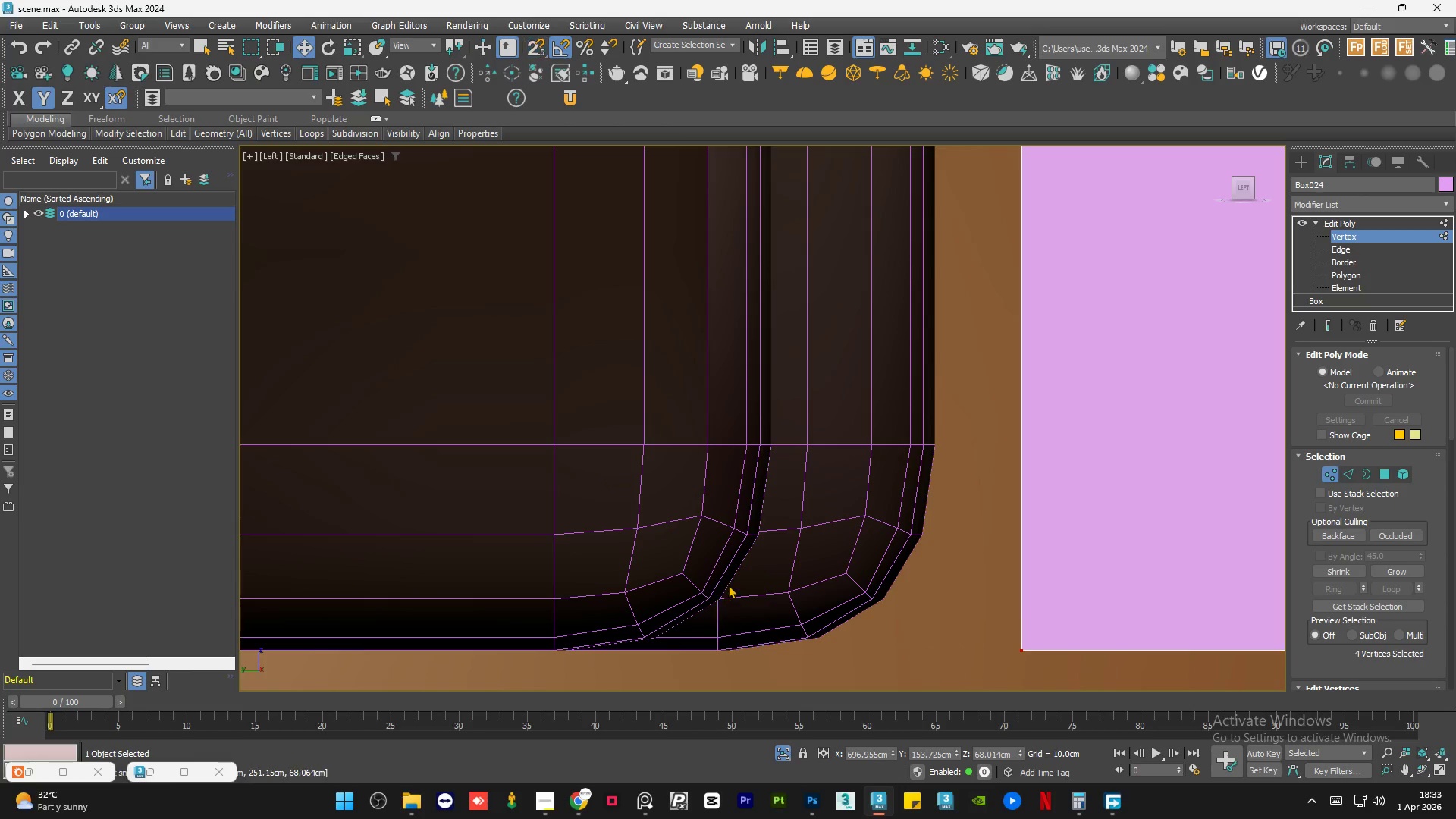 
scroll: coordinate [678, 525], scroll_direction: down, amount: 16.0
 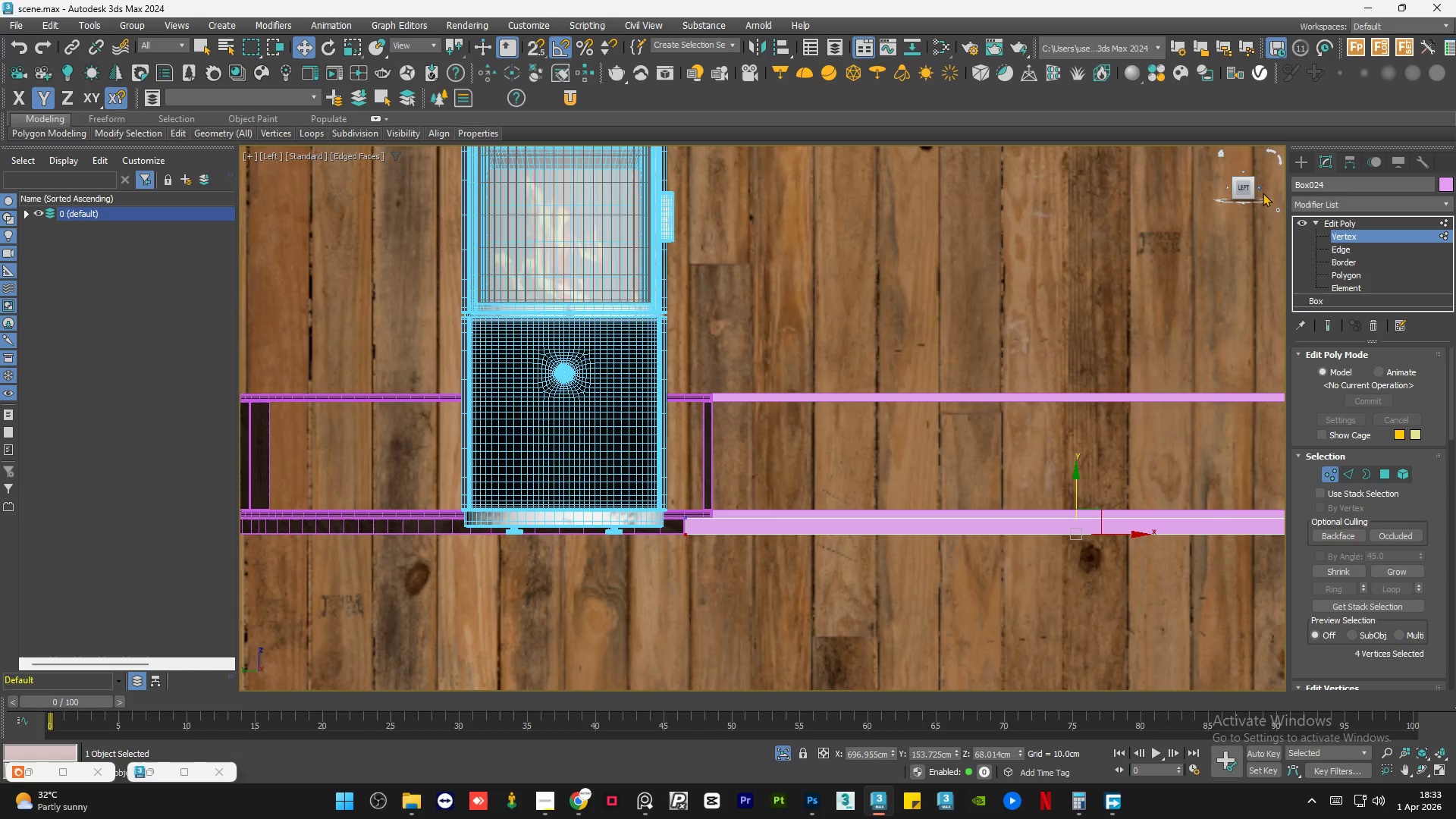 
left_click([1260, 187])
 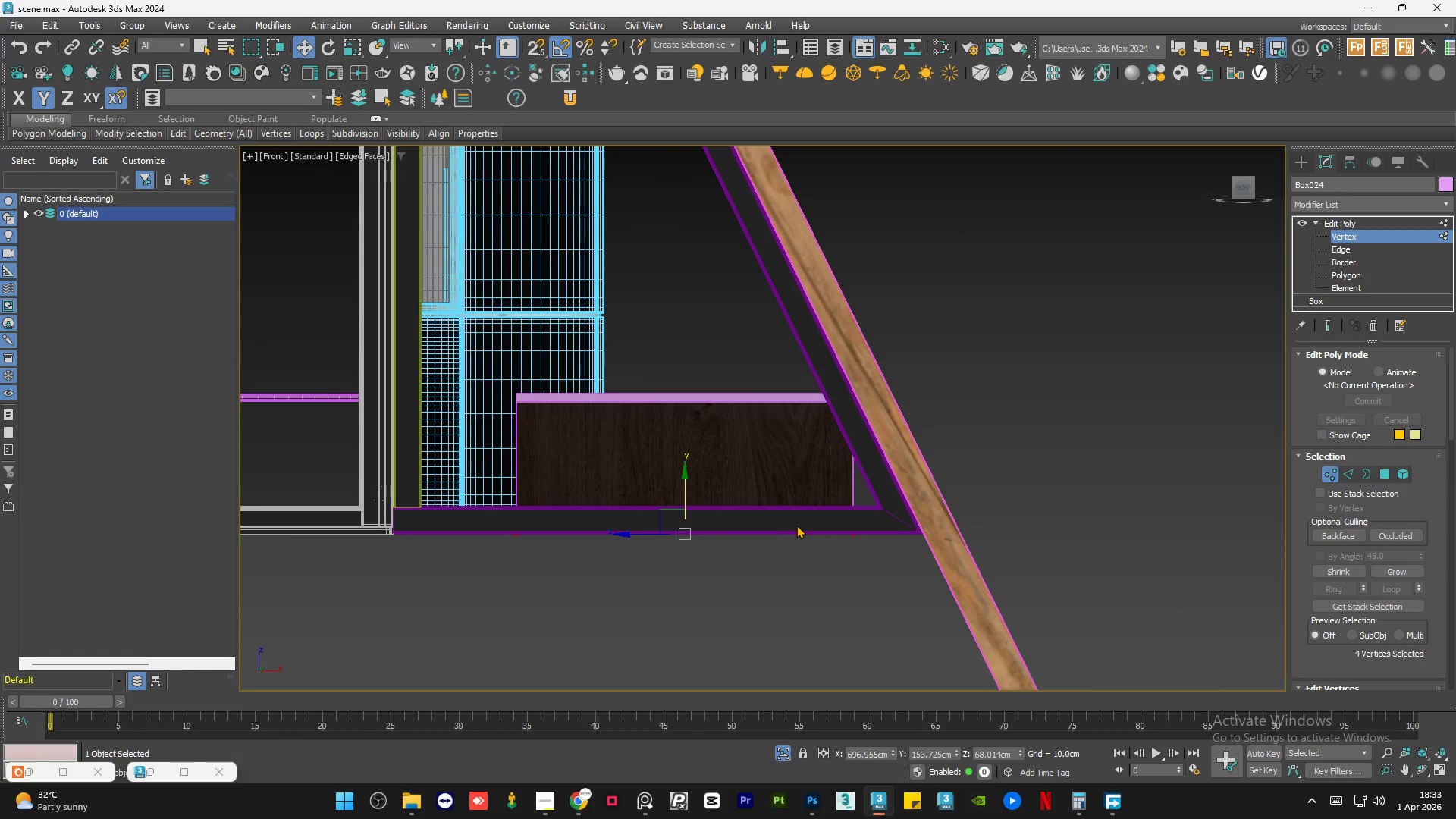 
key(F3)
 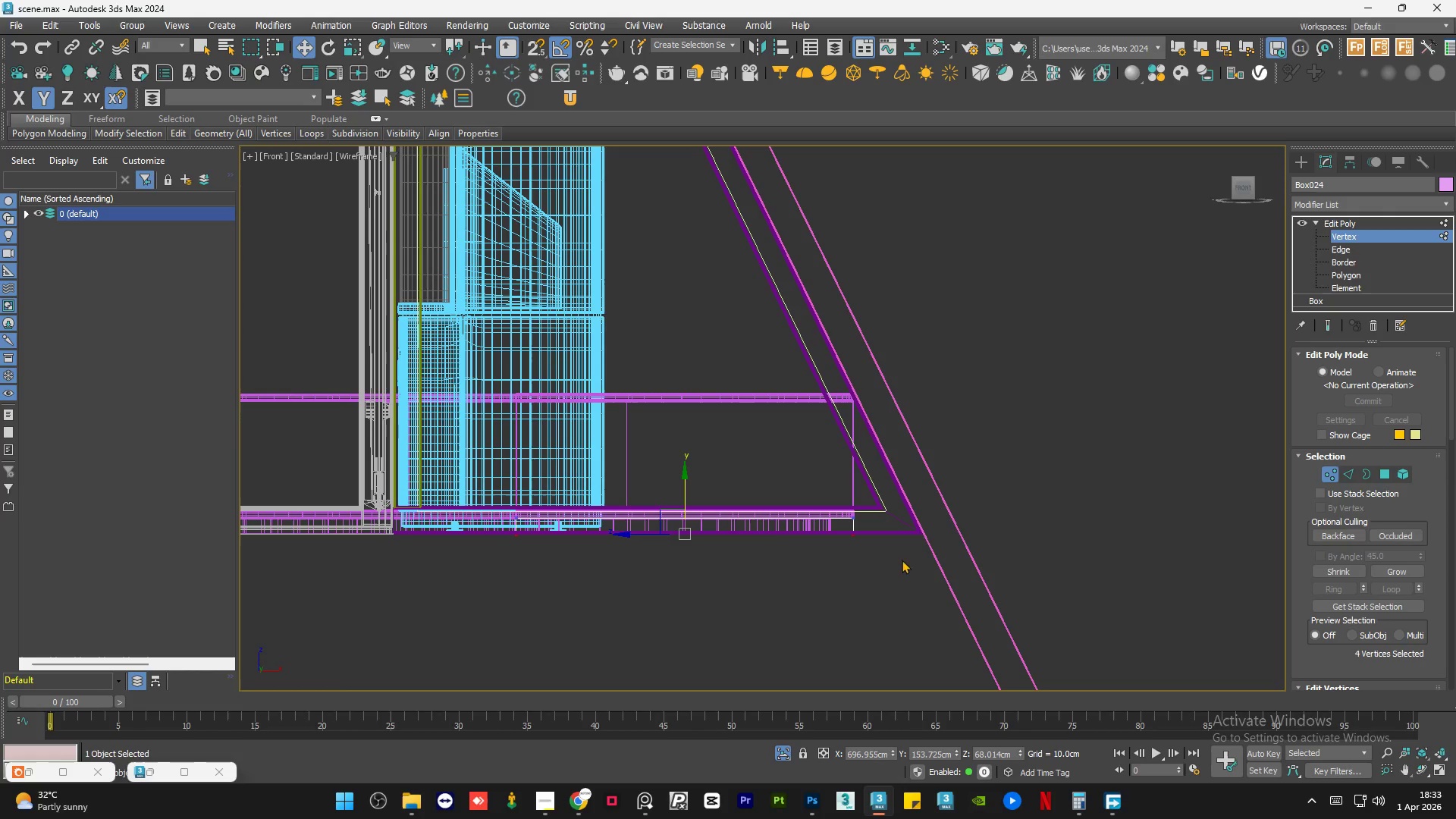 
scroll: coordinate [910, 557], scroll_direction: down, amount: 1.0
 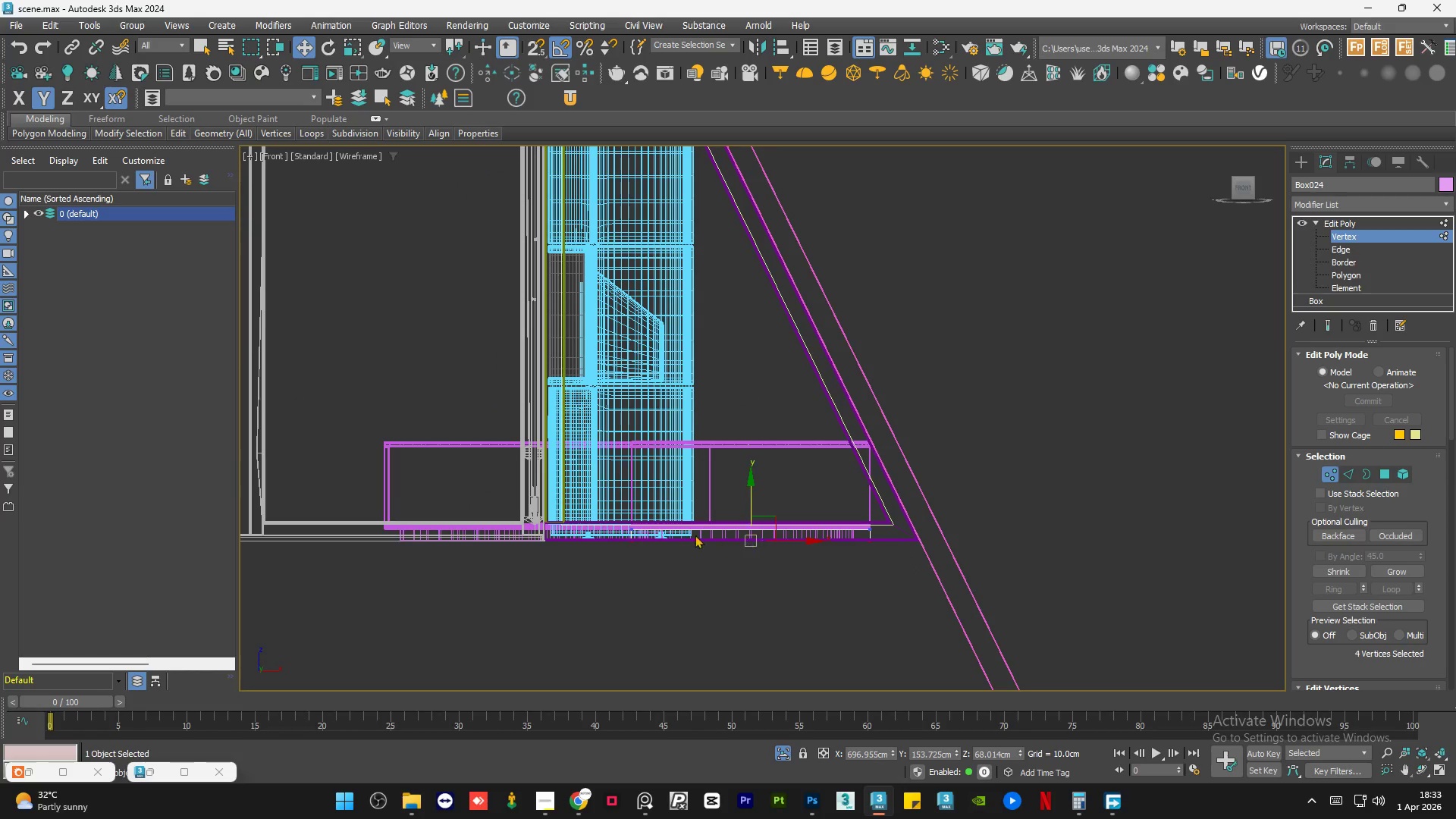 
scroll: coordinate [654, 538], scroll_direction: up, amount: 2.0
 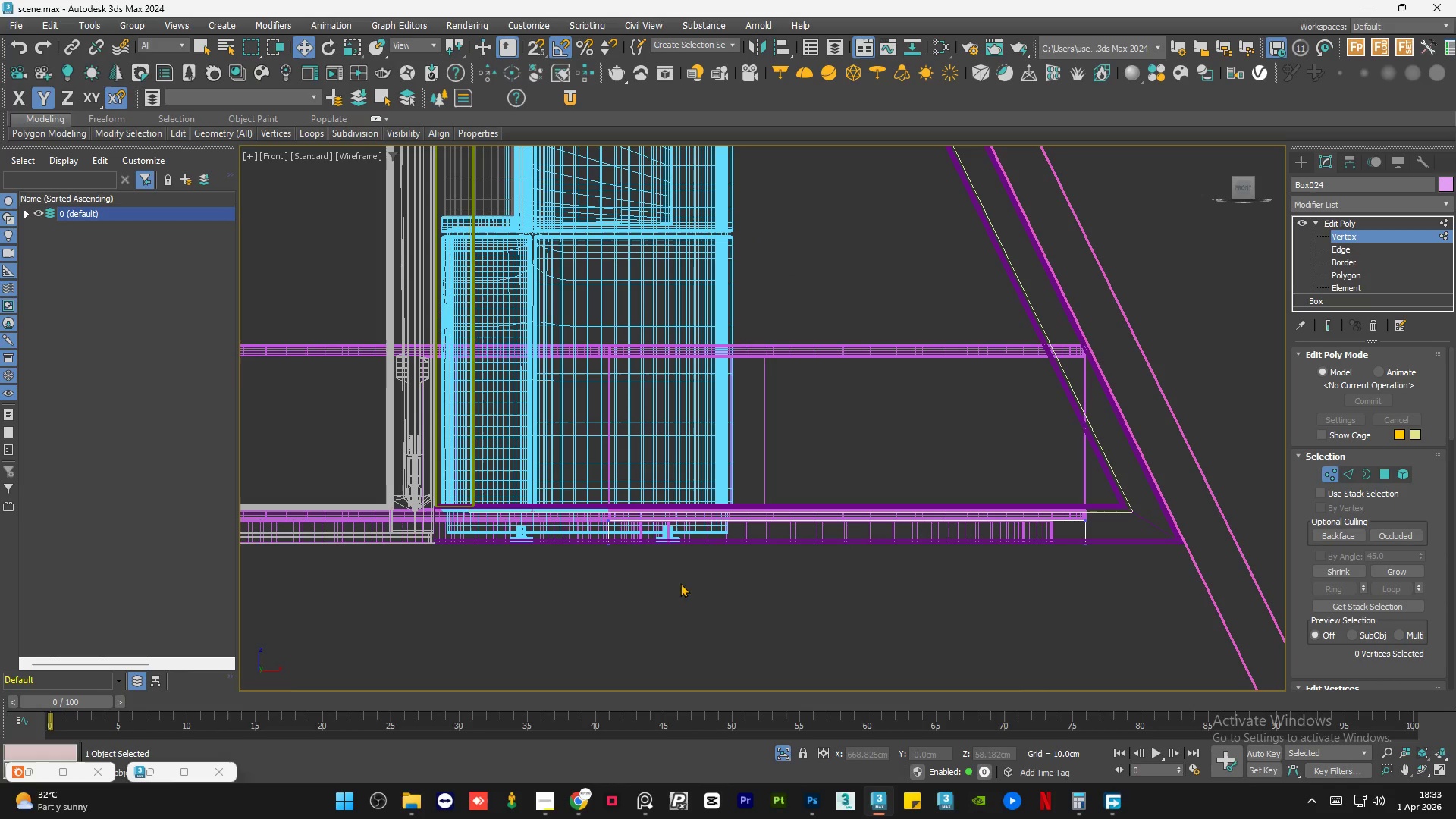 
left_click_drag(start_coordinate=[673, 485], to_coordinate=[500, 624])
 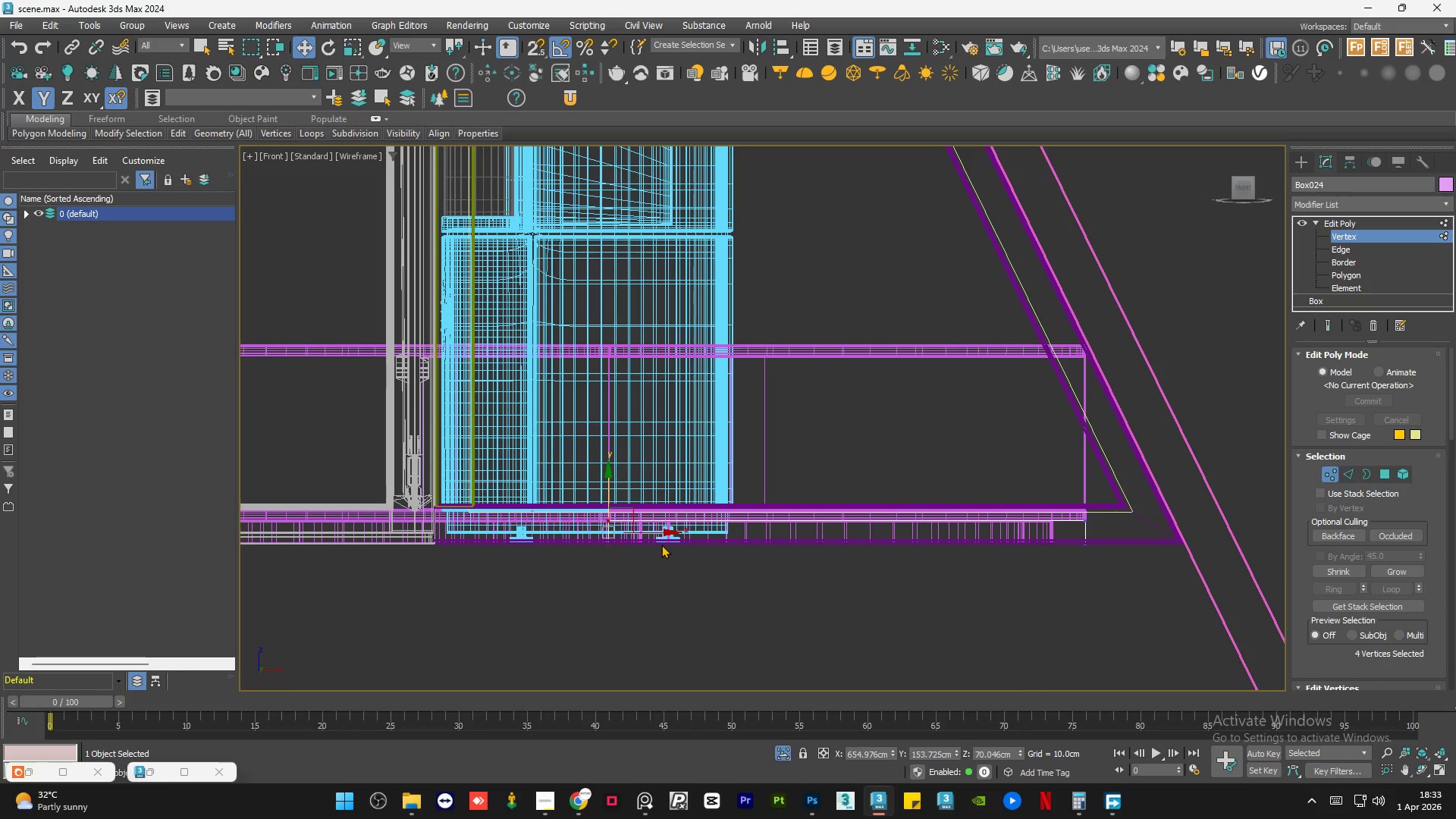 
key(F3)
 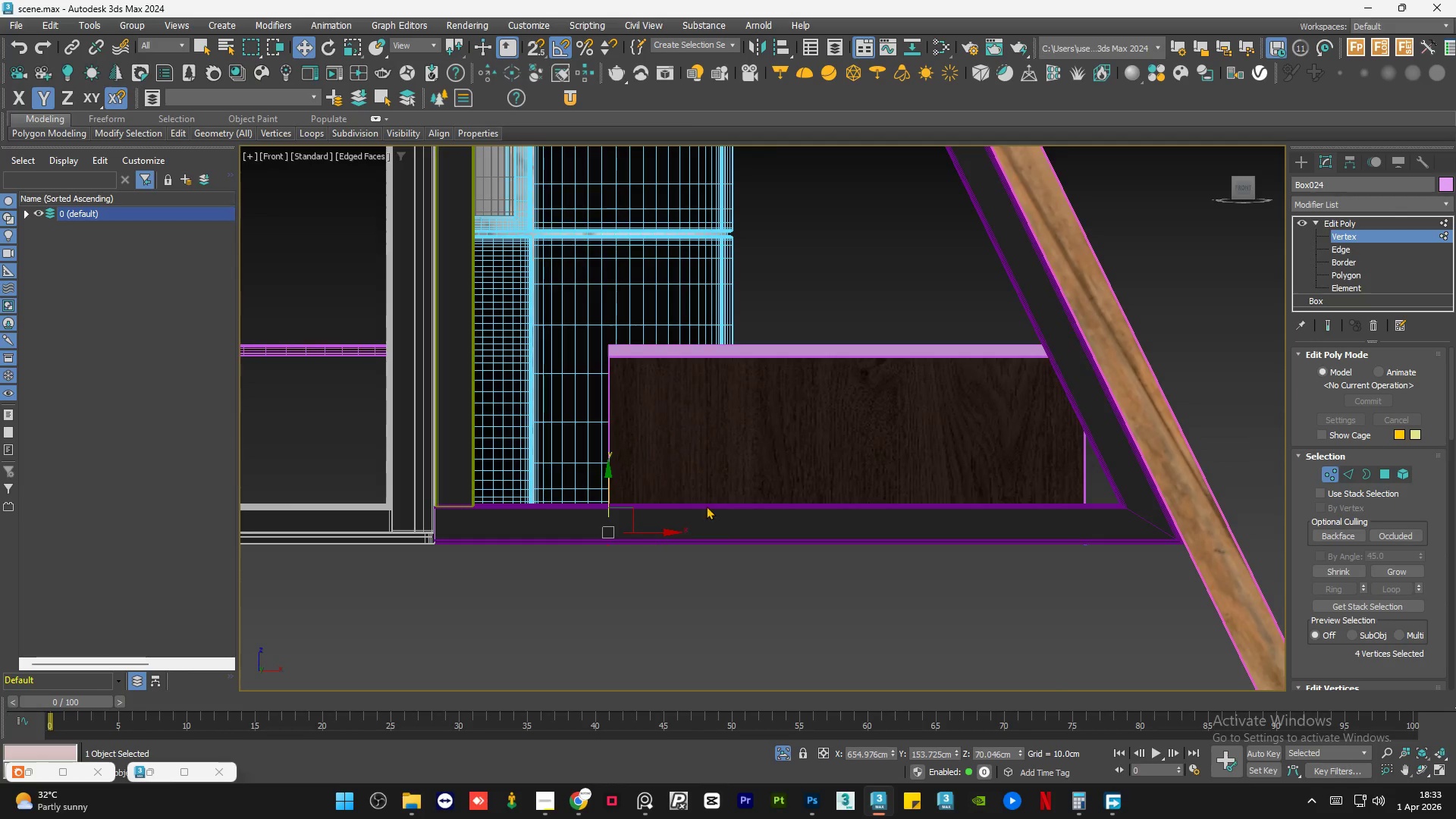 
hold_key(key=AltLeft, duration=1.27)
 